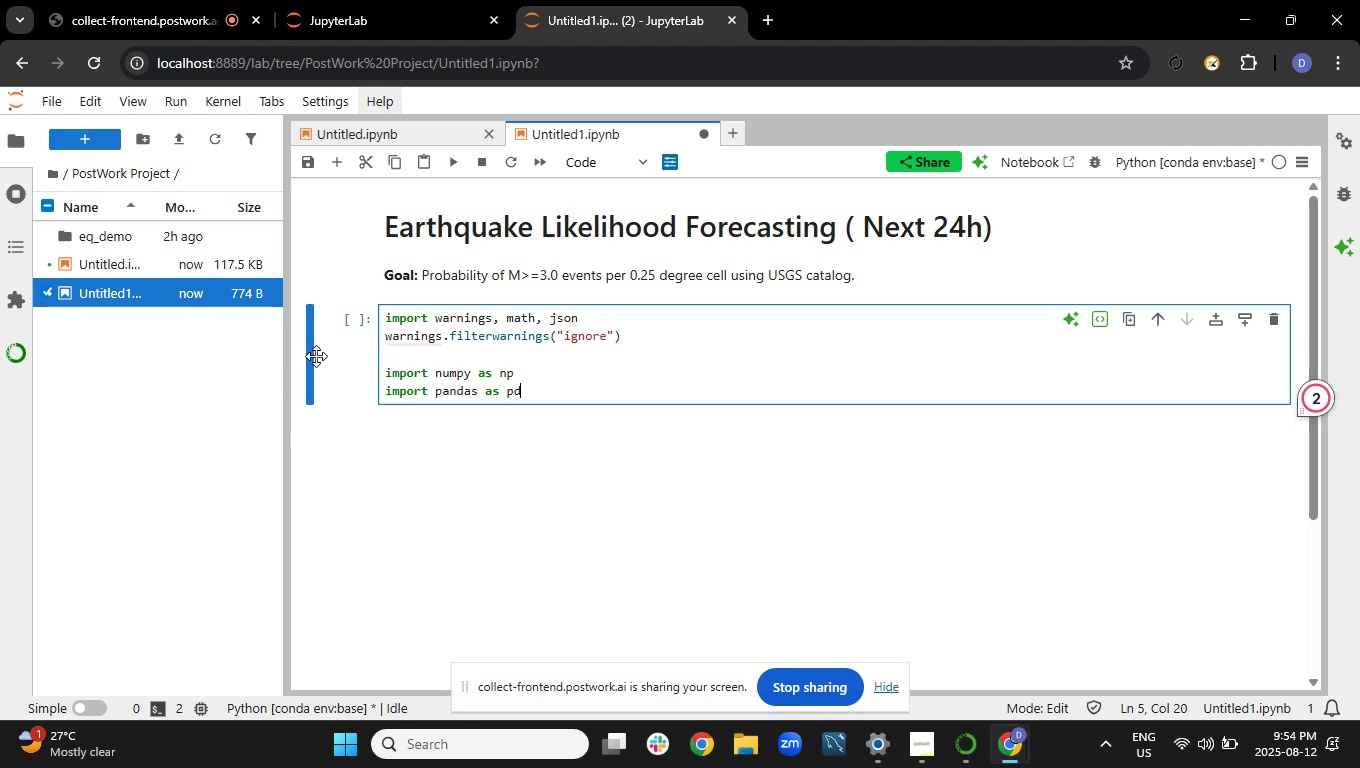 
key(Enter)
 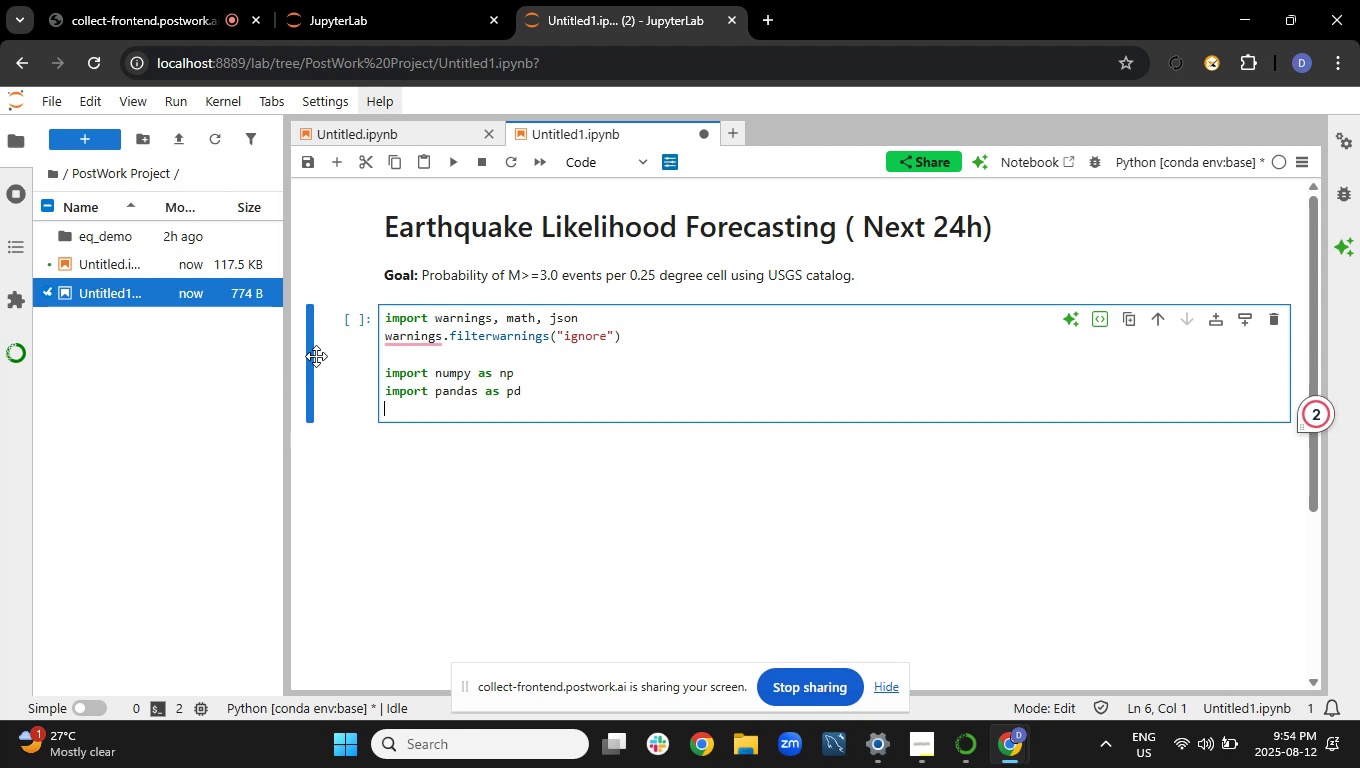 
type(from pathlib import Path)
 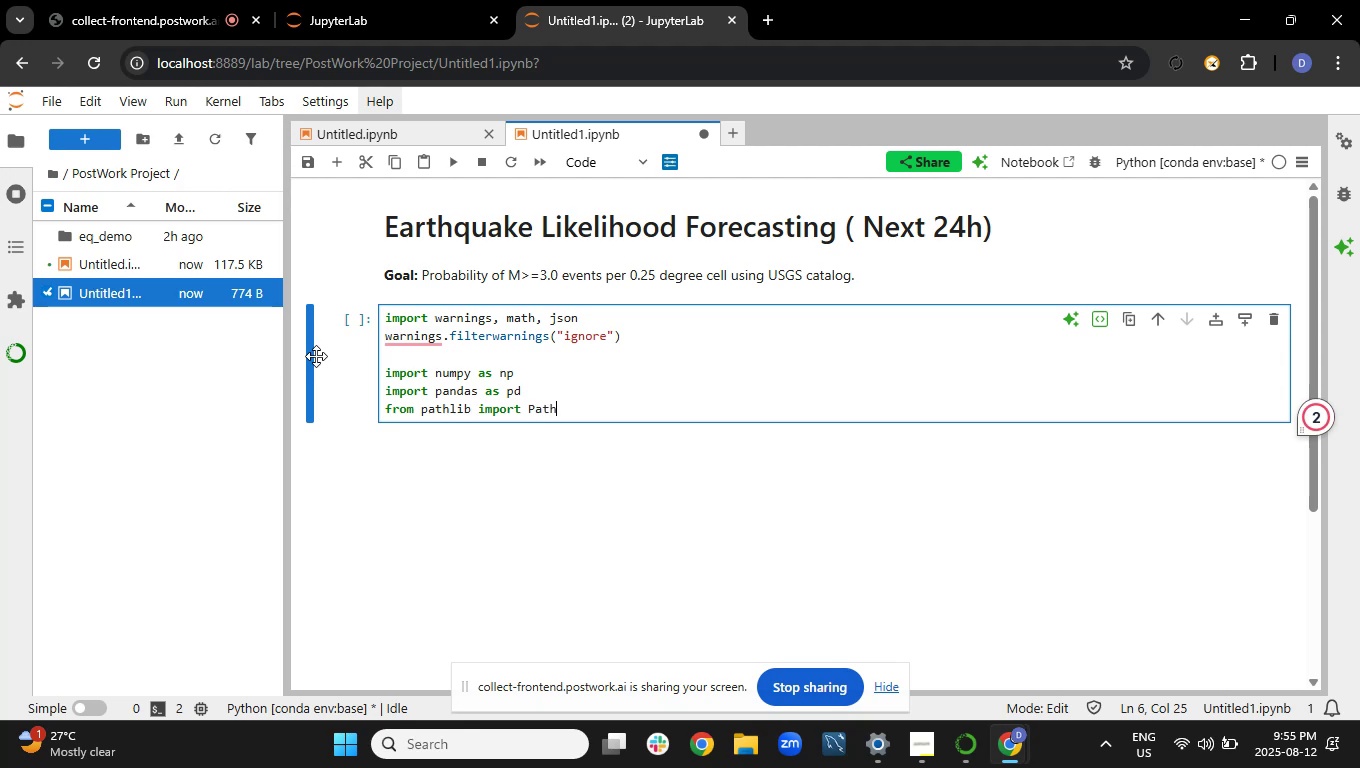 
key(Enter)
 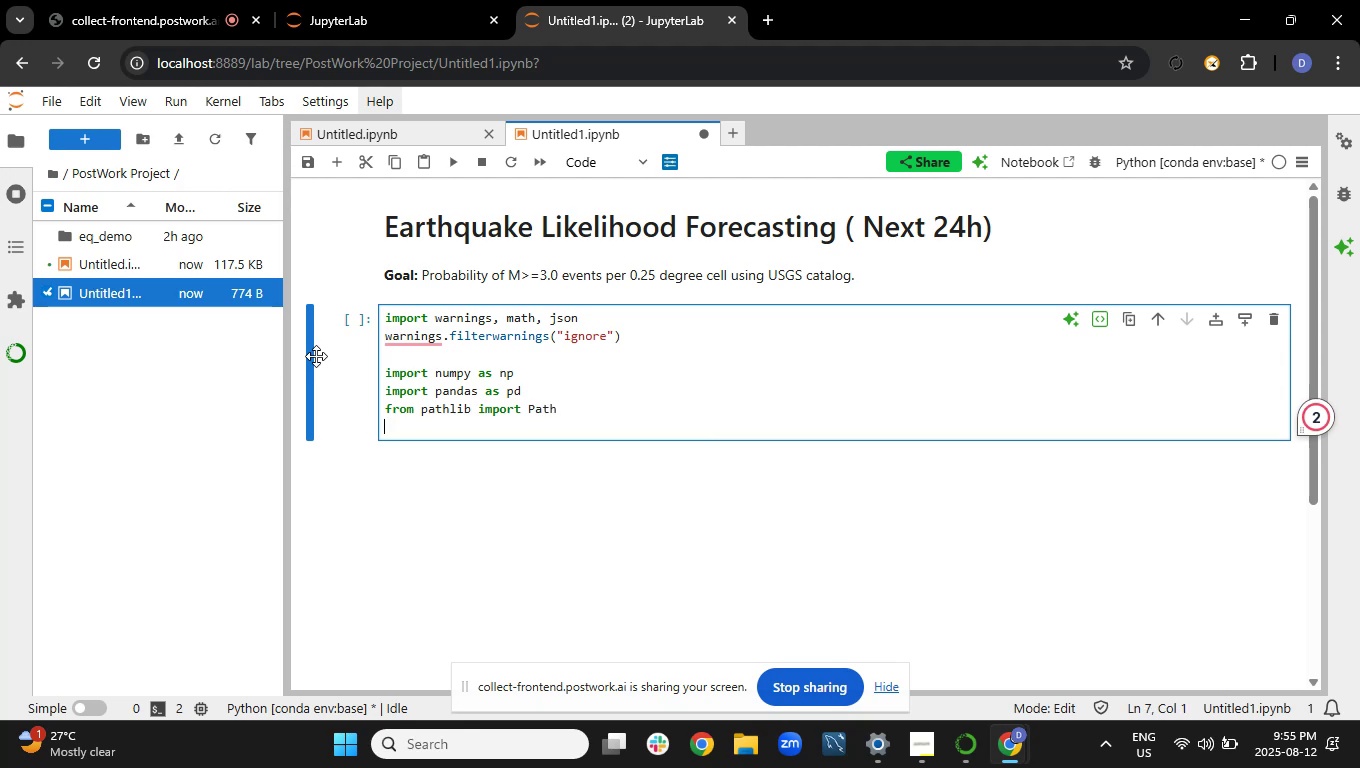 
key(Enter)
 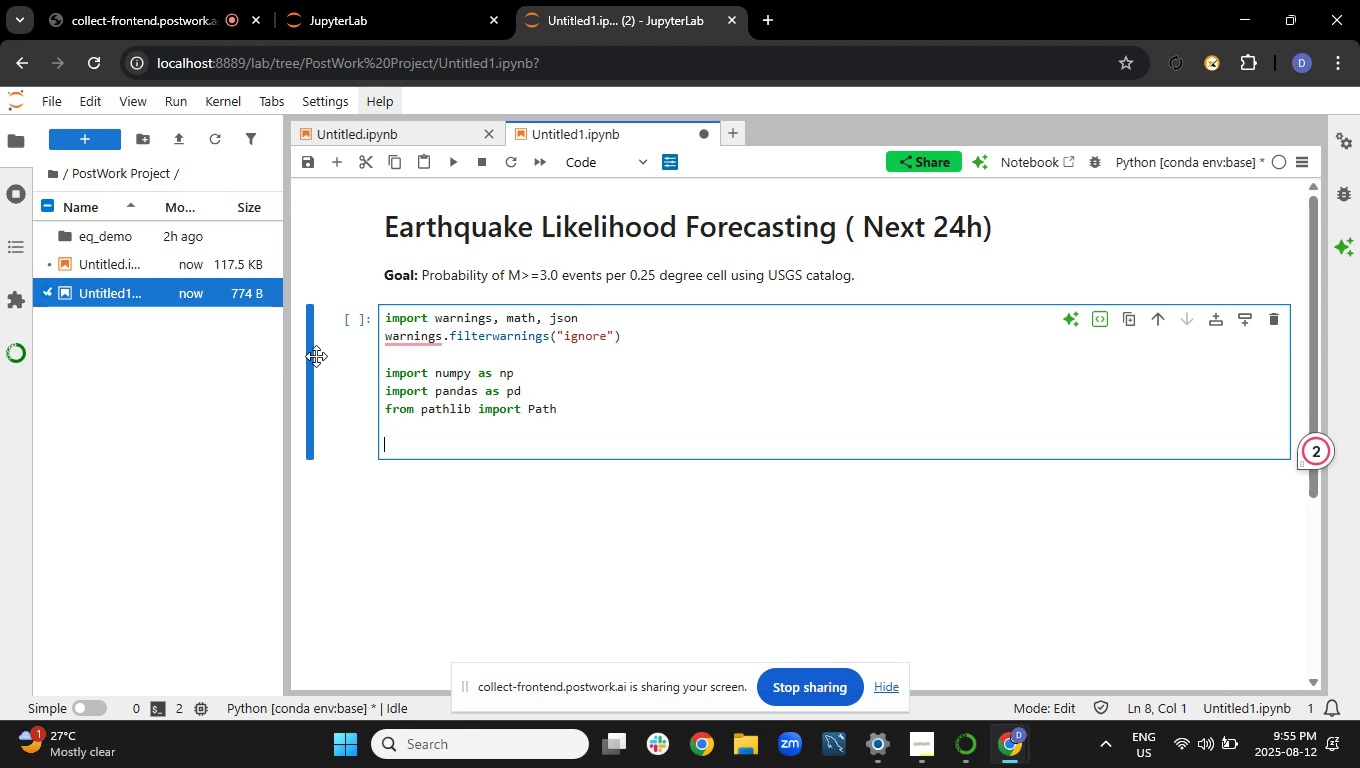 
type(import matplotlib )
key(Backspace)
type(.o)
key(Backspace)
type(pyplot as plt)
 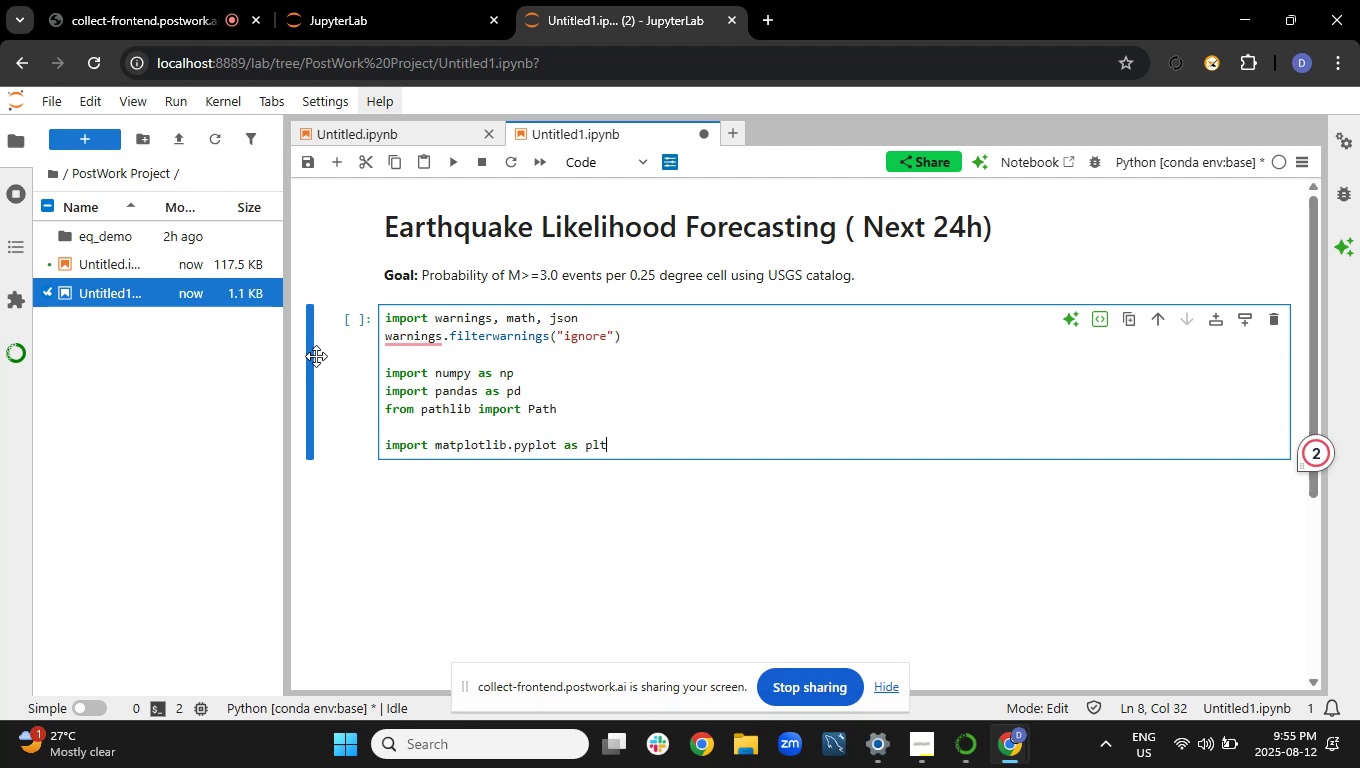 
key(Enter)
 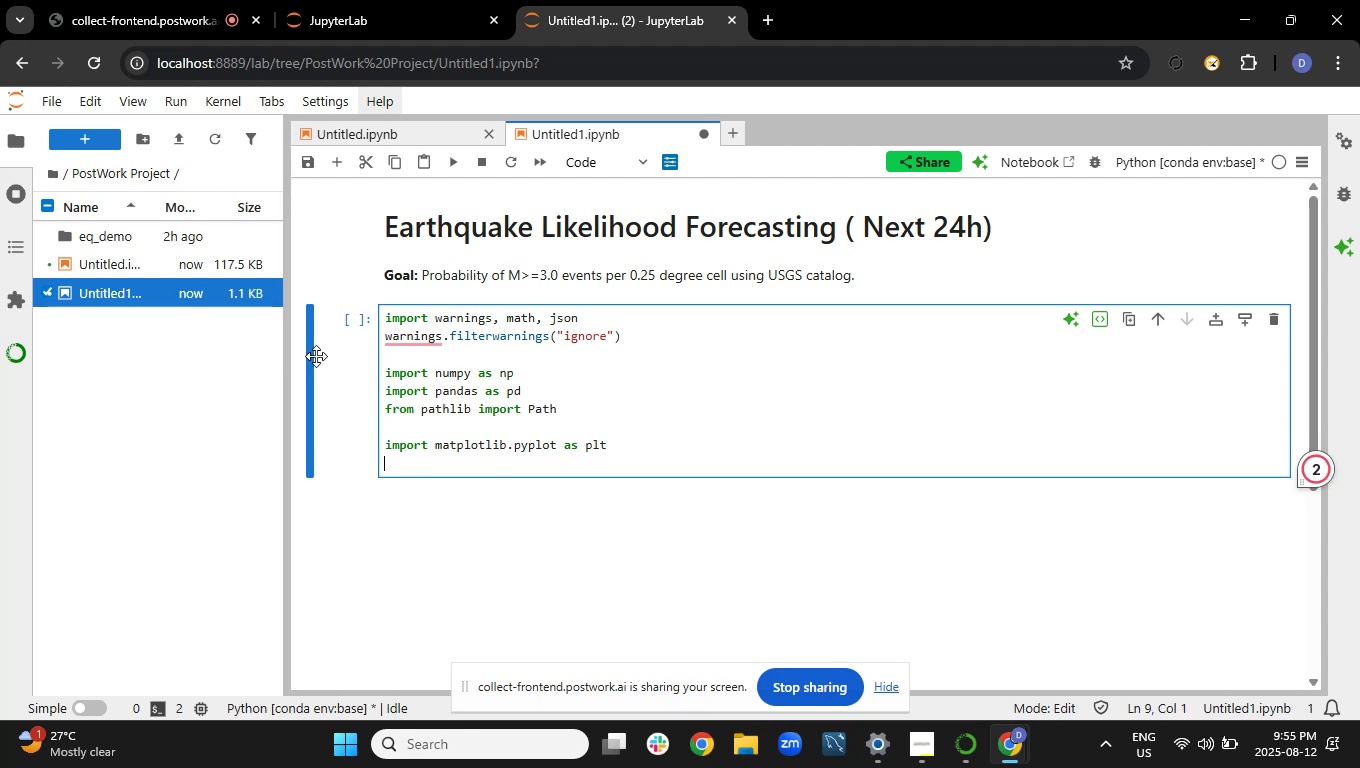 
type(plt.rcParams)
 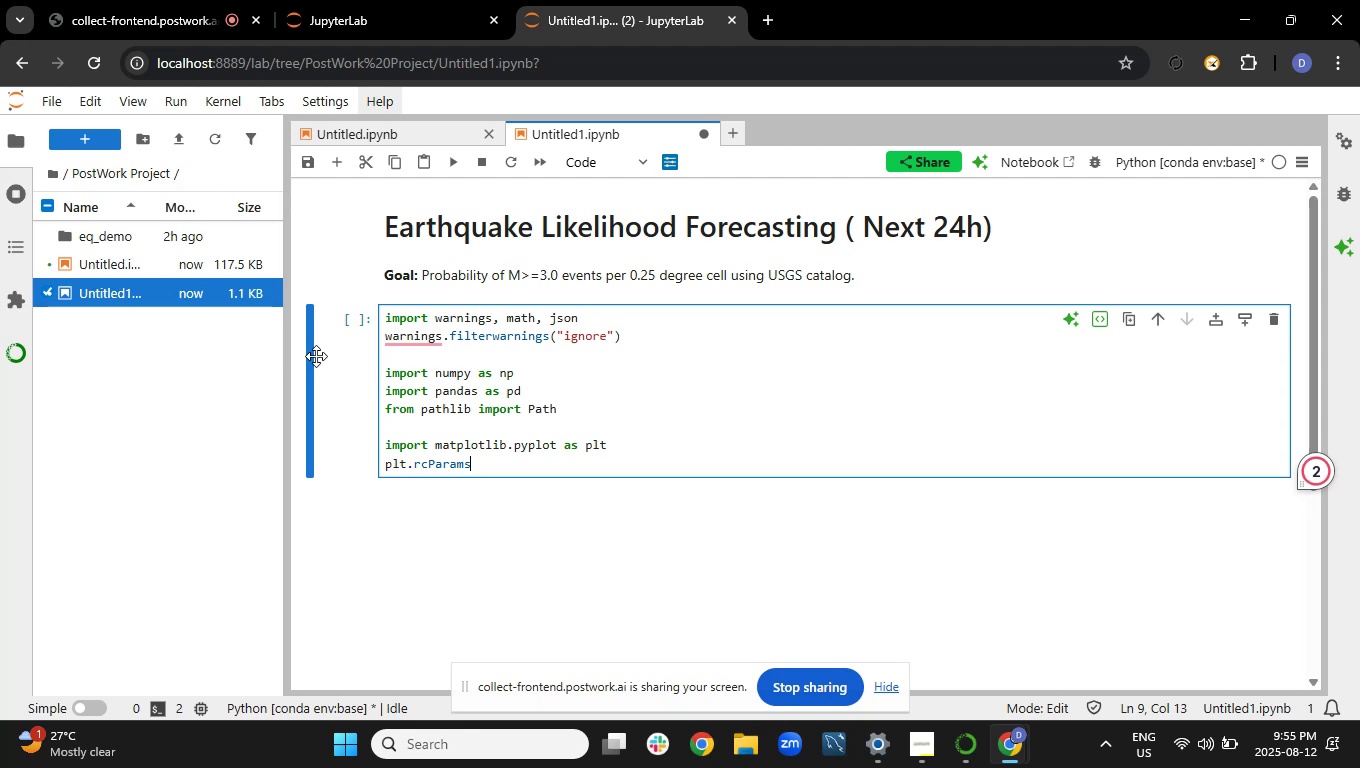 
wait(5.8)
 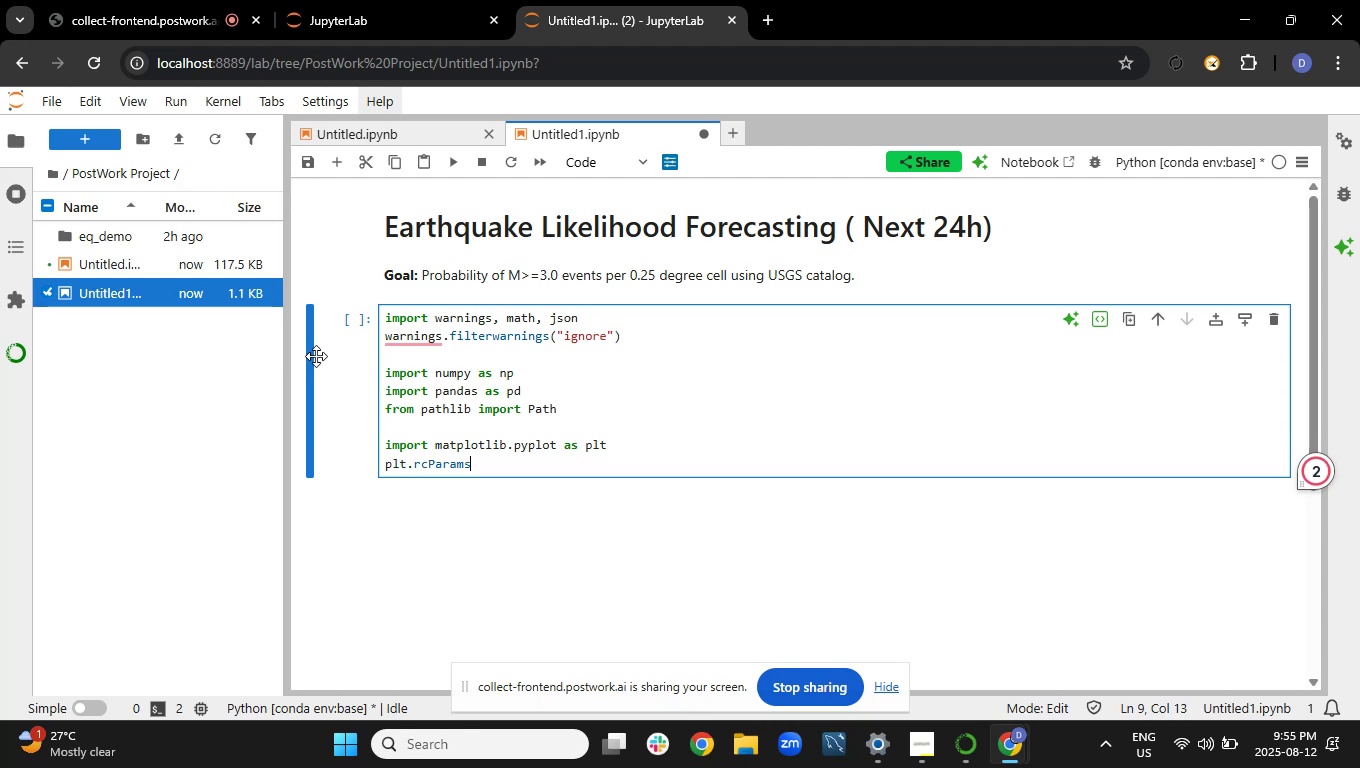 
type(["figure.figsize)
 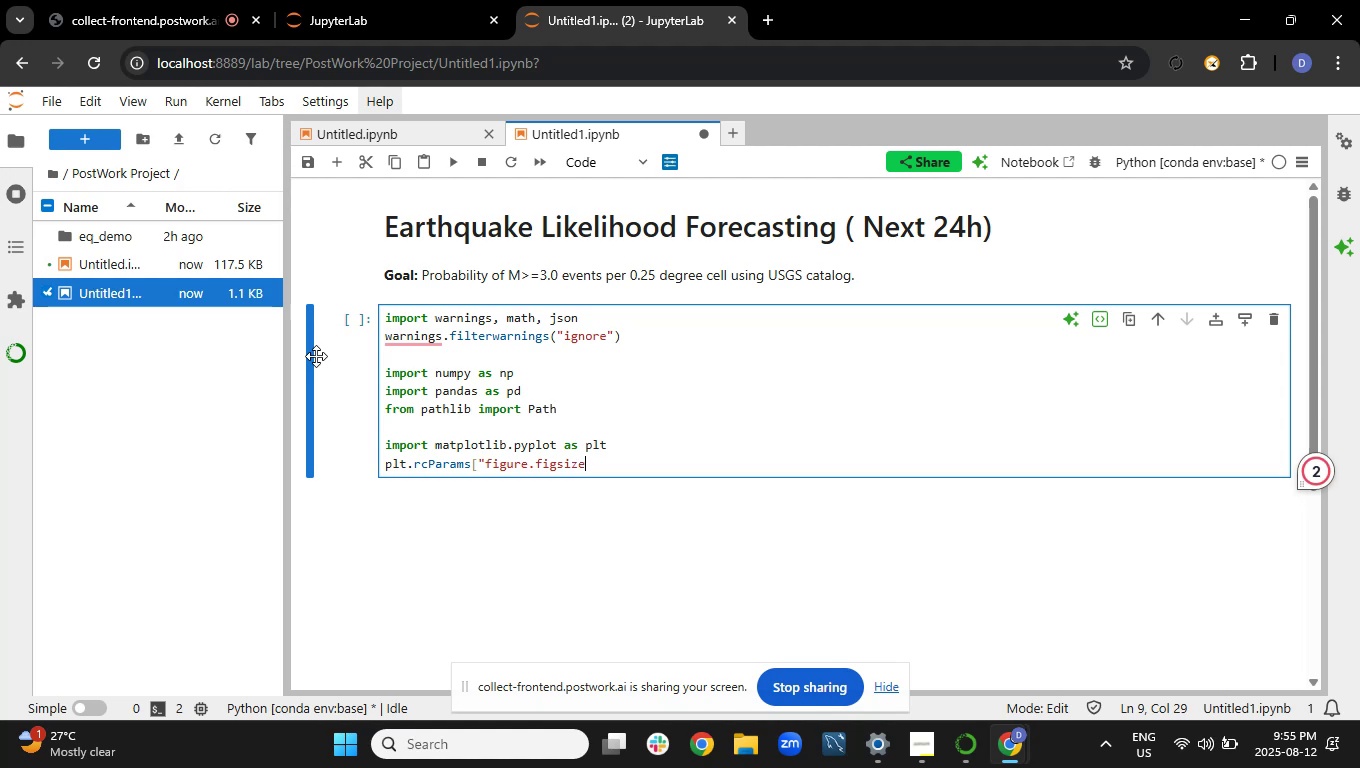 
type("]=)
key(Backspace)
type( = 9)
key(Backspace)
type((9,4))
 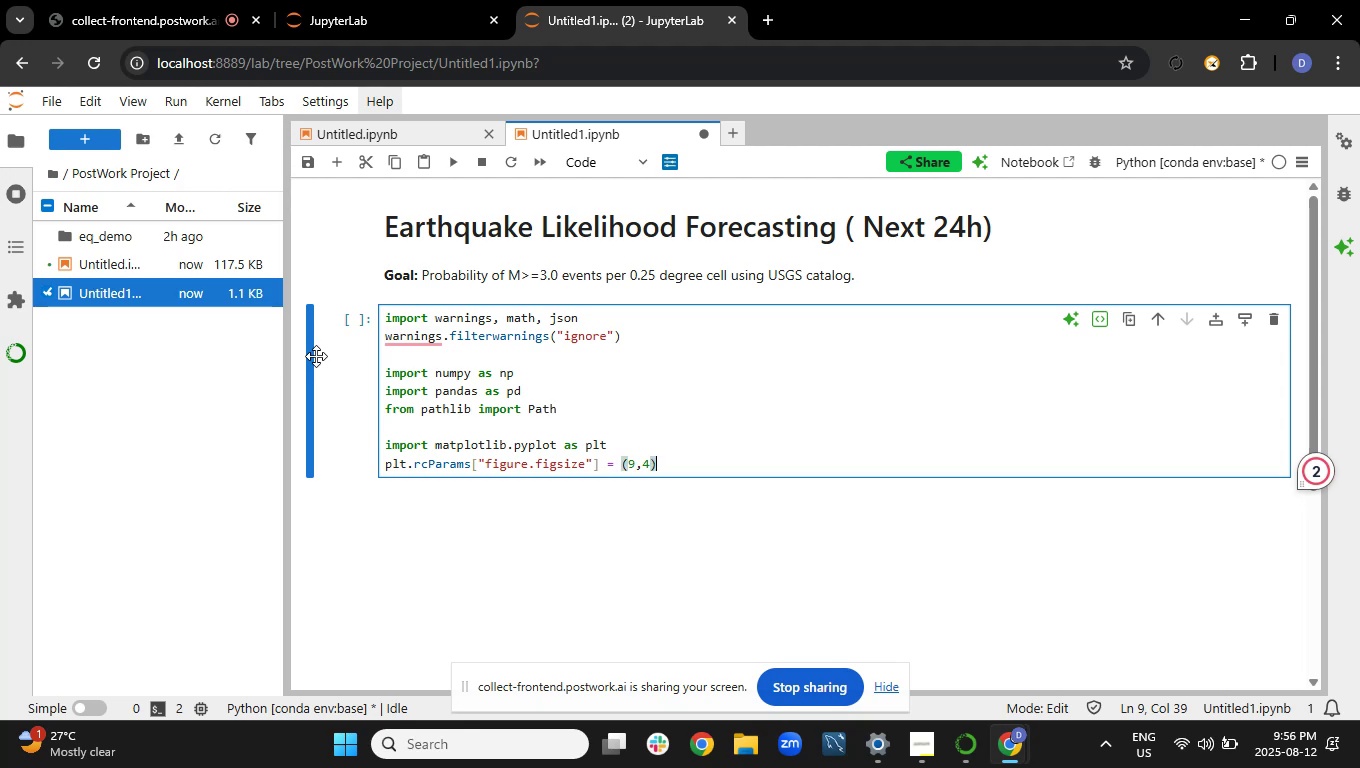 
key(Shift+Enter)
 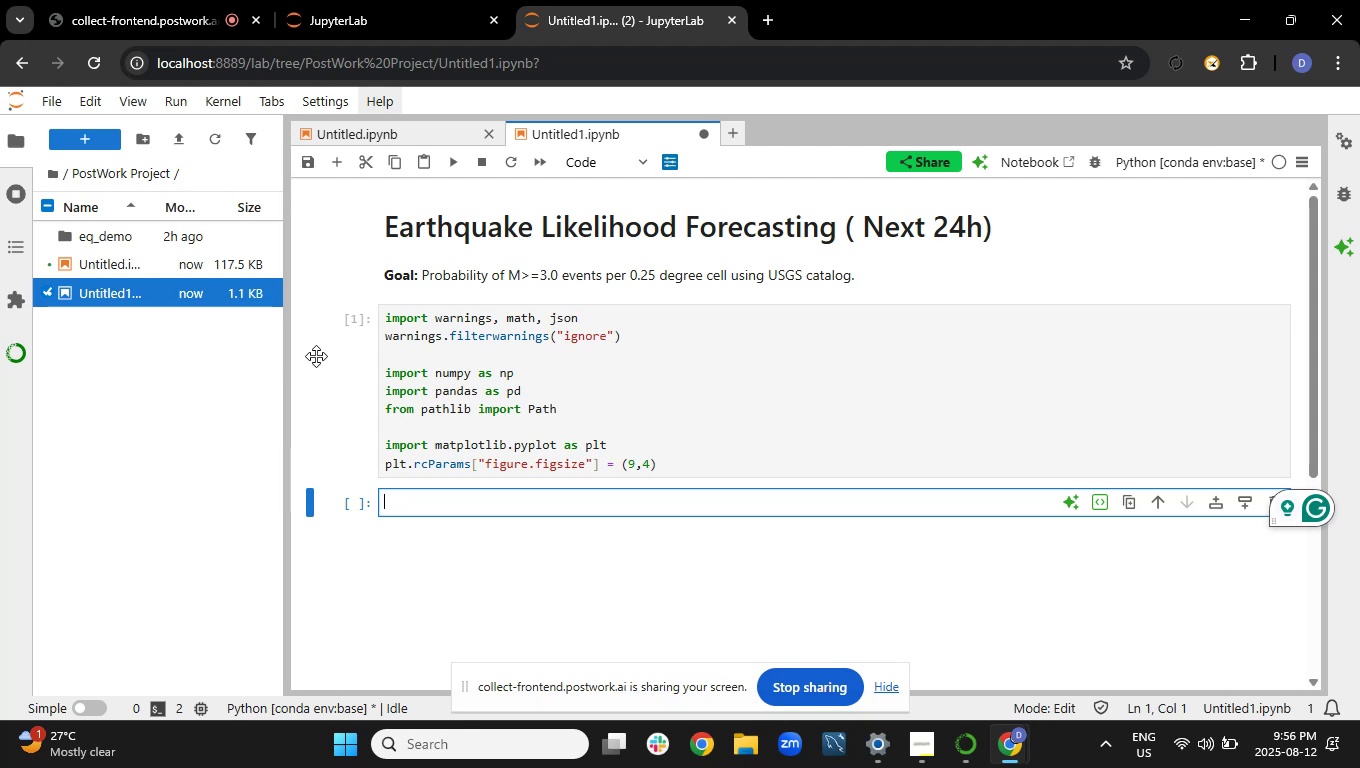 
left_click([493, 510])
 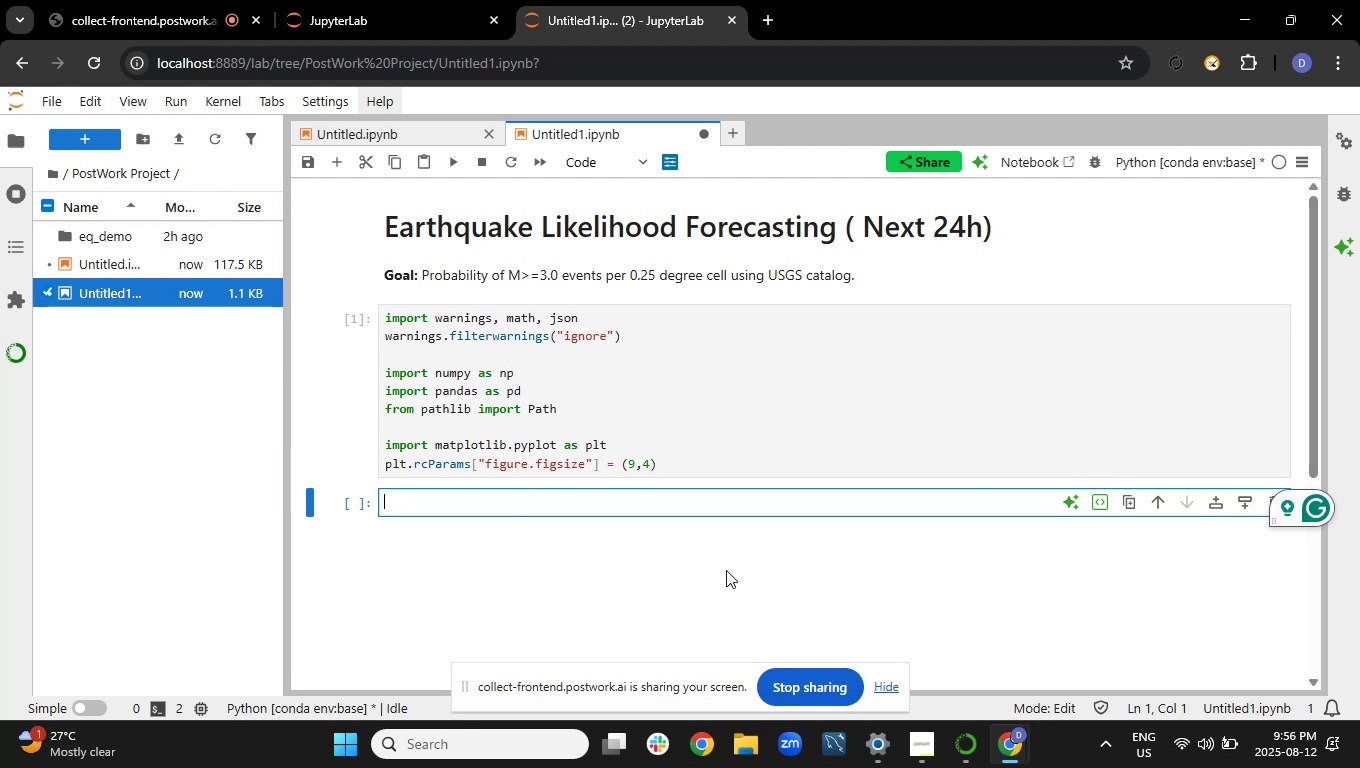 
type(from sklearn)
 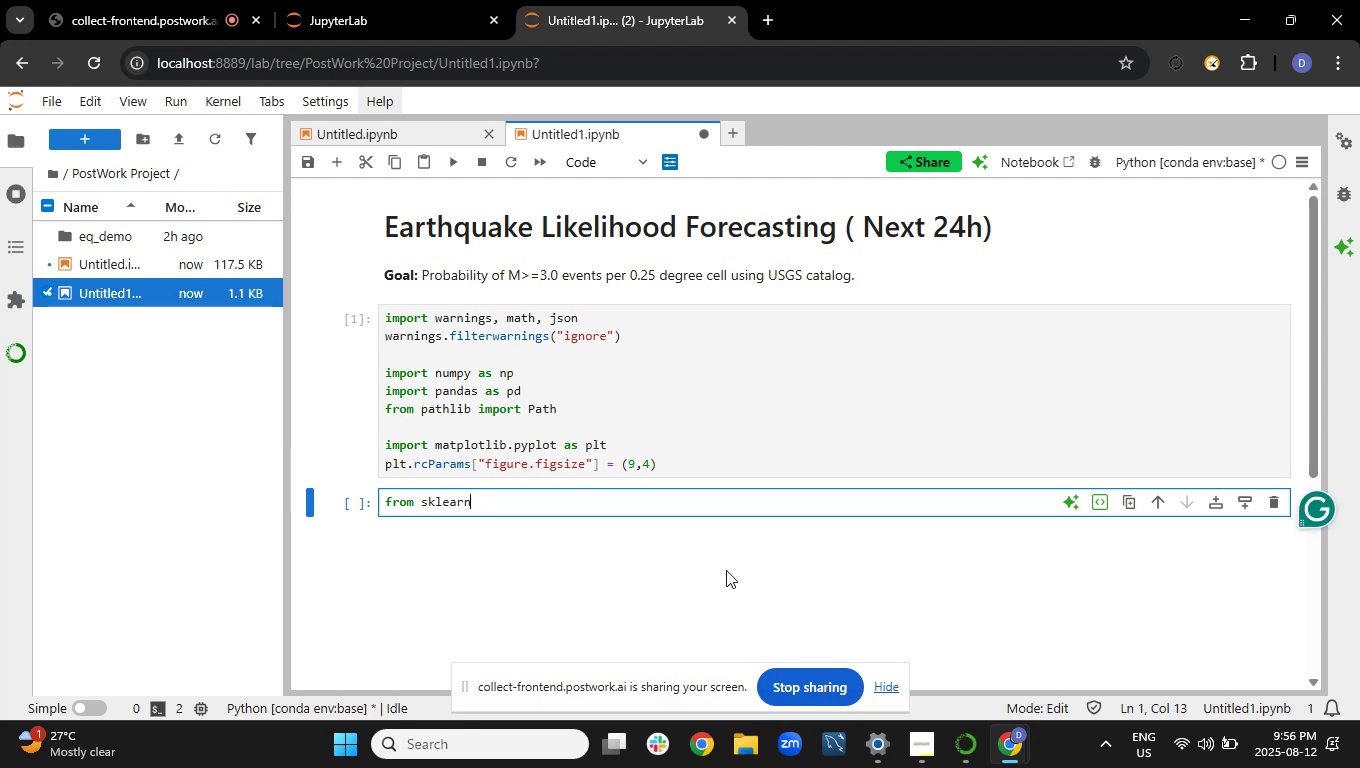 
wait(5.21)
 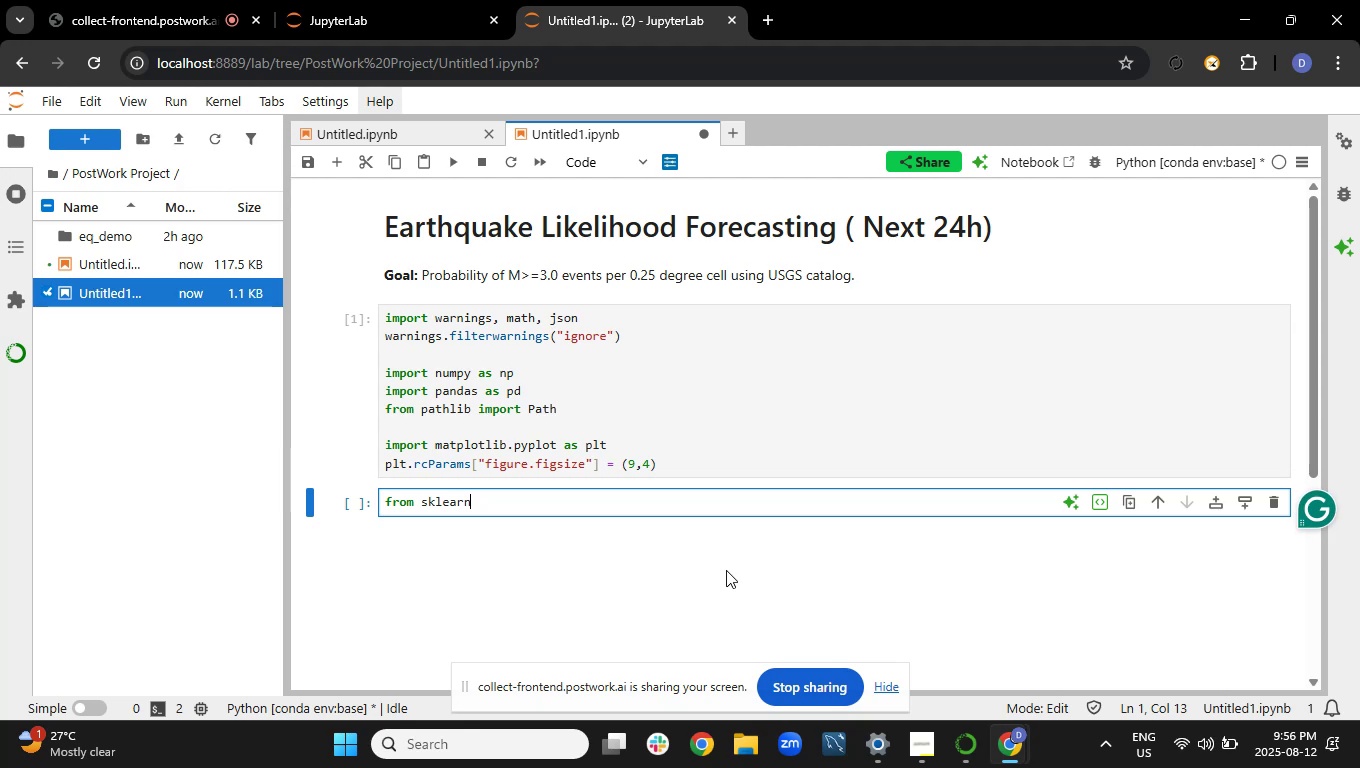 
type(.preprocessing import)
 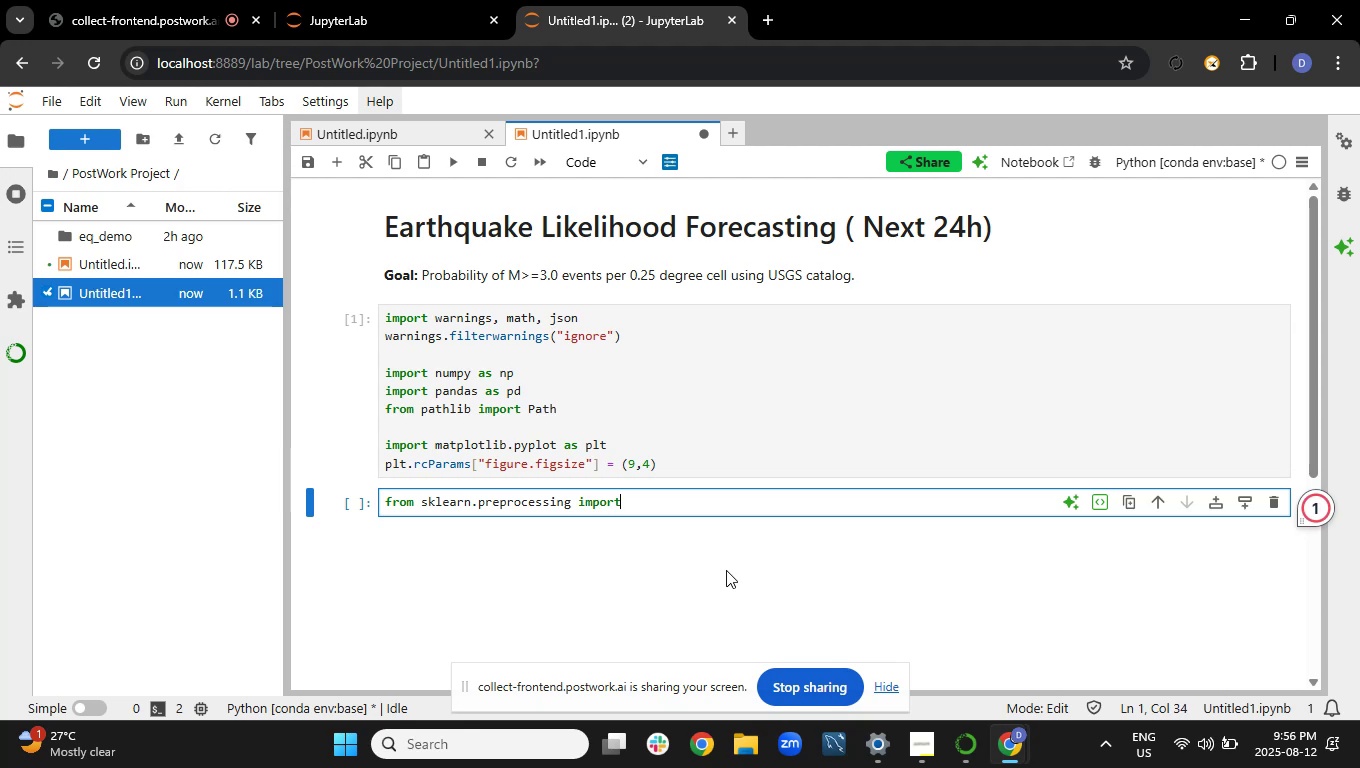 
type( StandardScaler)
 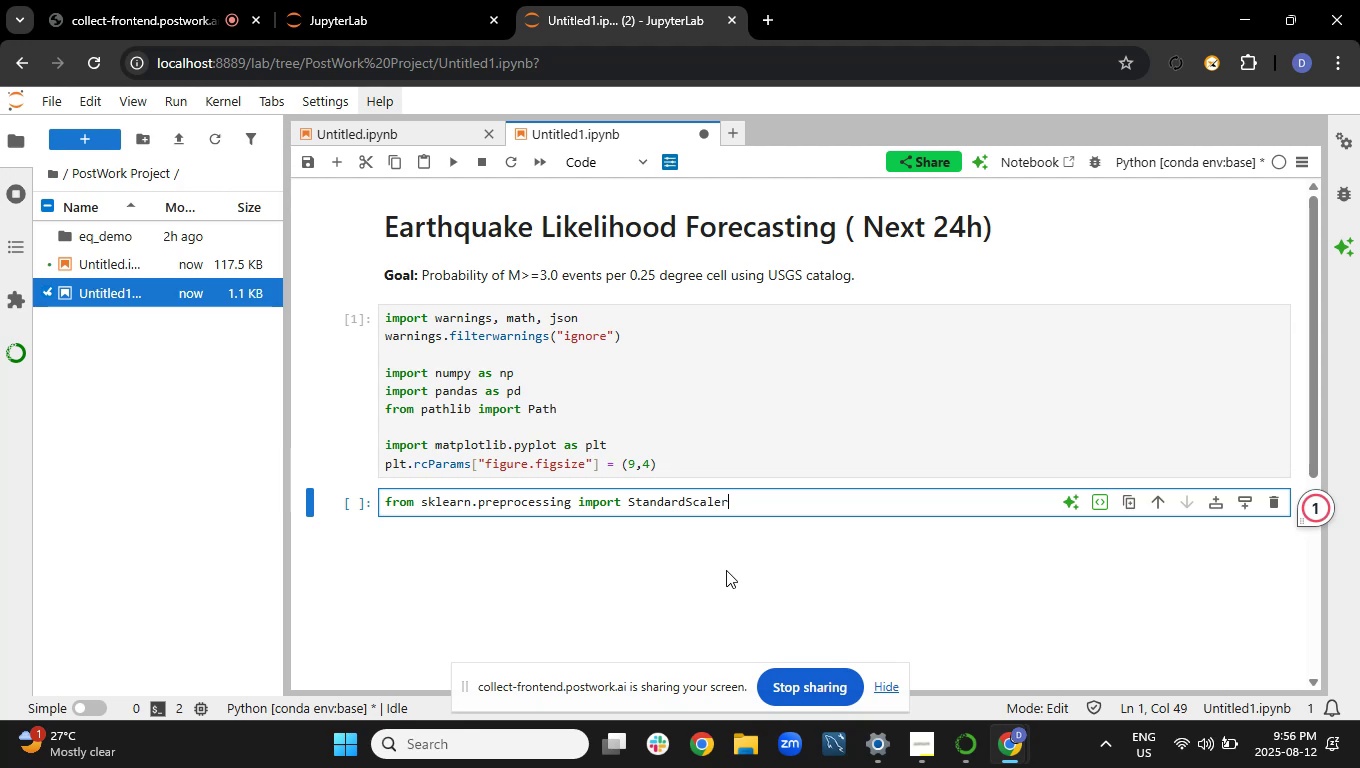 
key(Enter)
 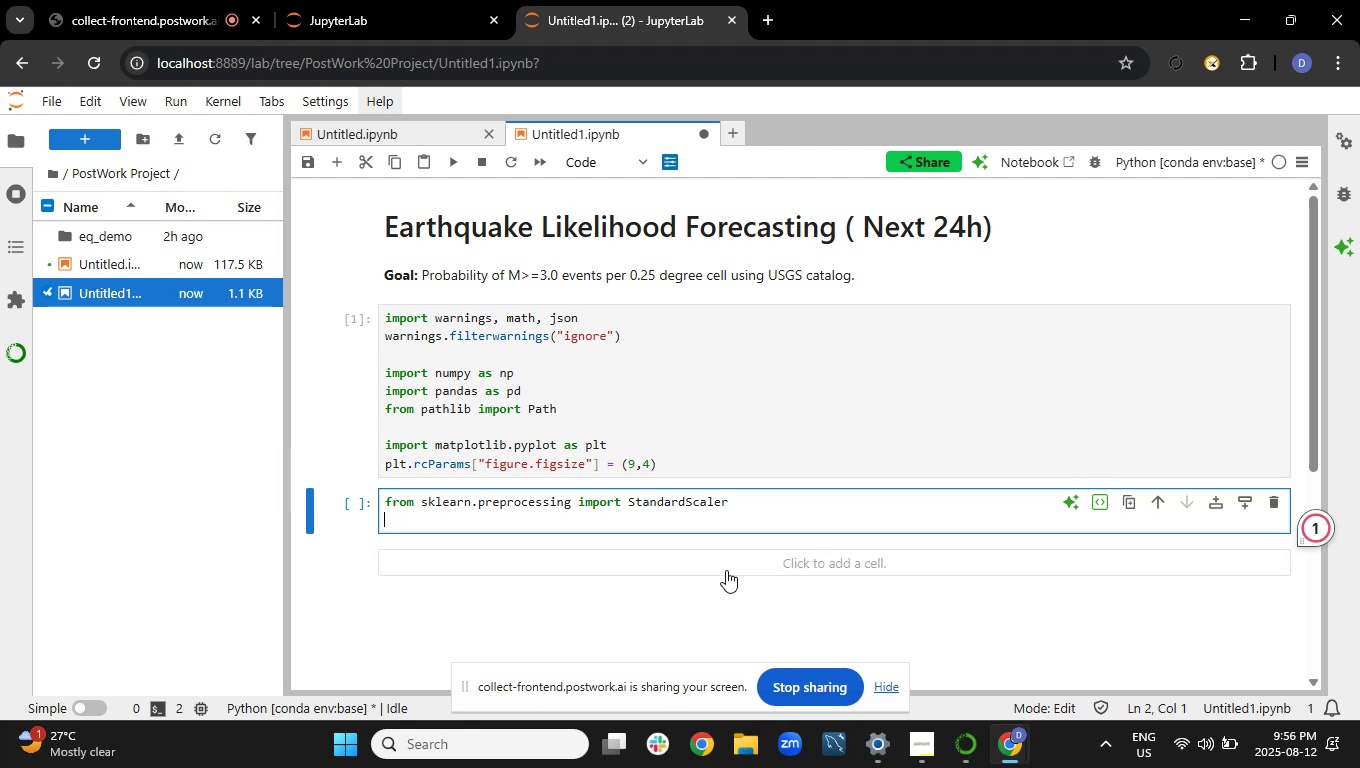 
type(from sklearn.pipeline import PIPELINE)
key(Backspace)
key(Backspace)
key(Backspace)
key(Backspace)
key(Backspace)
key(Backspace)
key(Backspace)
type(ipeline)
 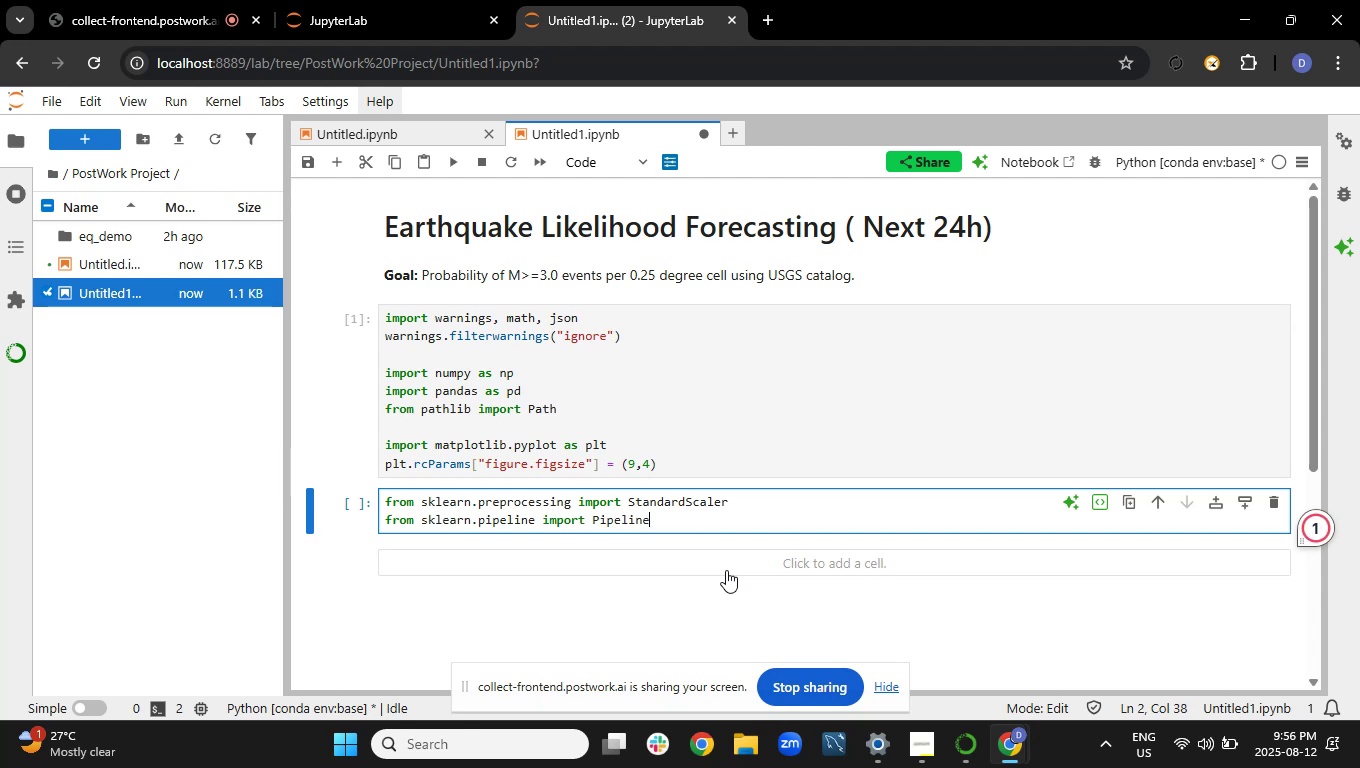 
key(Enter)
 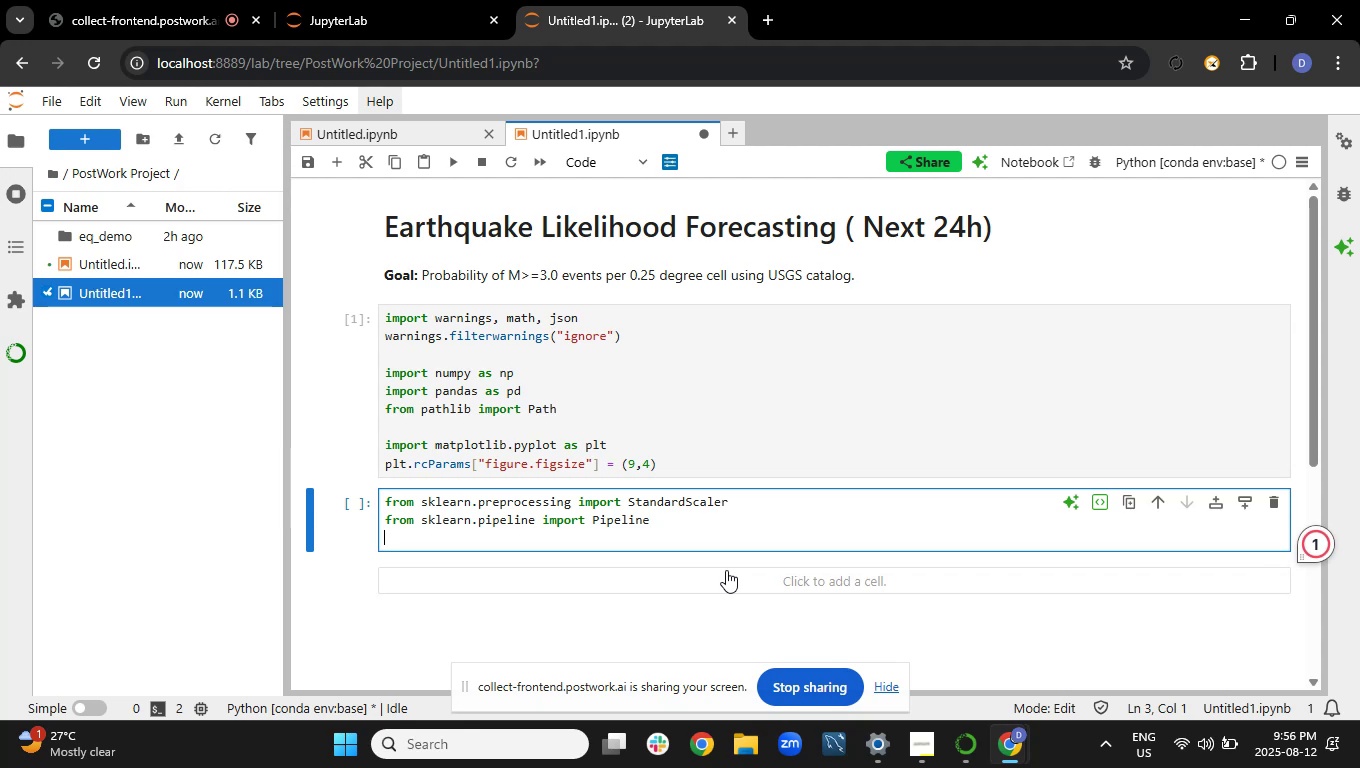 
type(from ske)
key(Backspace)
type(learn.metrics import brier_score_loss, roc_auc_score, average_precision)
 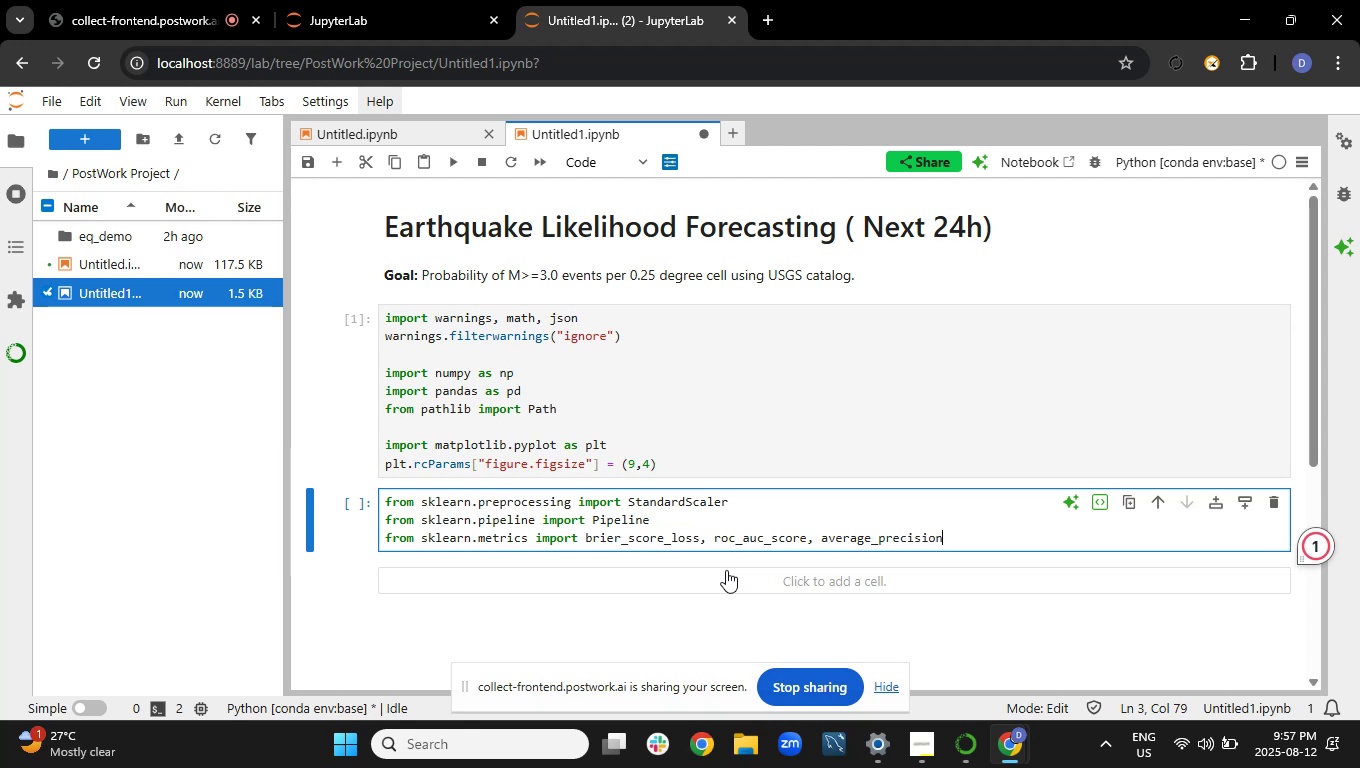 
left_click([491, 135])
 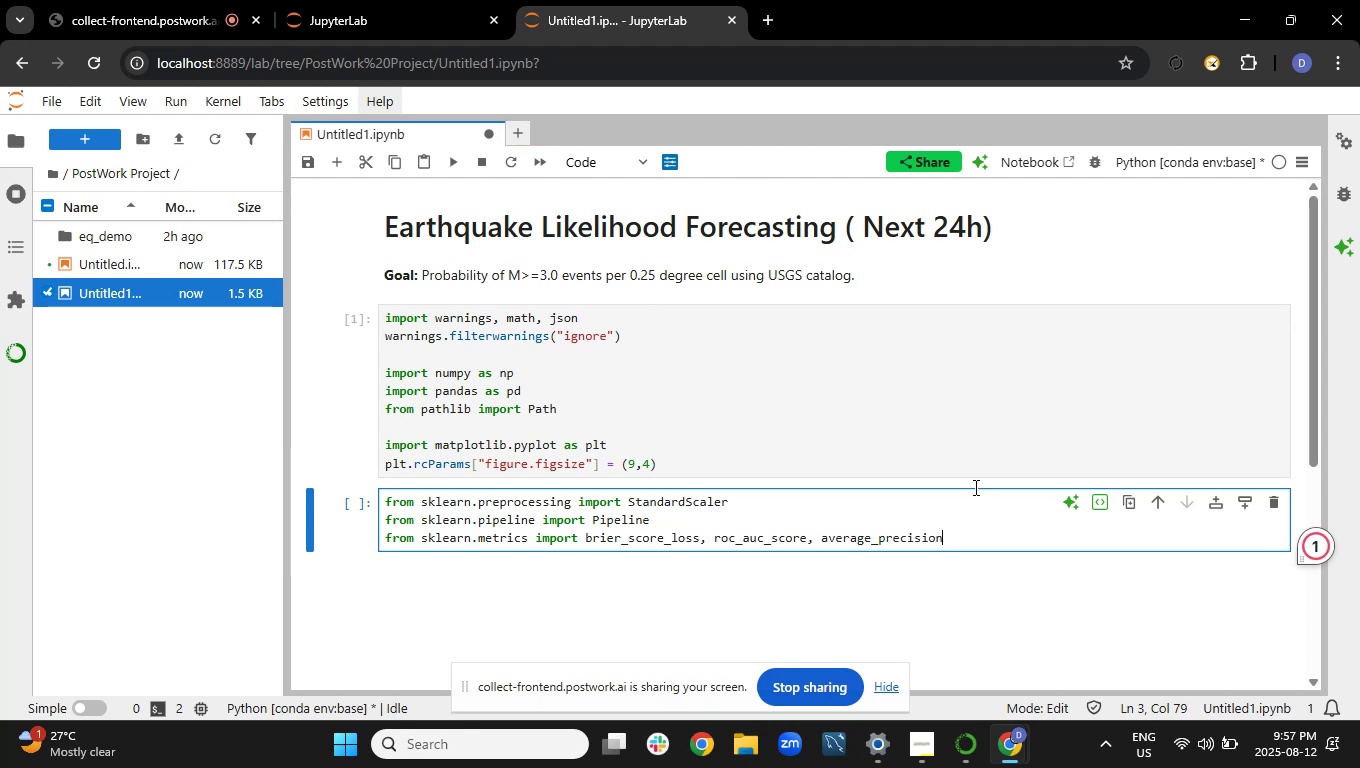 
type(_score)
 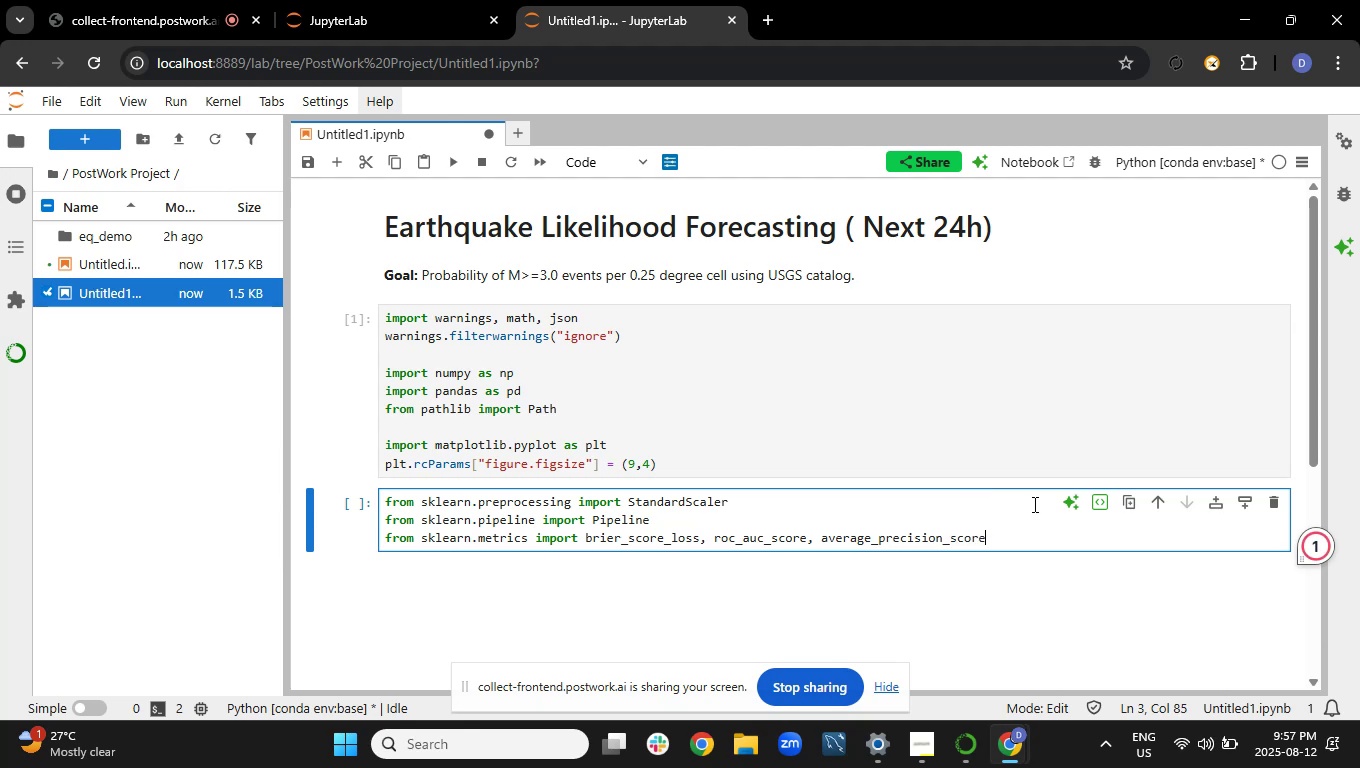 
key(Enter)
 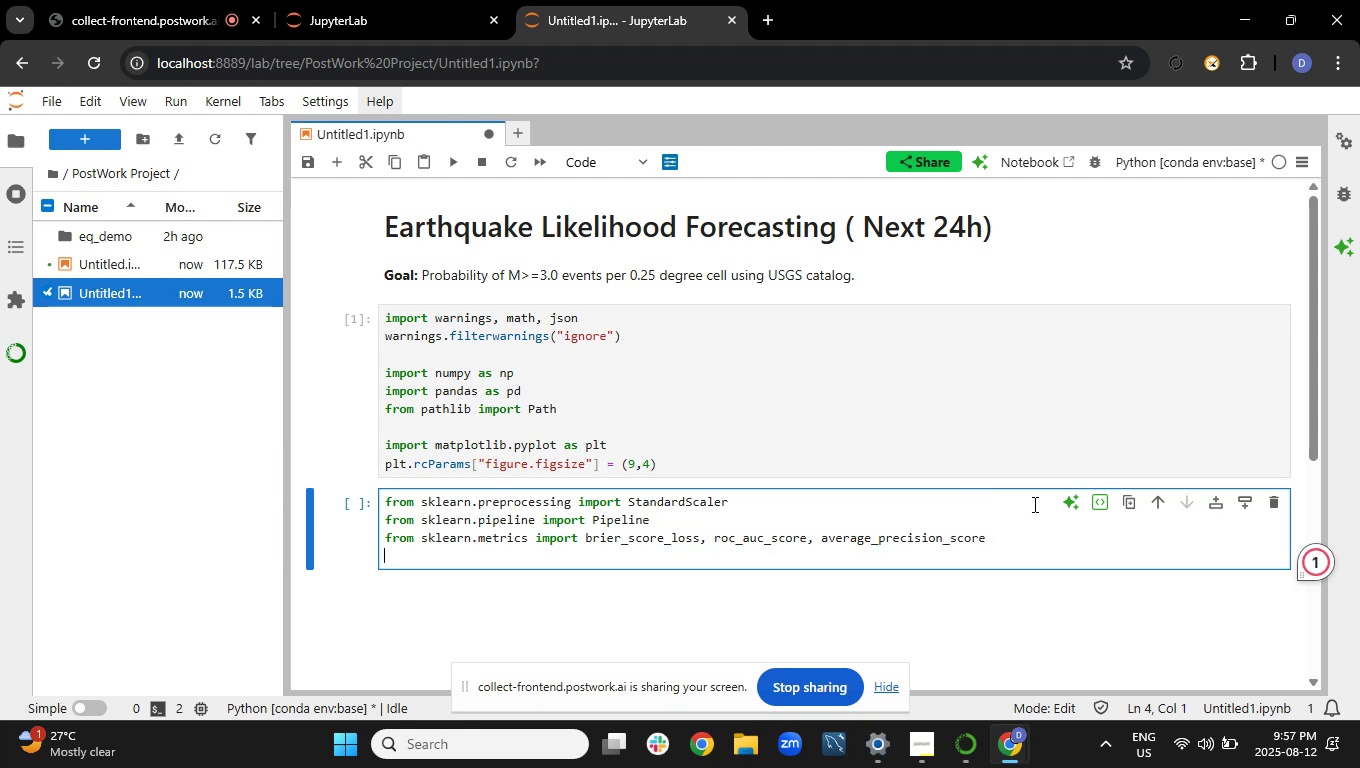 
type(from sklearn.)
 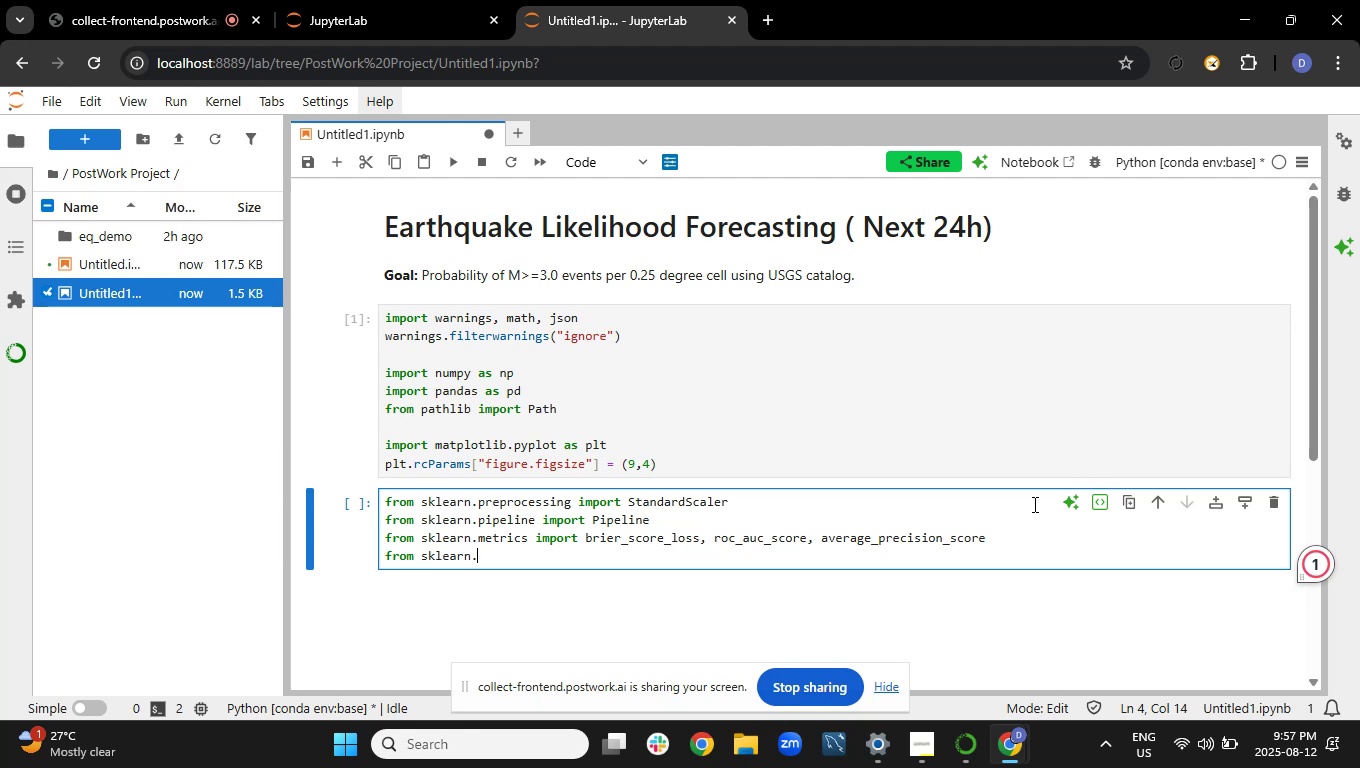 
scroll: coordinate [227, 55], scroll_direction: up, amount: 1.0
 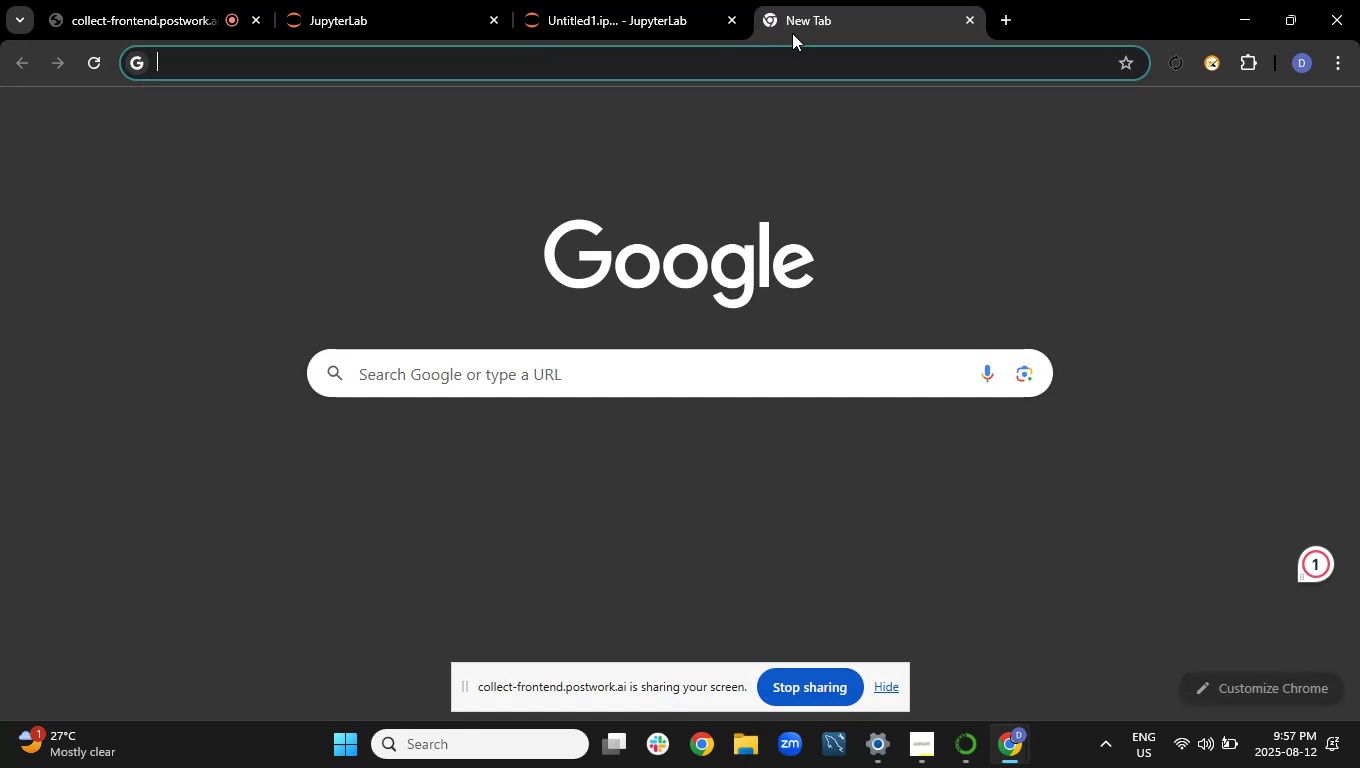 
left_click([788, 66])
 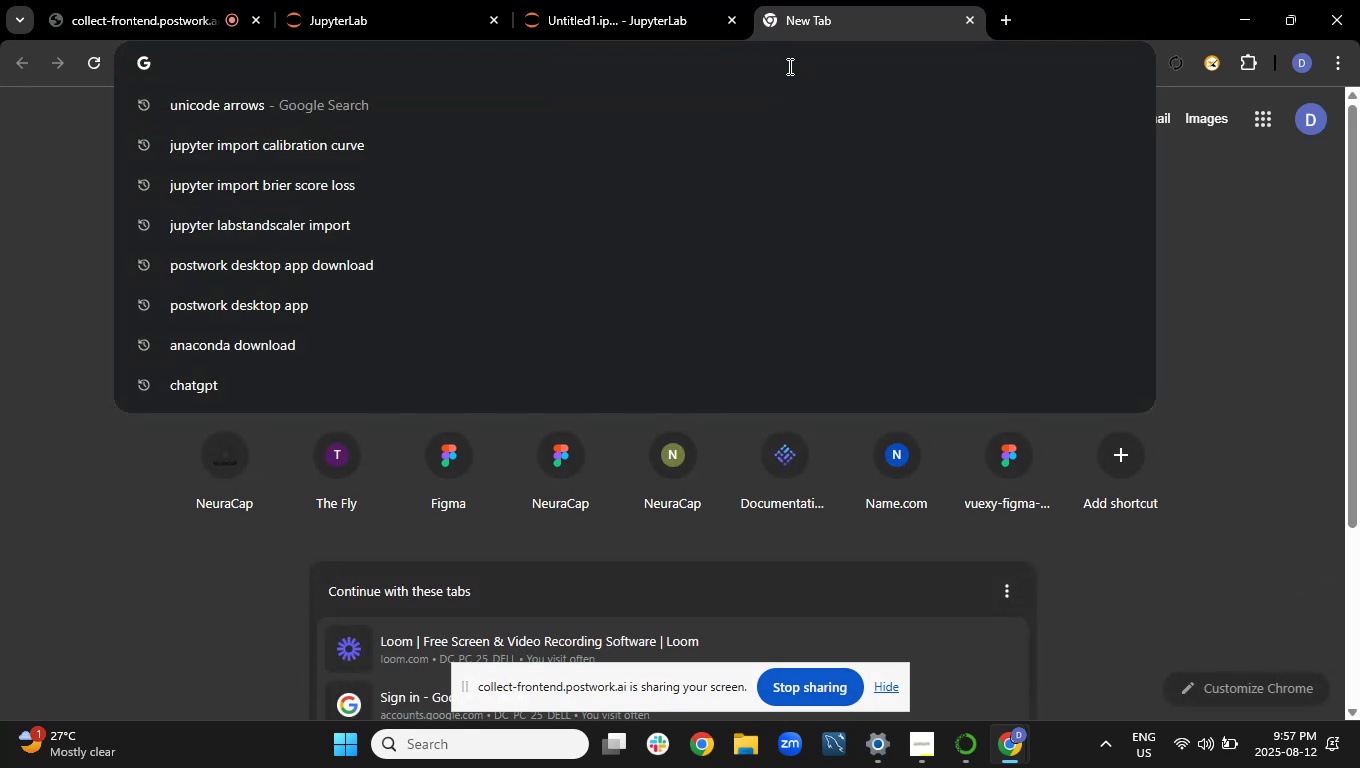 
type(jupyter u)
key(Backspace)
type(impo)
 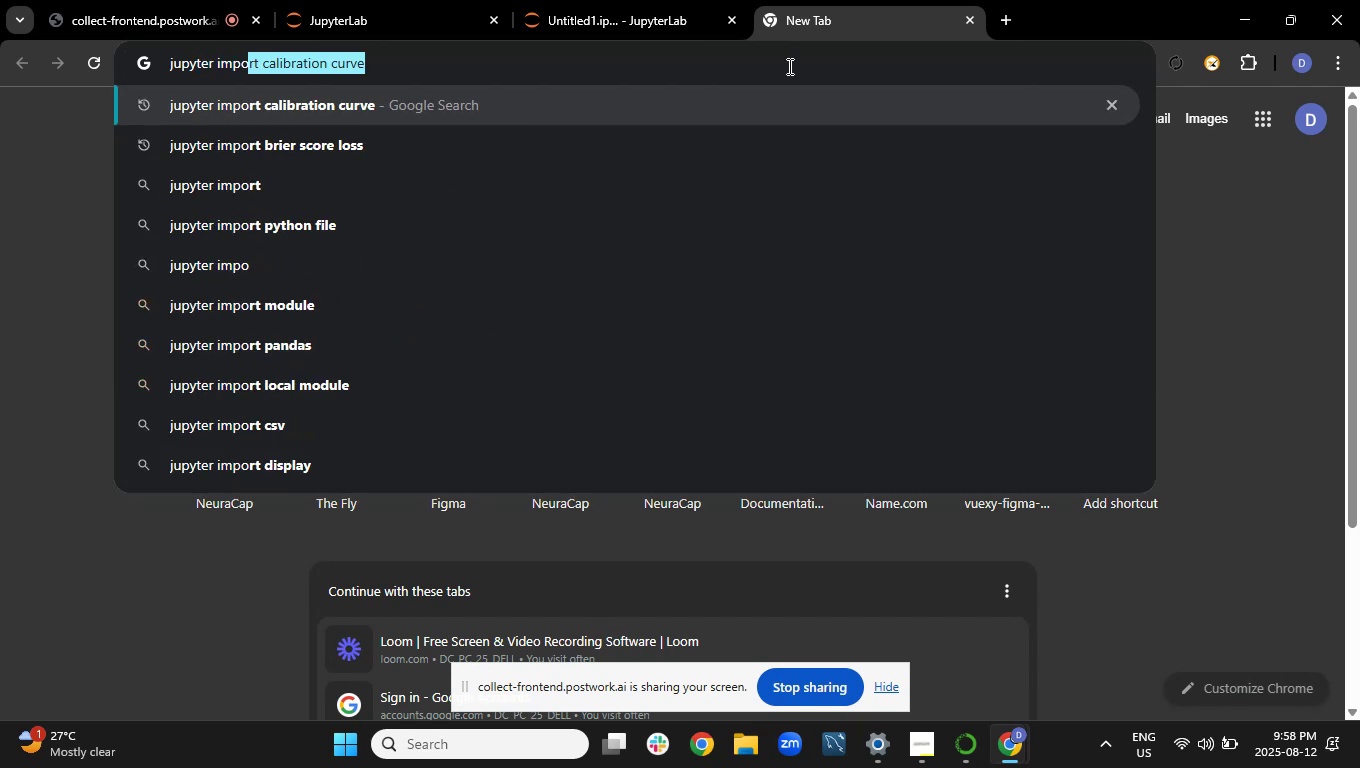 
key(Enter)
 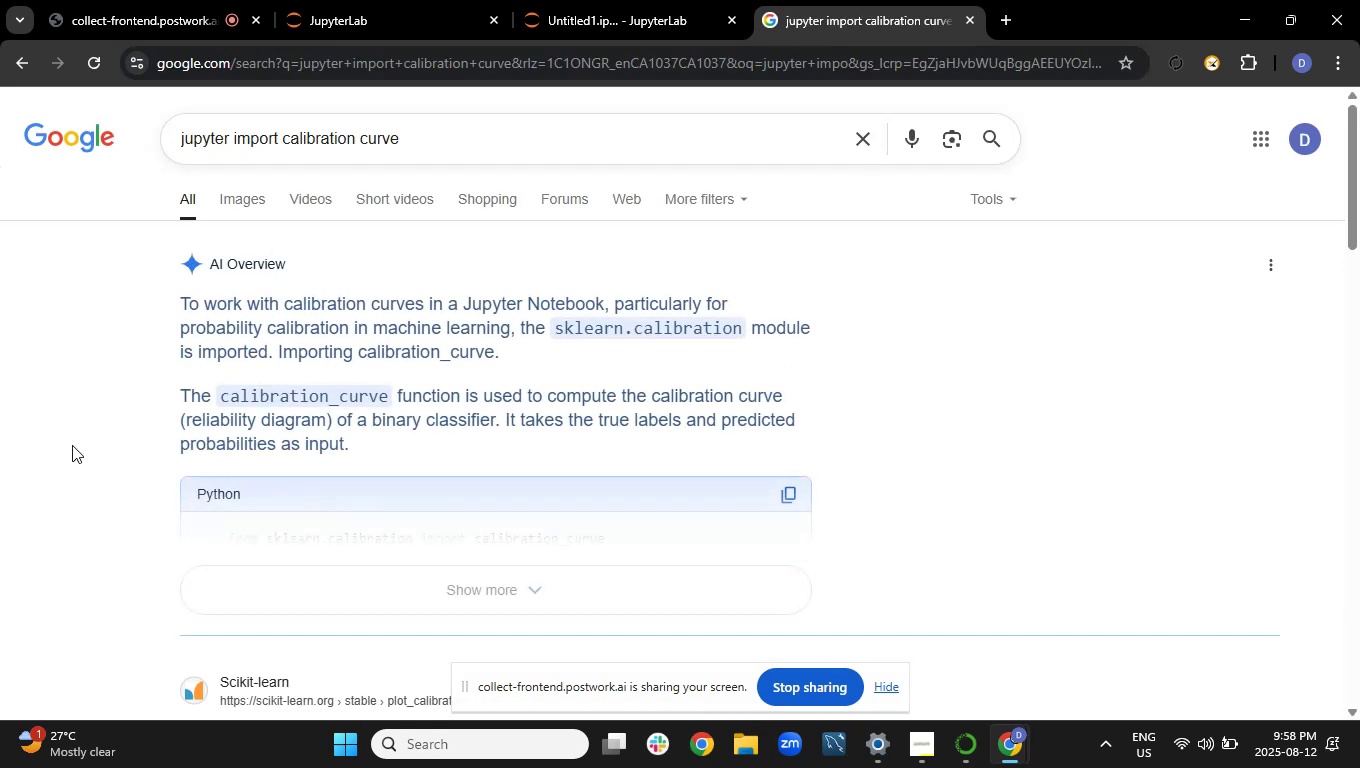 
scroll: coordinate [305, 409], scroll_direction: down, amount: 1.0
 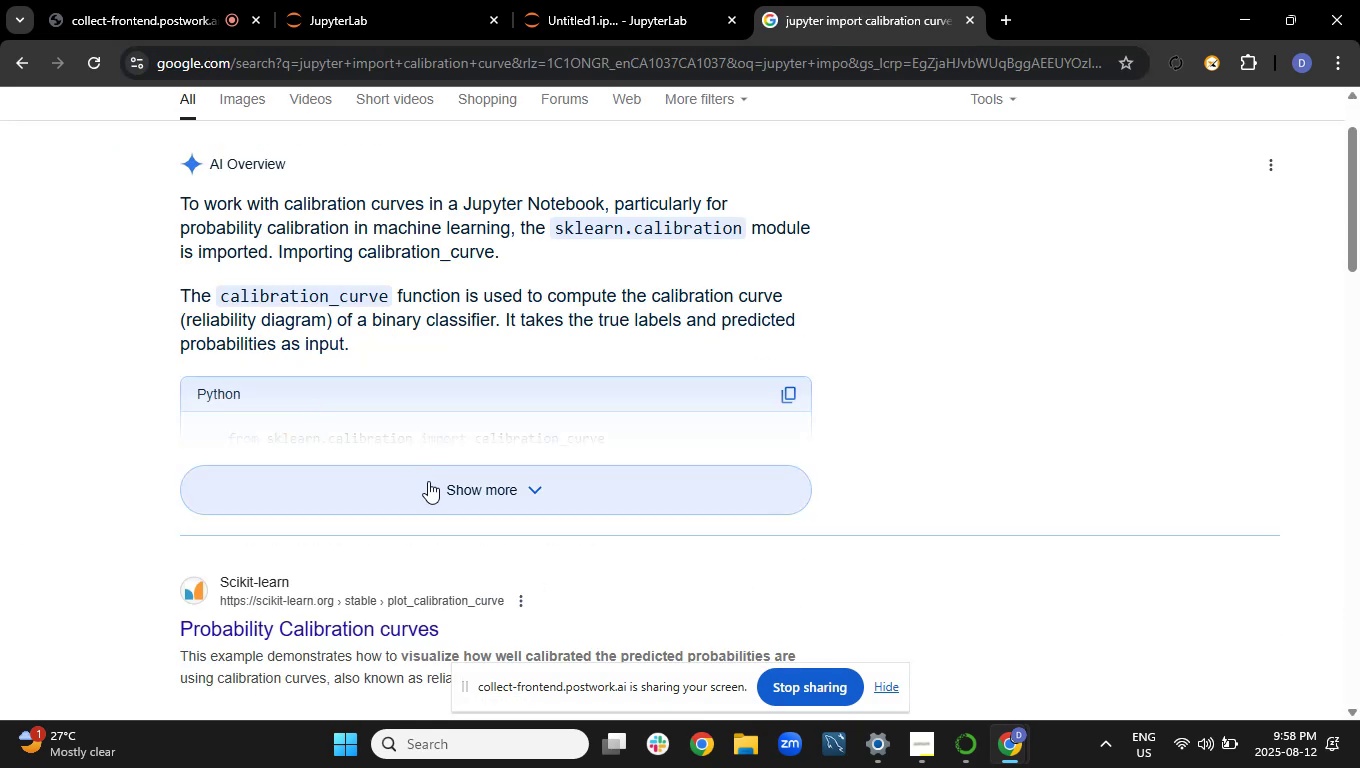 
left_click([429, 483])
 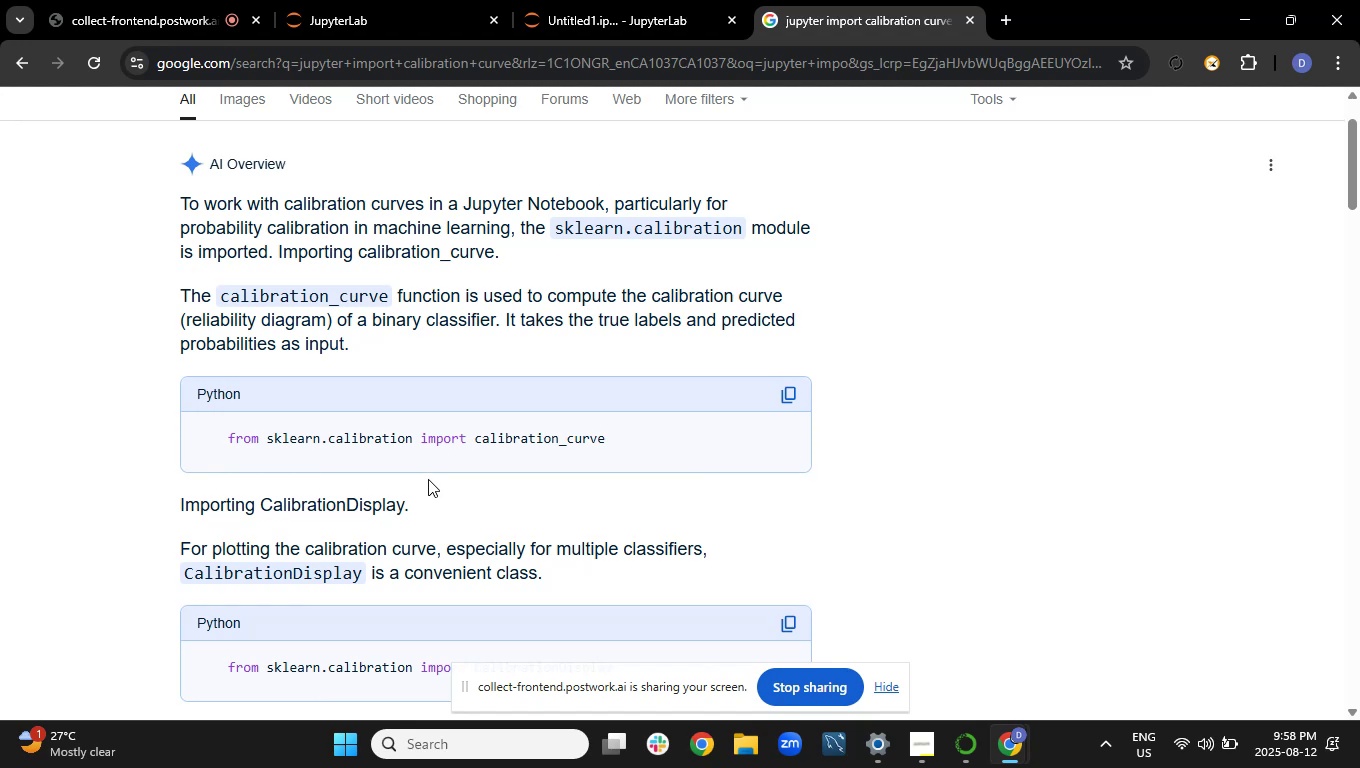 
scroll: coordinate [483, 397], scroll_direction: down, amount: 3.0
 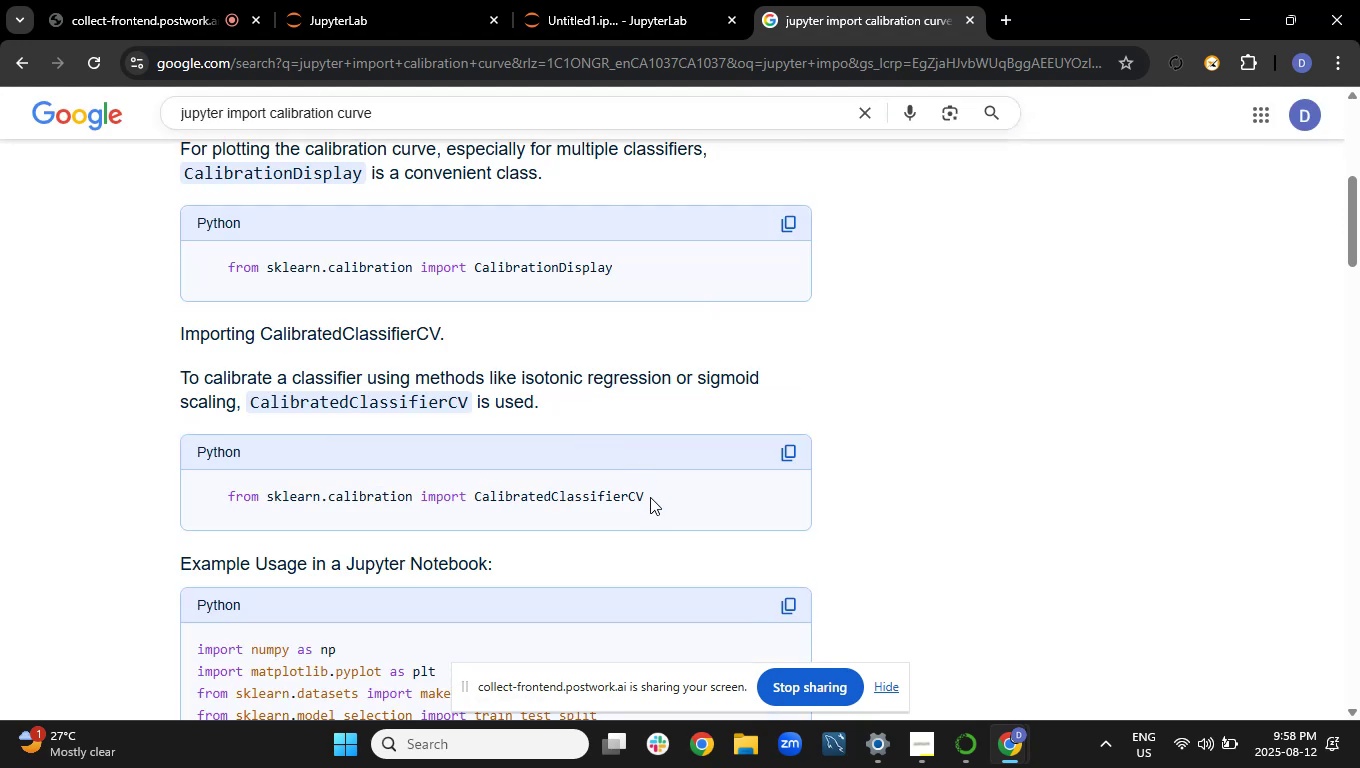 
left_click_drag(start_coordinate=[650, 497], to_coordinate=[231, 510])
 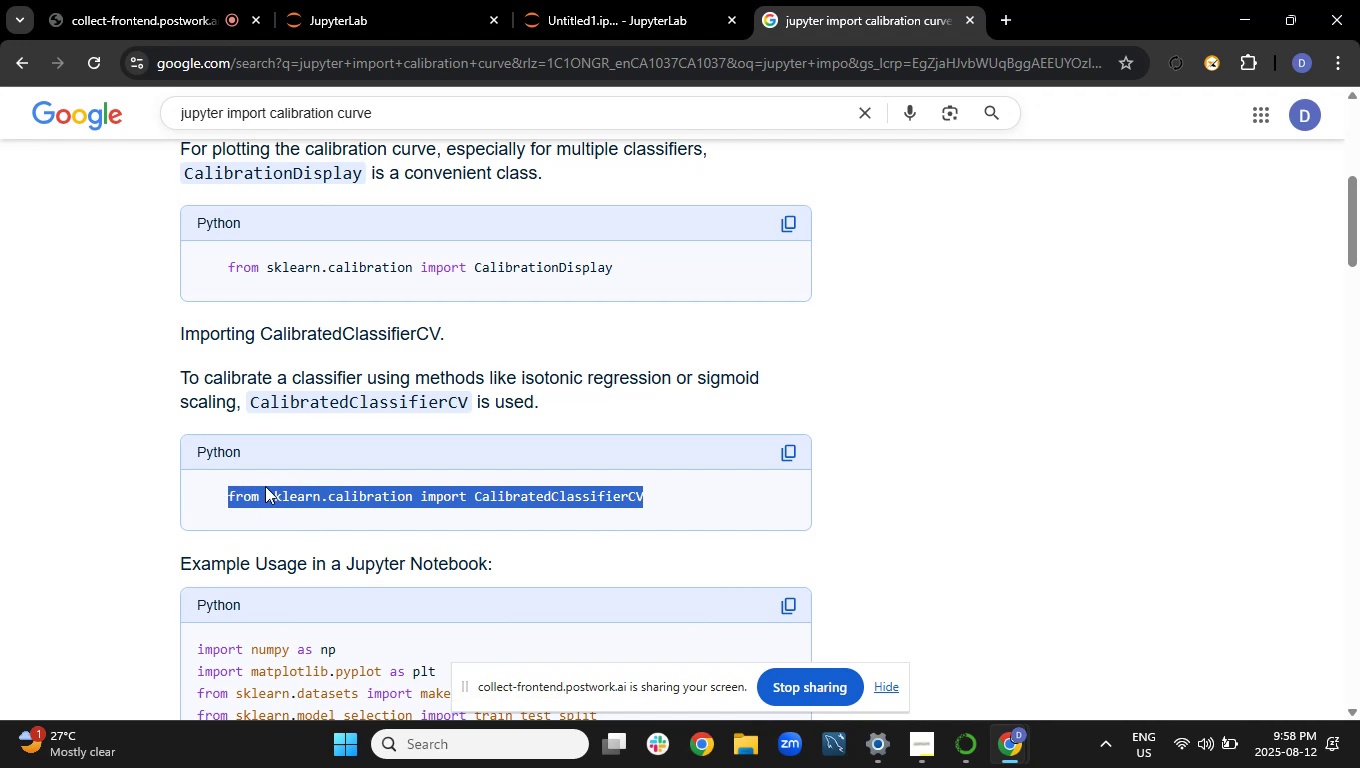 
right_click([265, 486])
 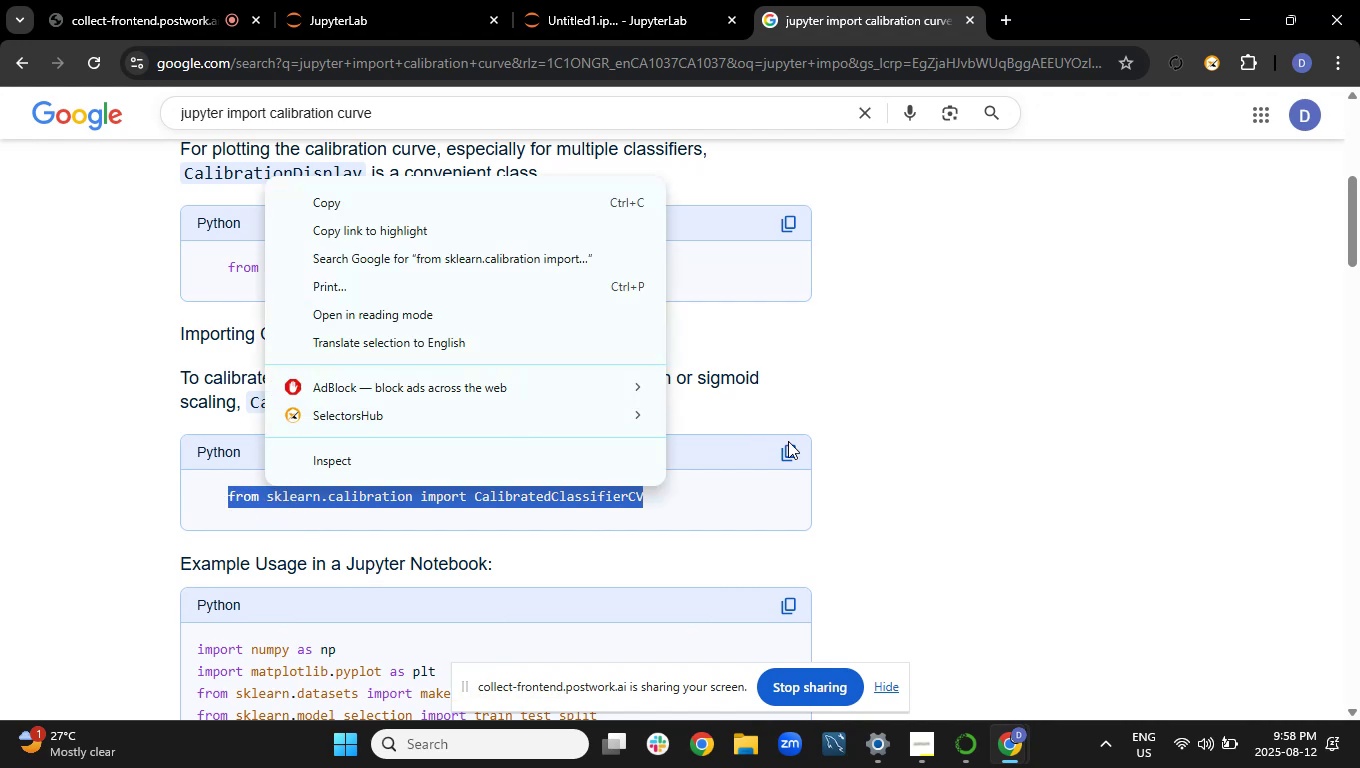 
left_click([788, 450])
 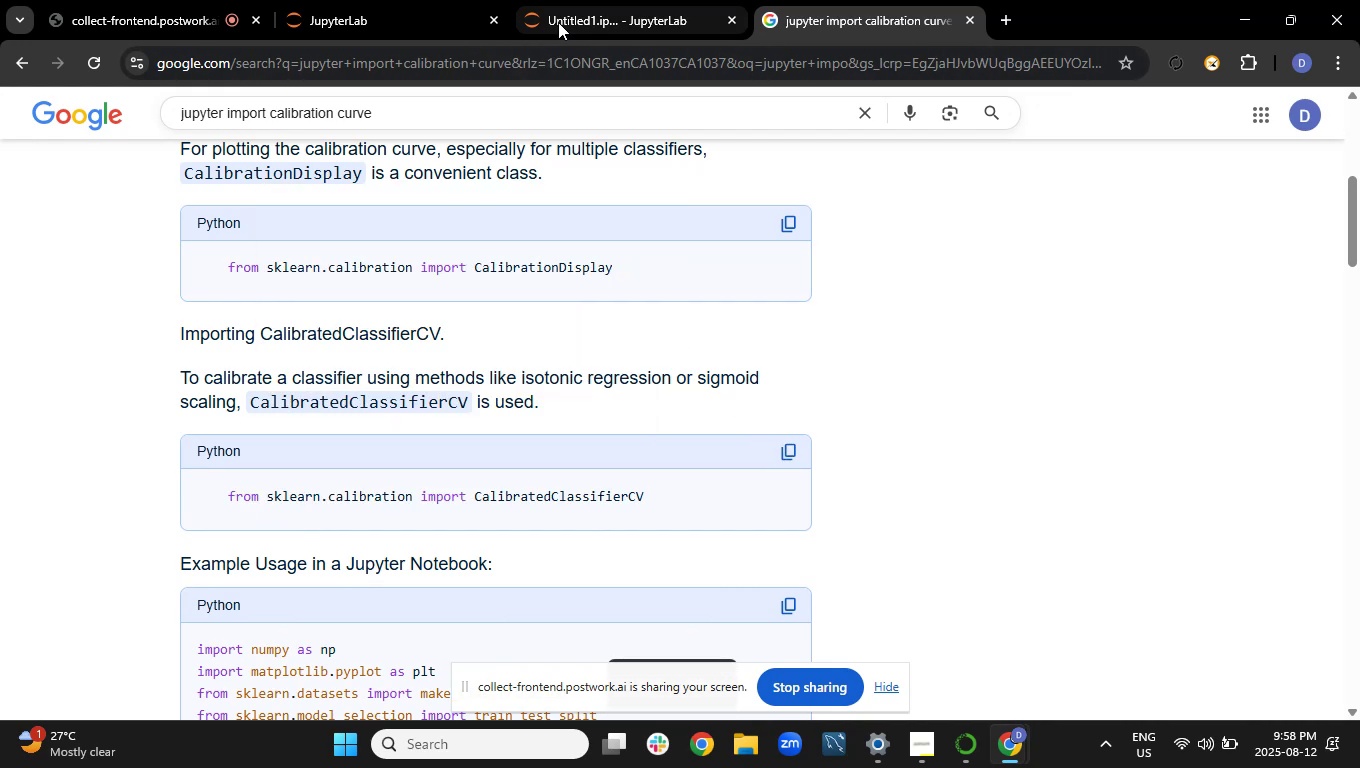 
left_click([558, 22])
 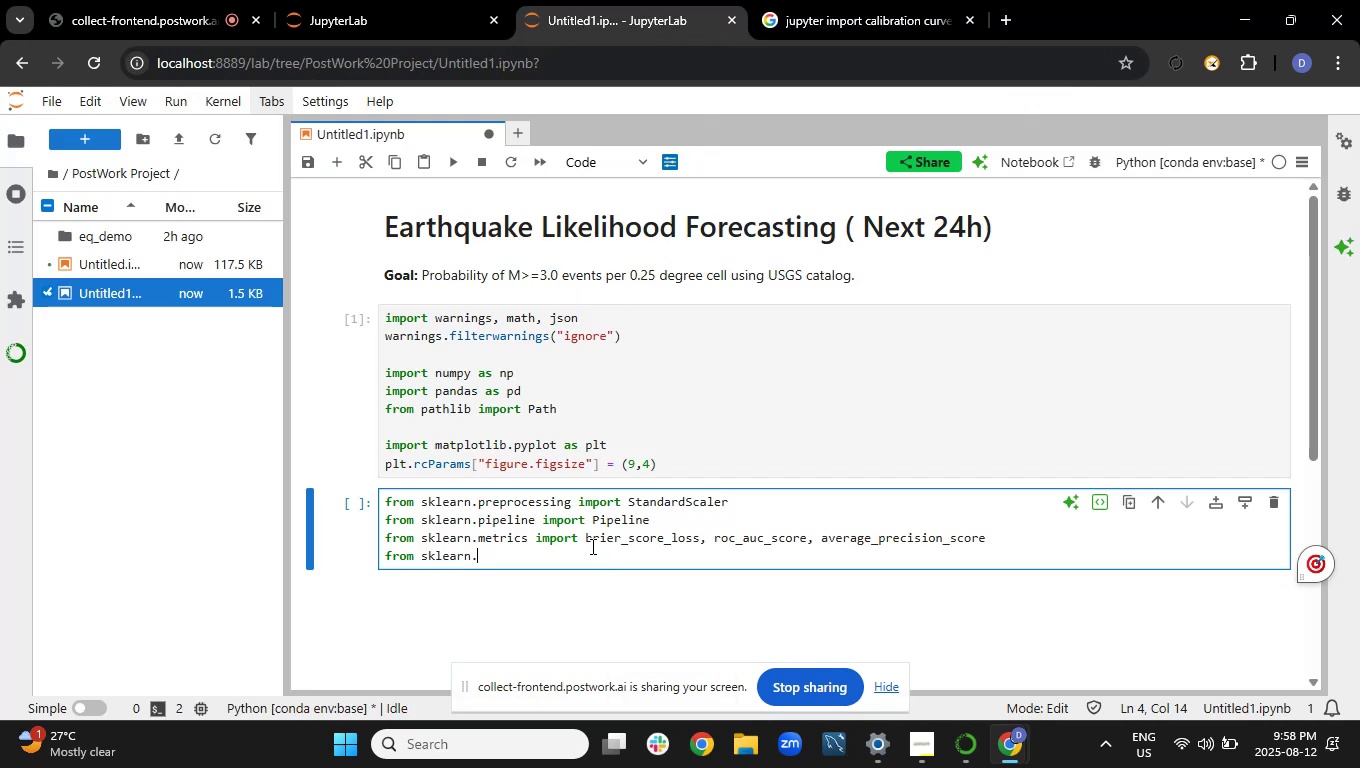 
left_click_drag(start_coordinate=[584, 551], to_coordinate=[479, 563])
 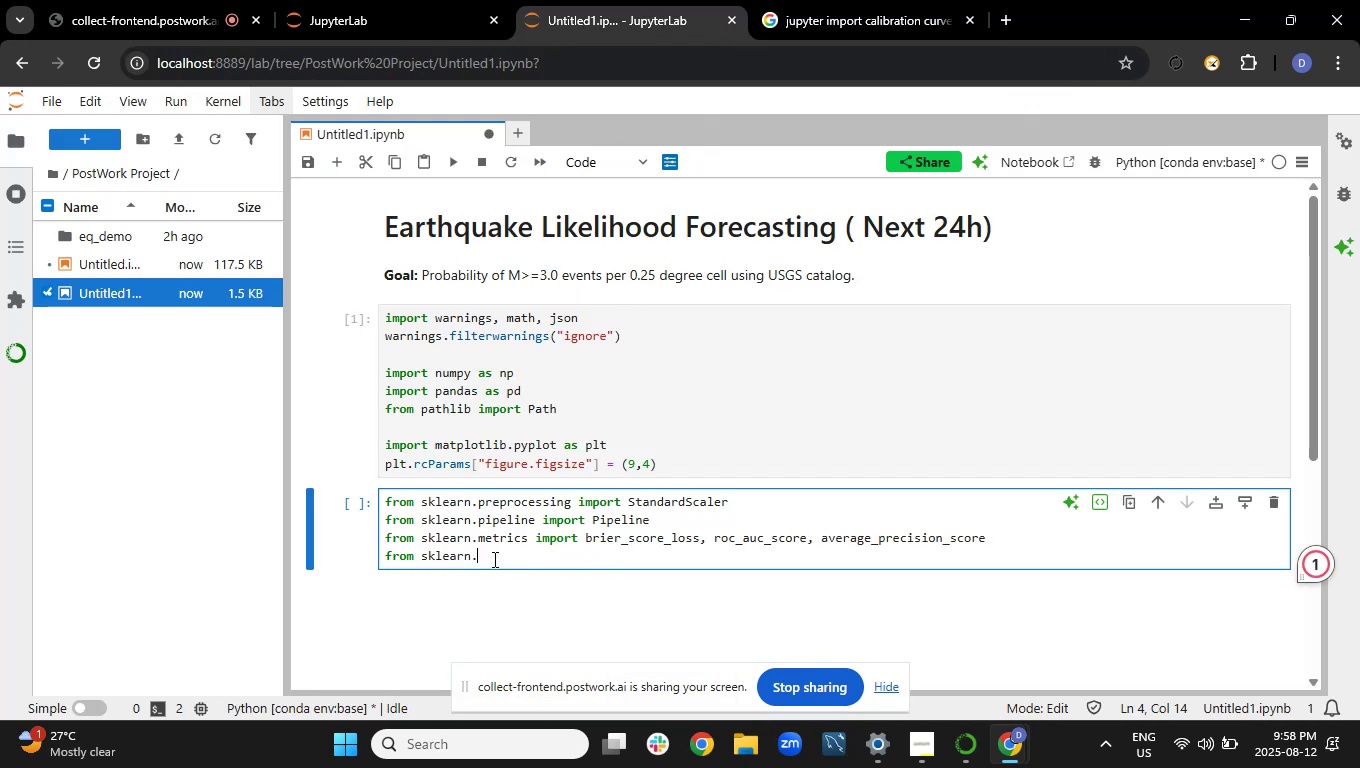 
key(Backspace)
 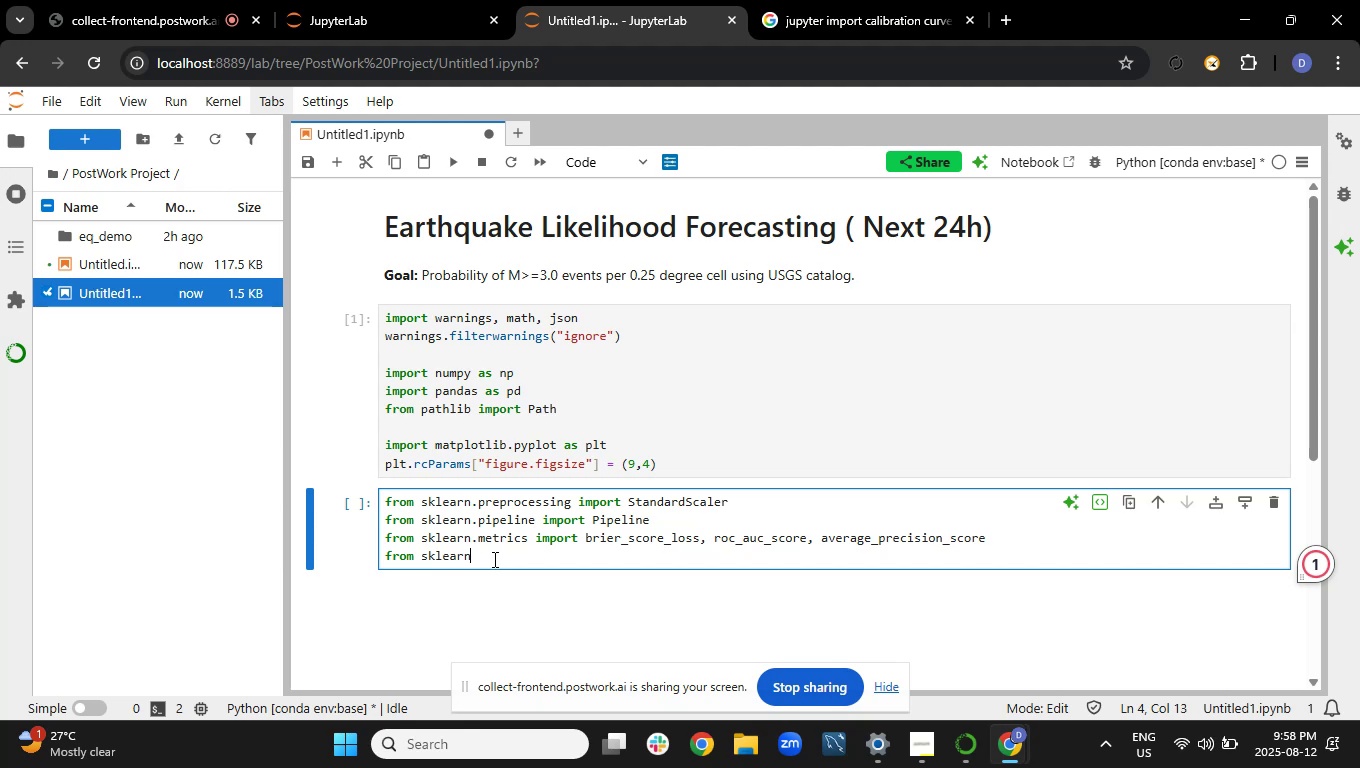 
hold_key(key=Backspace, duration=0.66)
 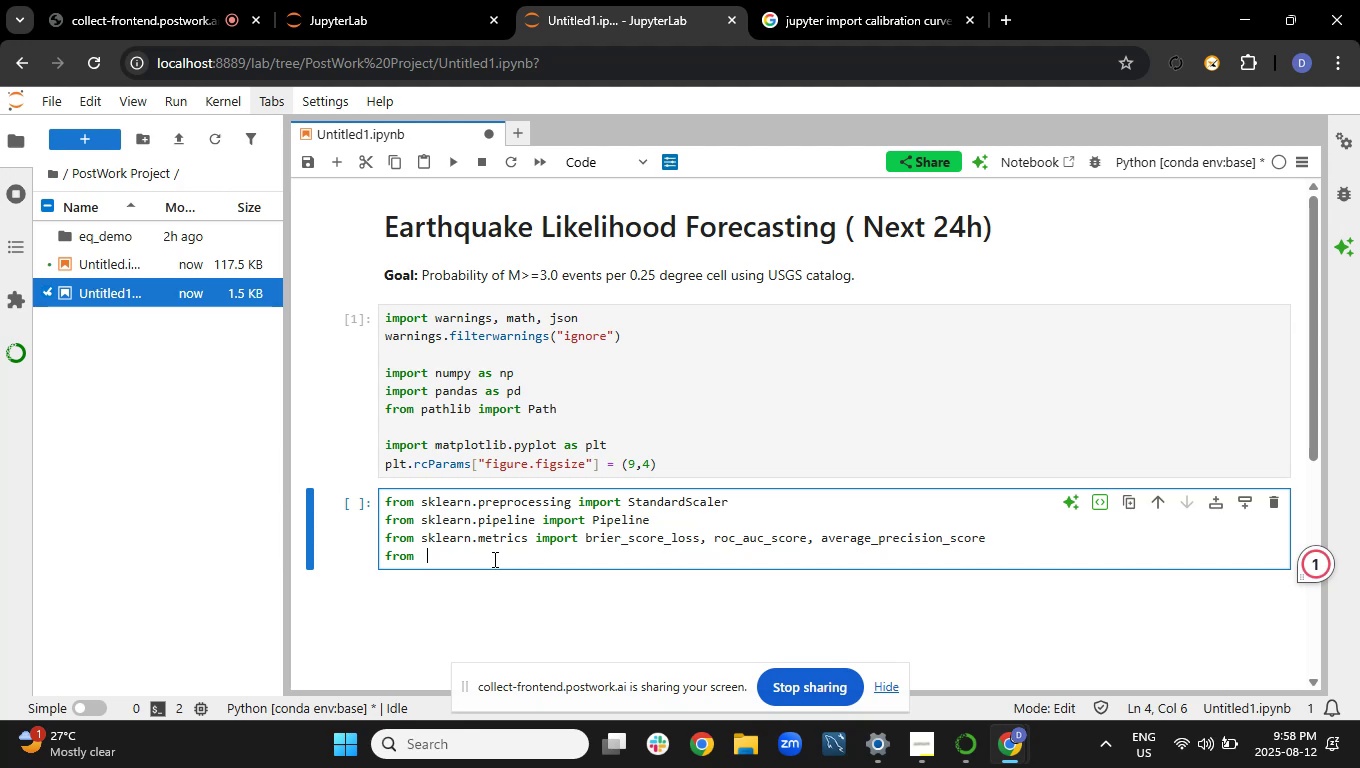 
key(Backspace)
 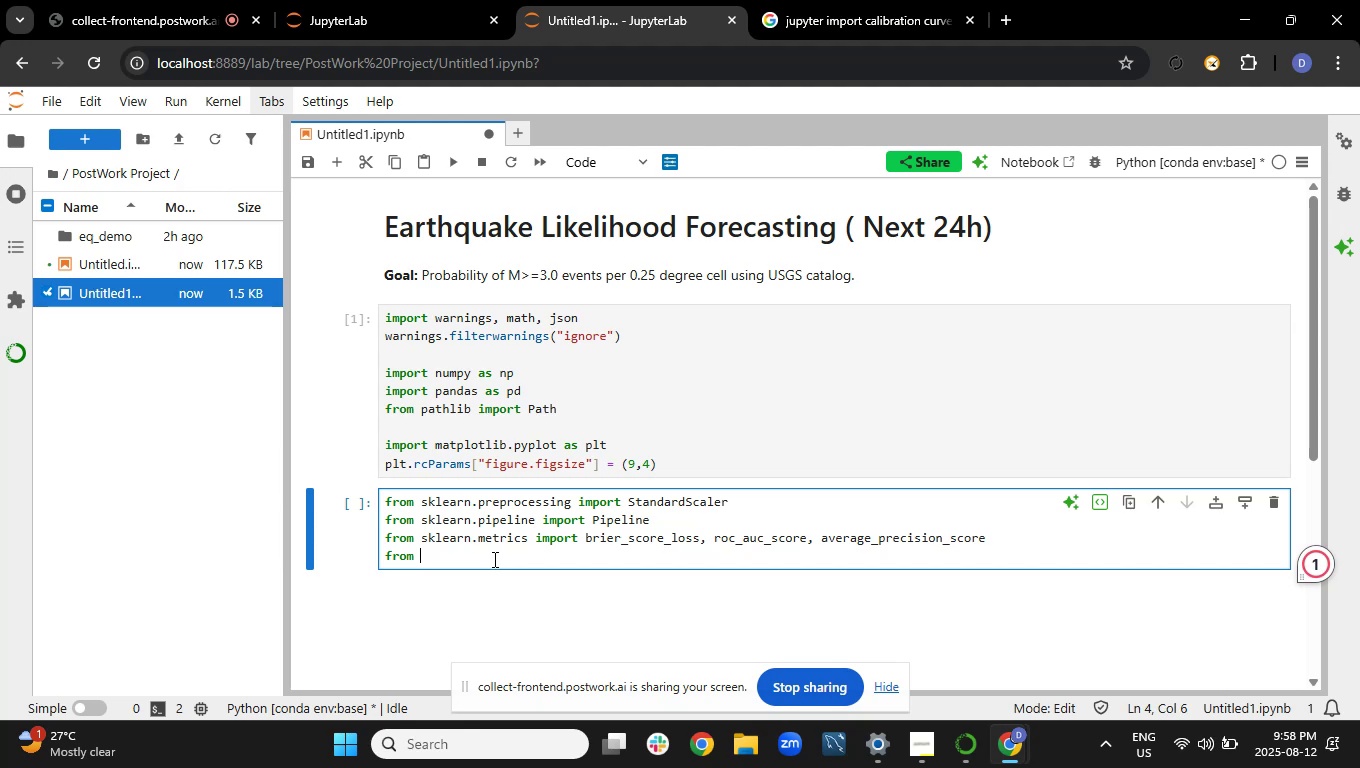 
key(Backspace)
 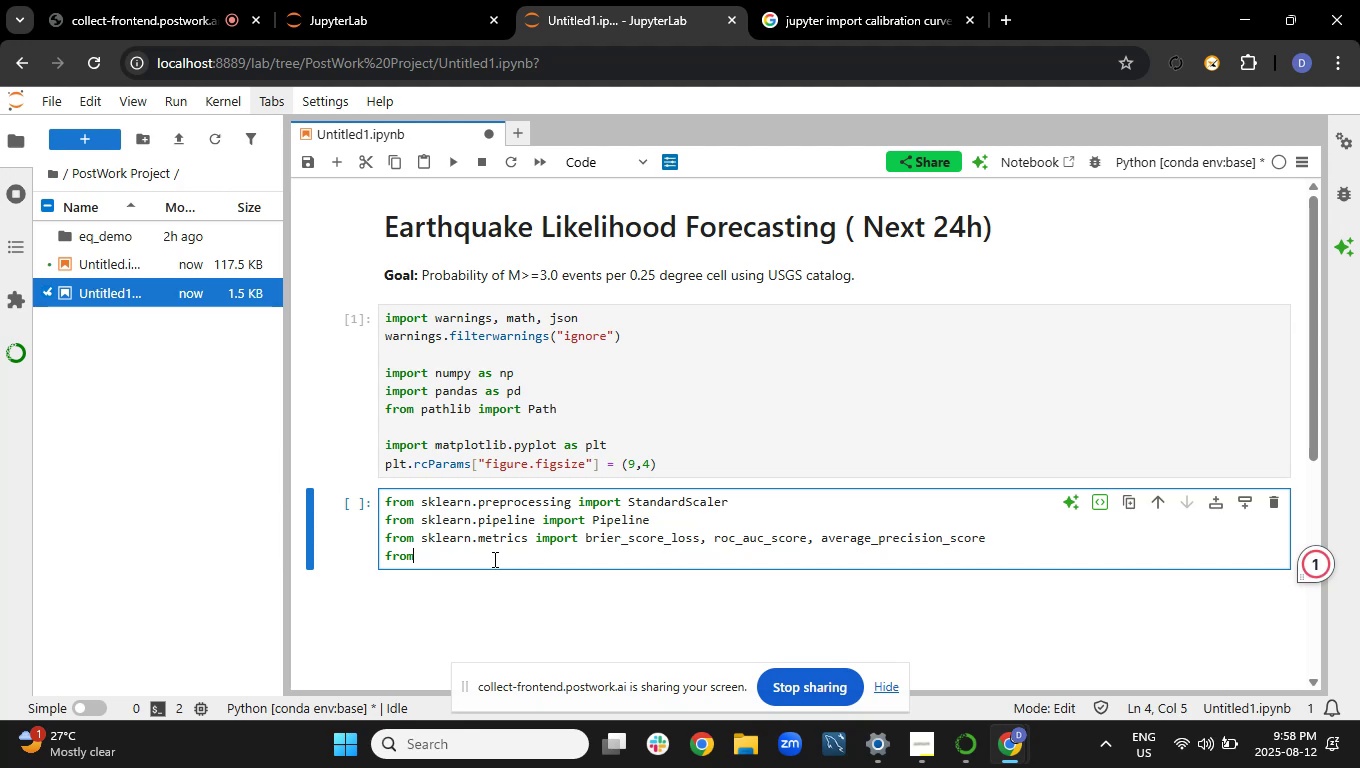 
key(Backspace)
 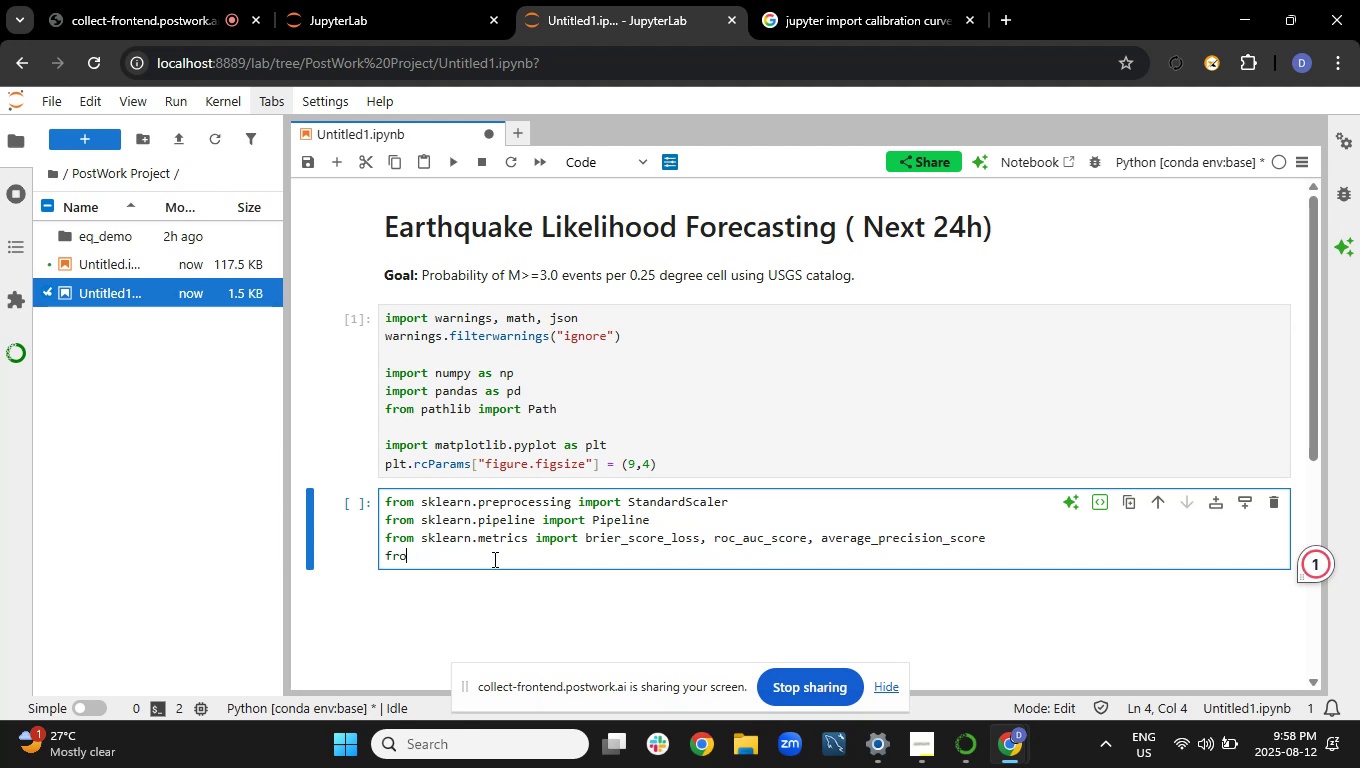 
key(Backspace)
 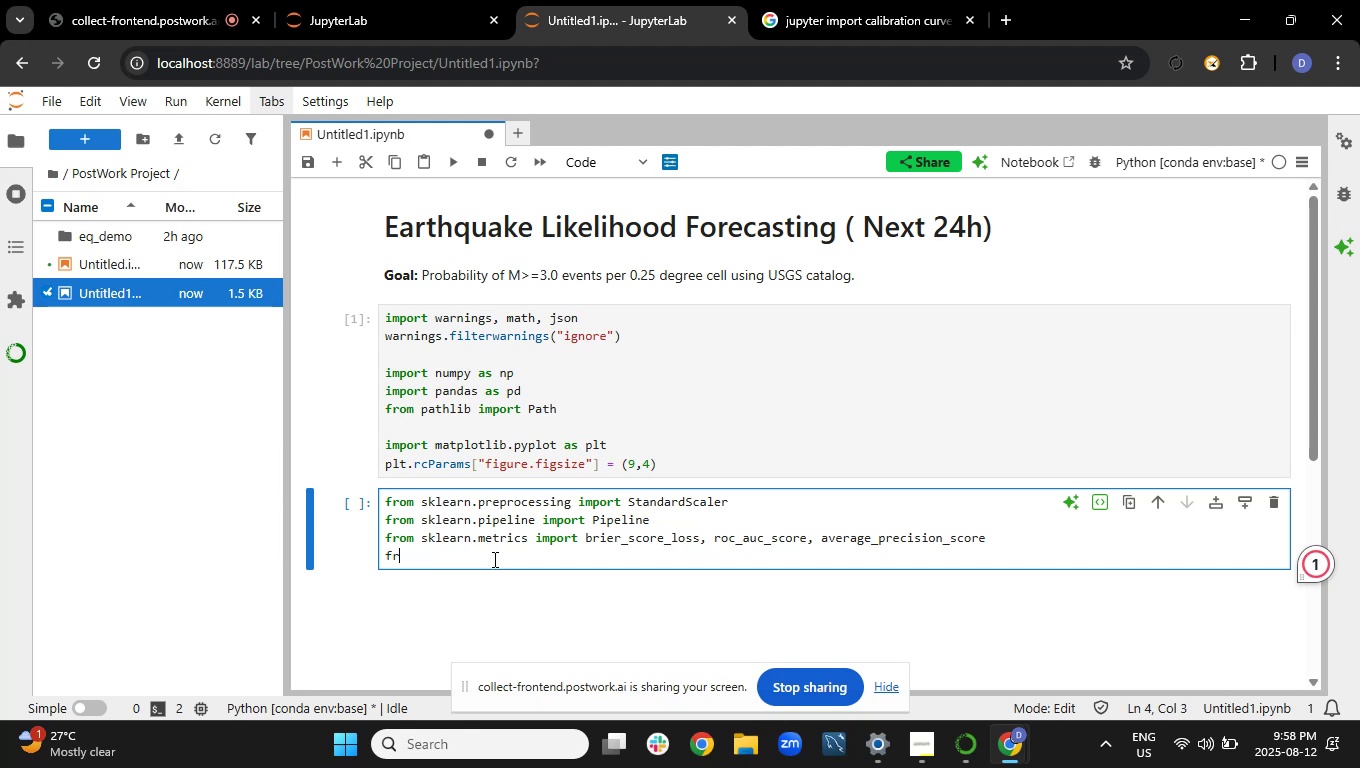 
key(Backspace)
 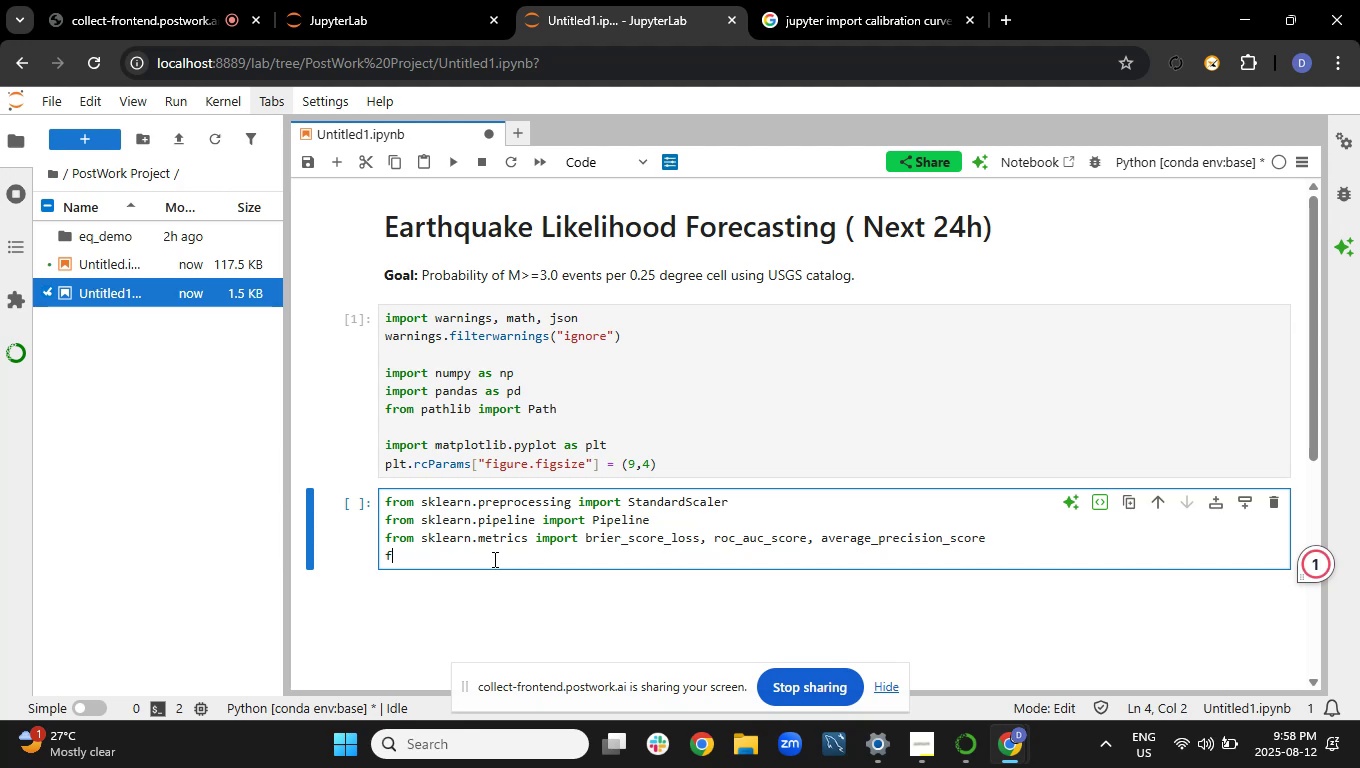 
key(Backspace)
 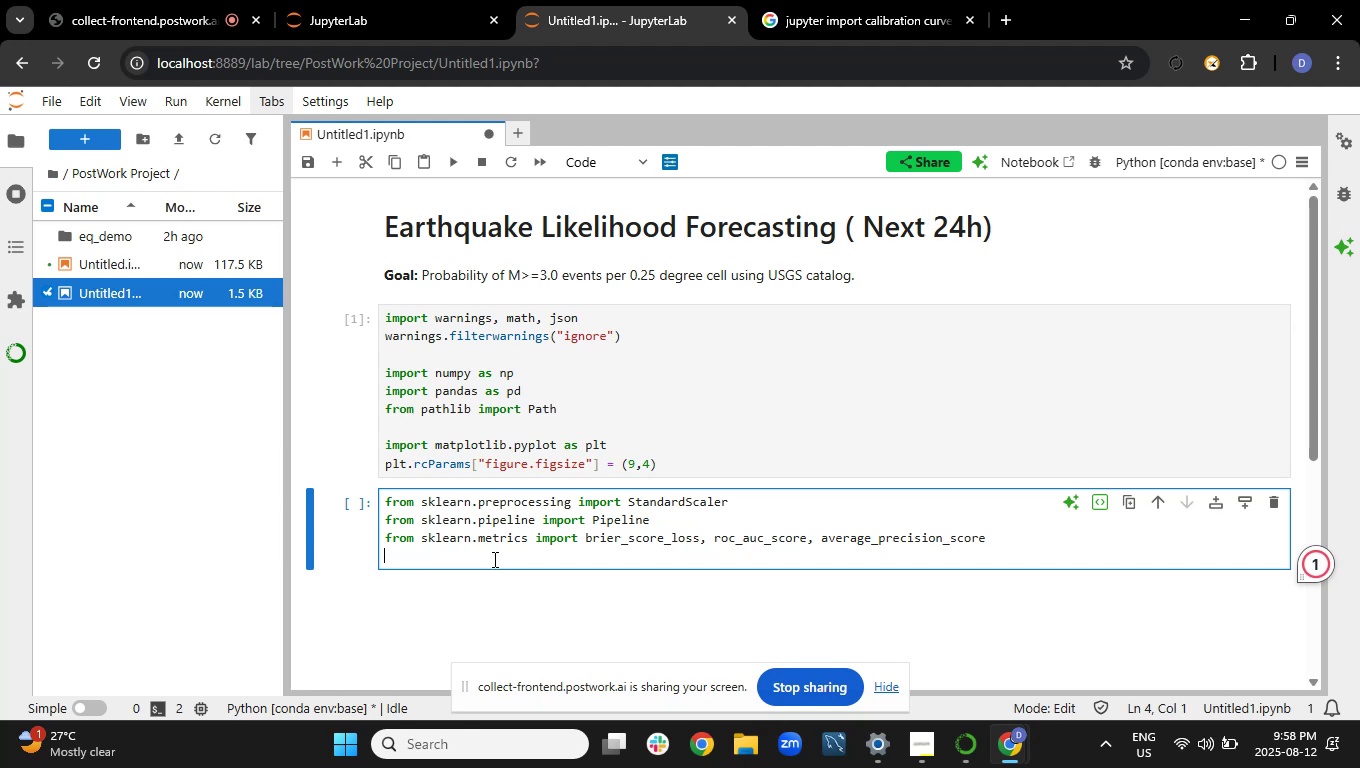 
key(Control+V)
 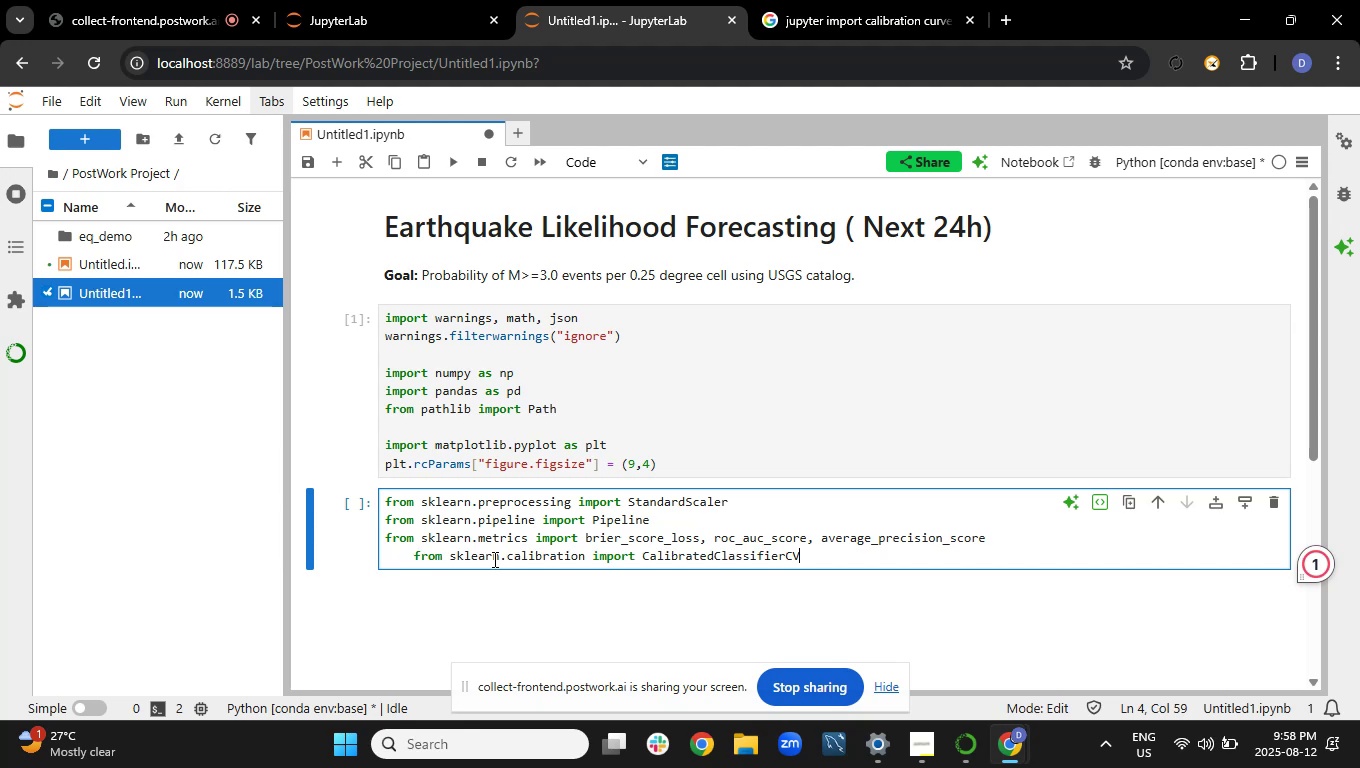 
hold_key(key=ArrowLeft, duration=1.5)
 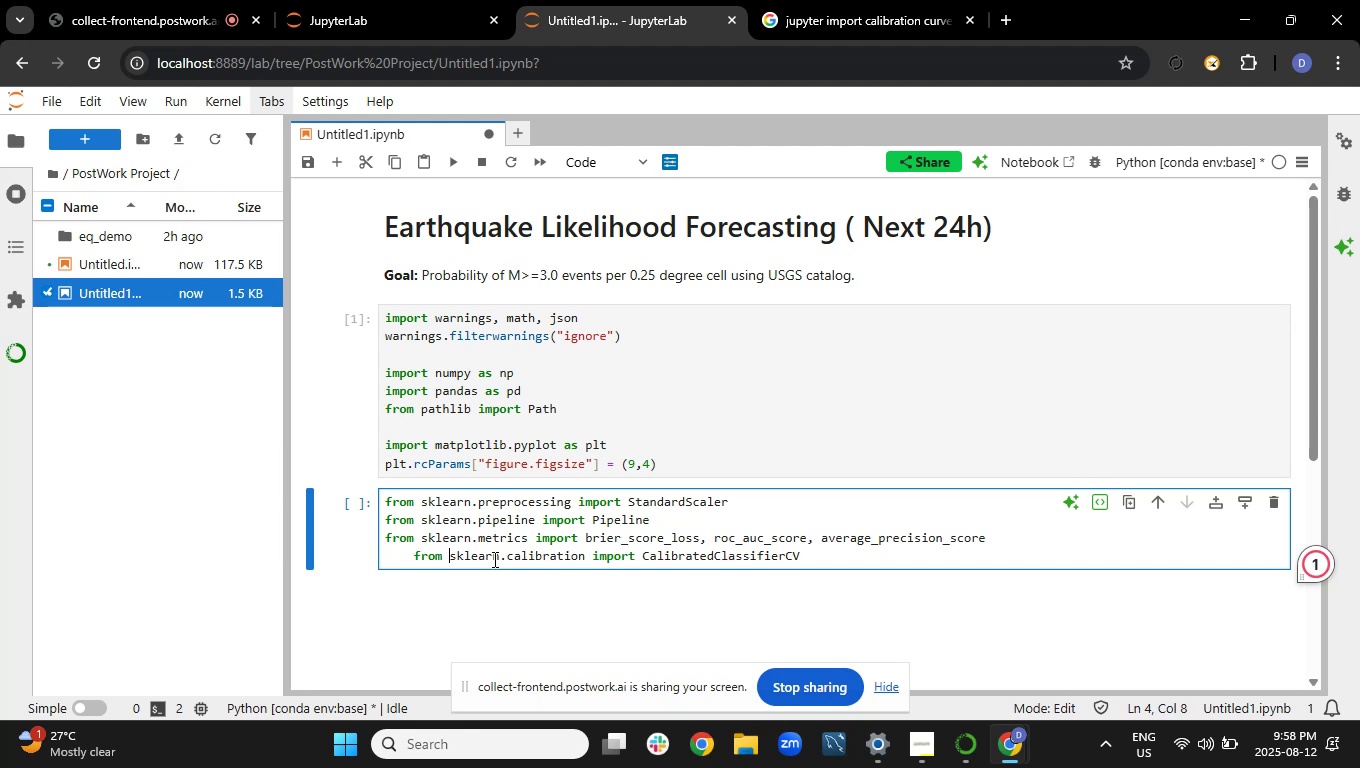 
hold_key(key=ArrowLeft, duration=0.57)
 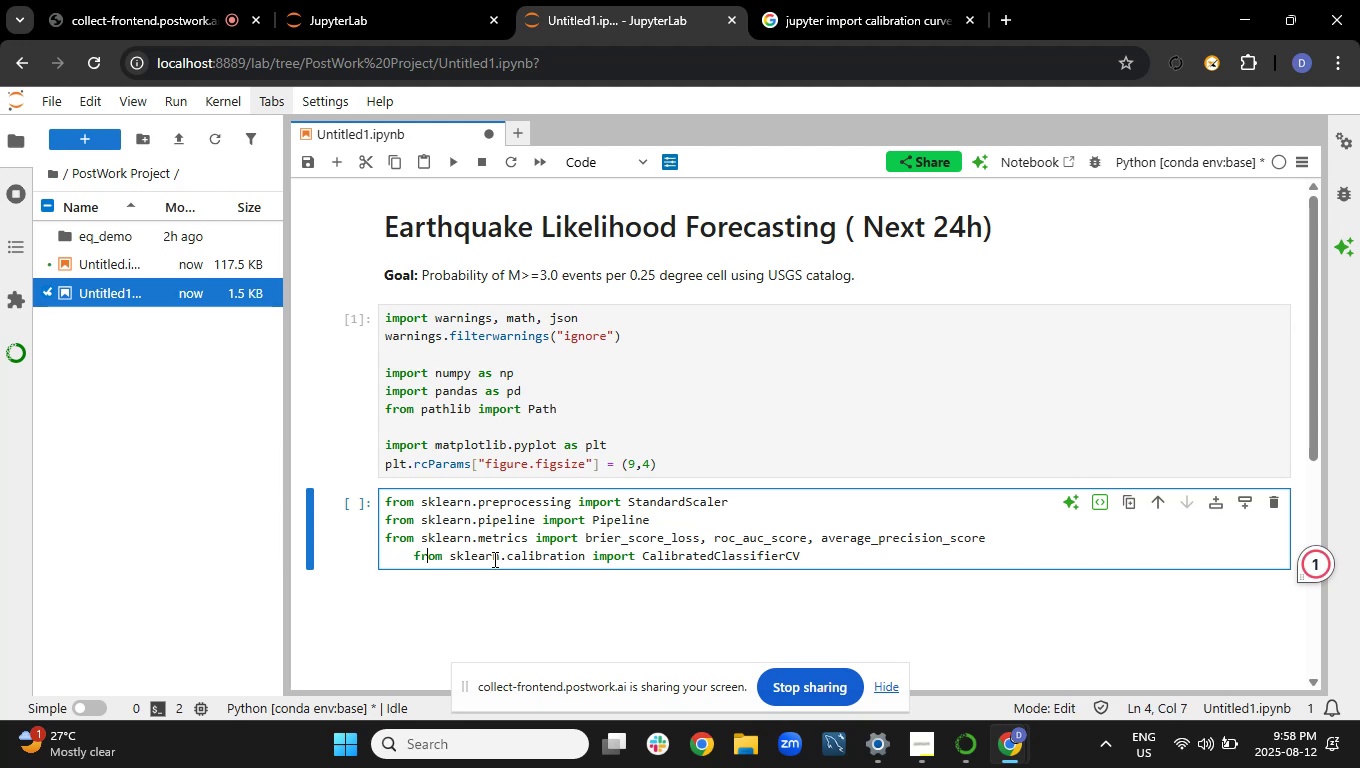 
key(ArrowLeft)
 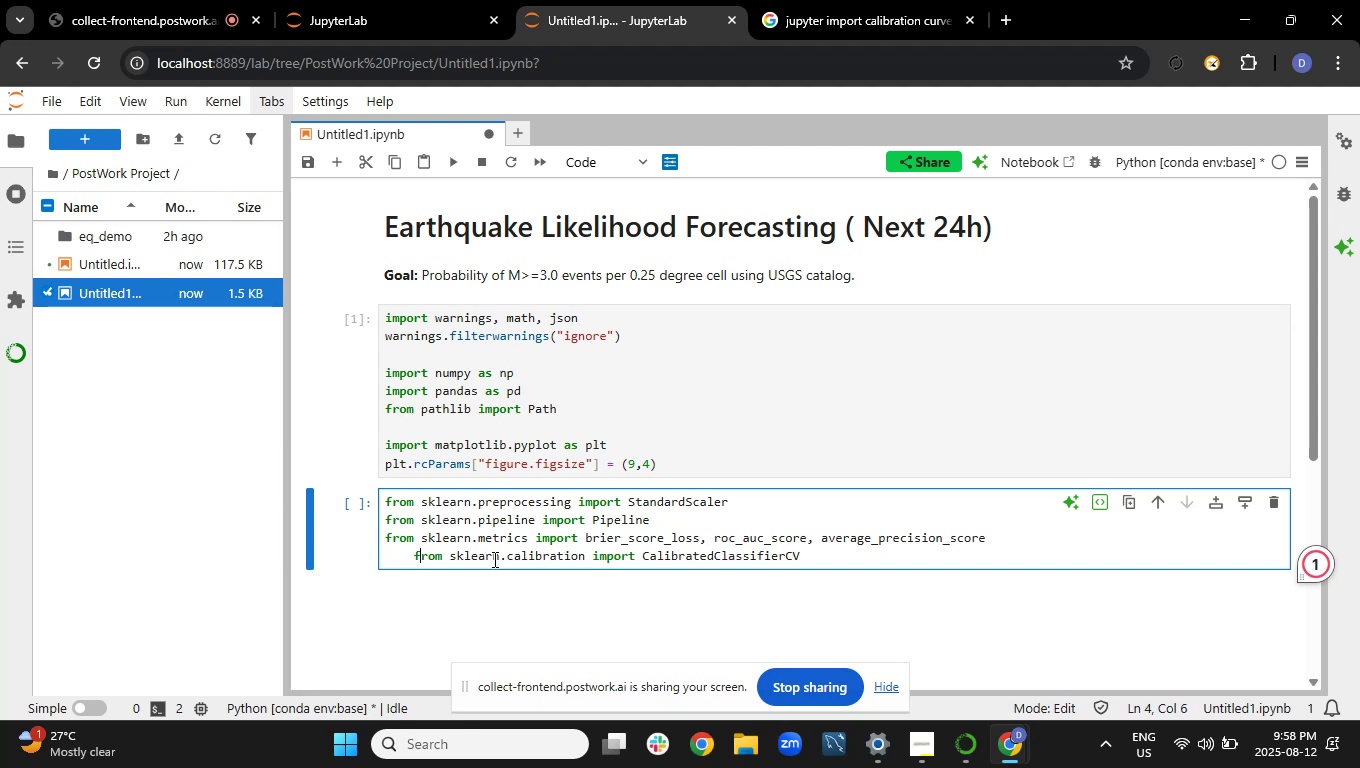 
key(ArrowLeft)
 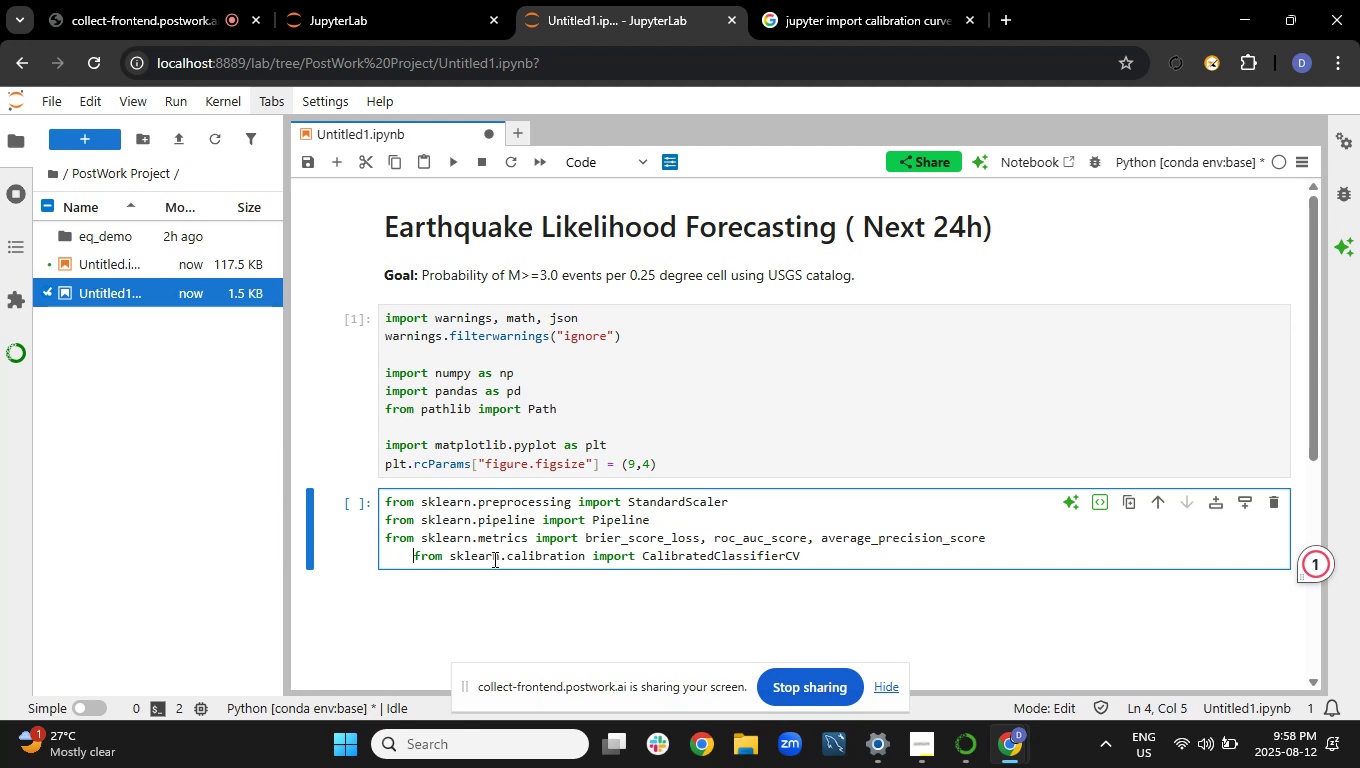 
key(Backspace)
 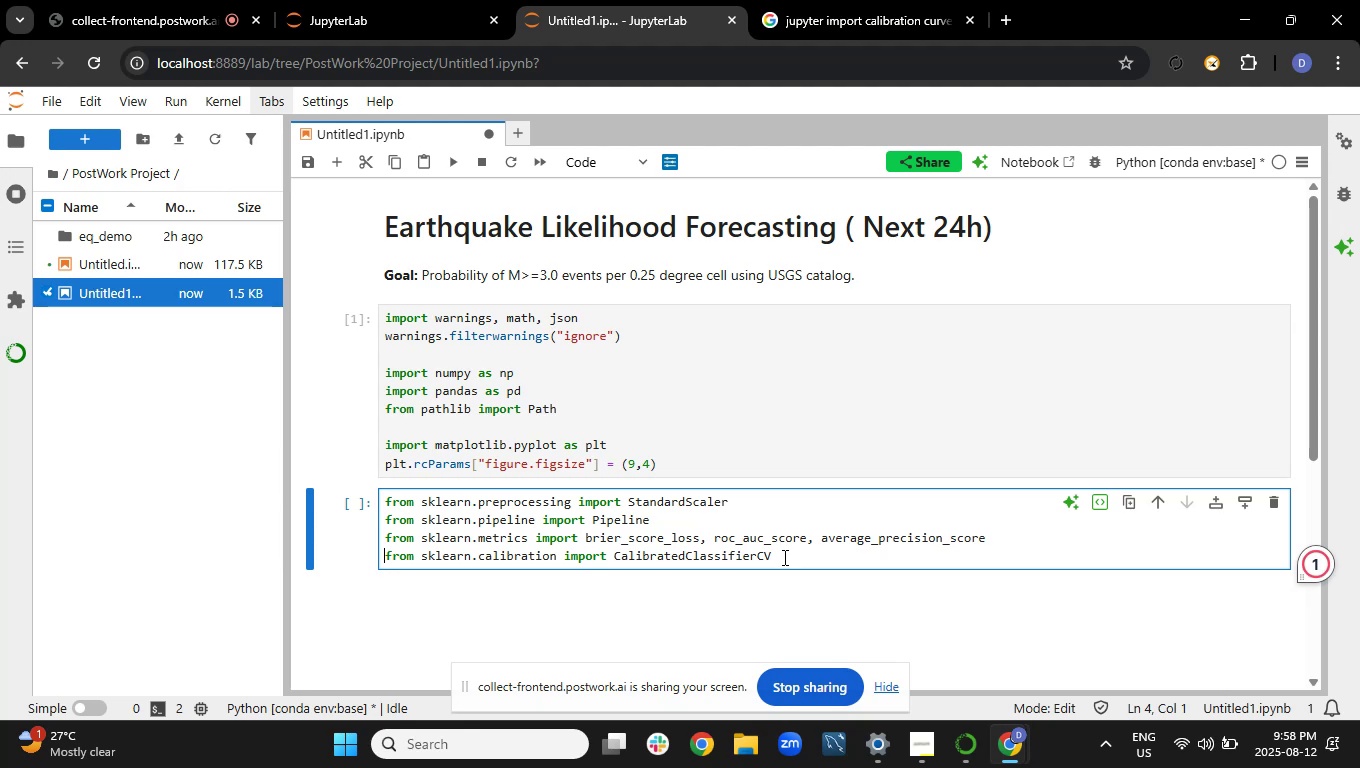 
left_click([783, 557])
 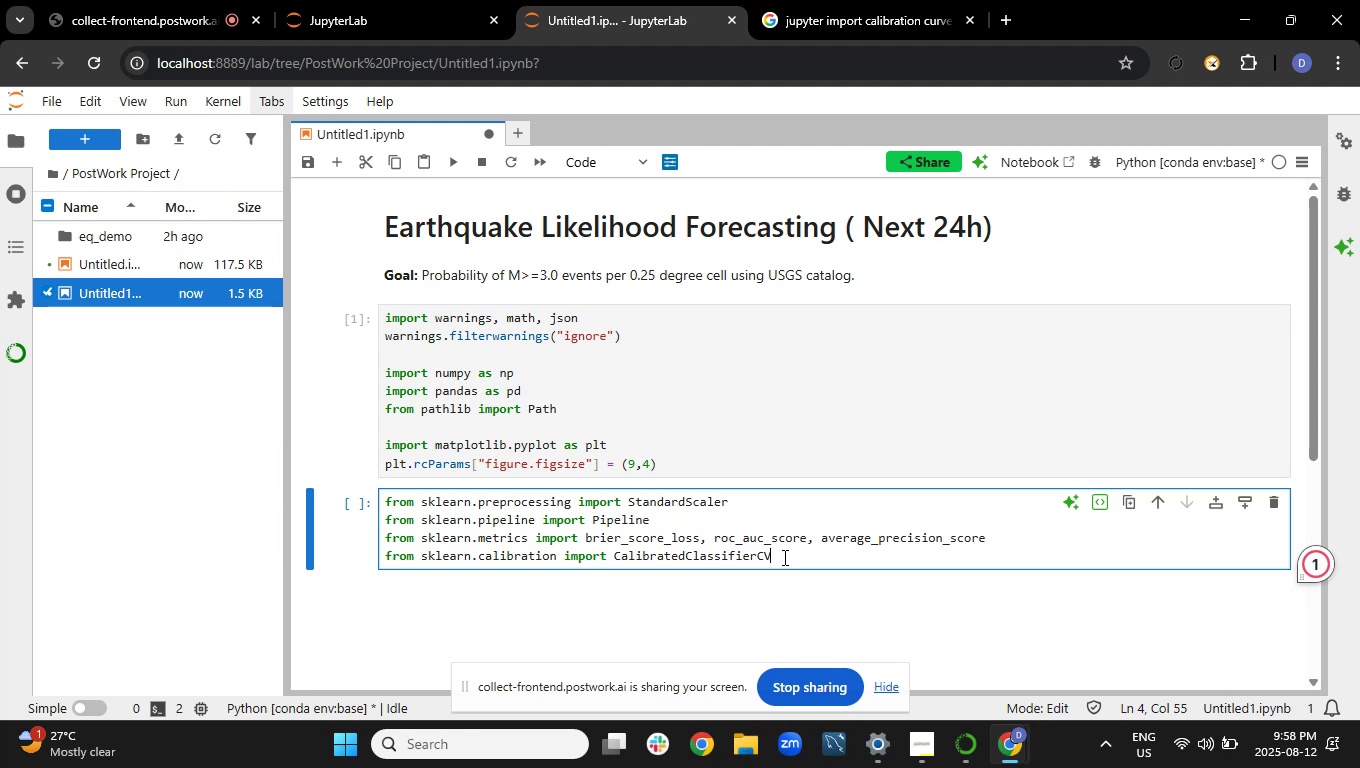 
key(Comma)
 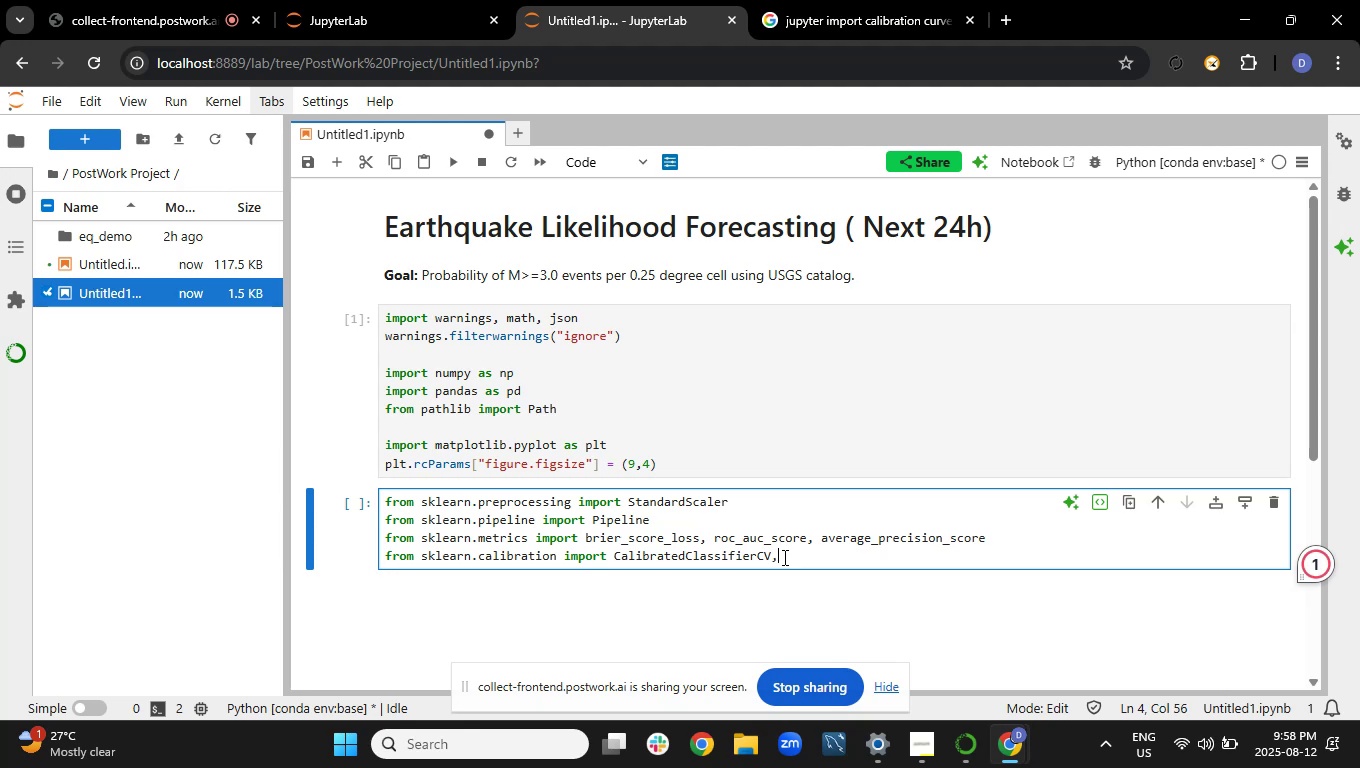 
key(Space)
 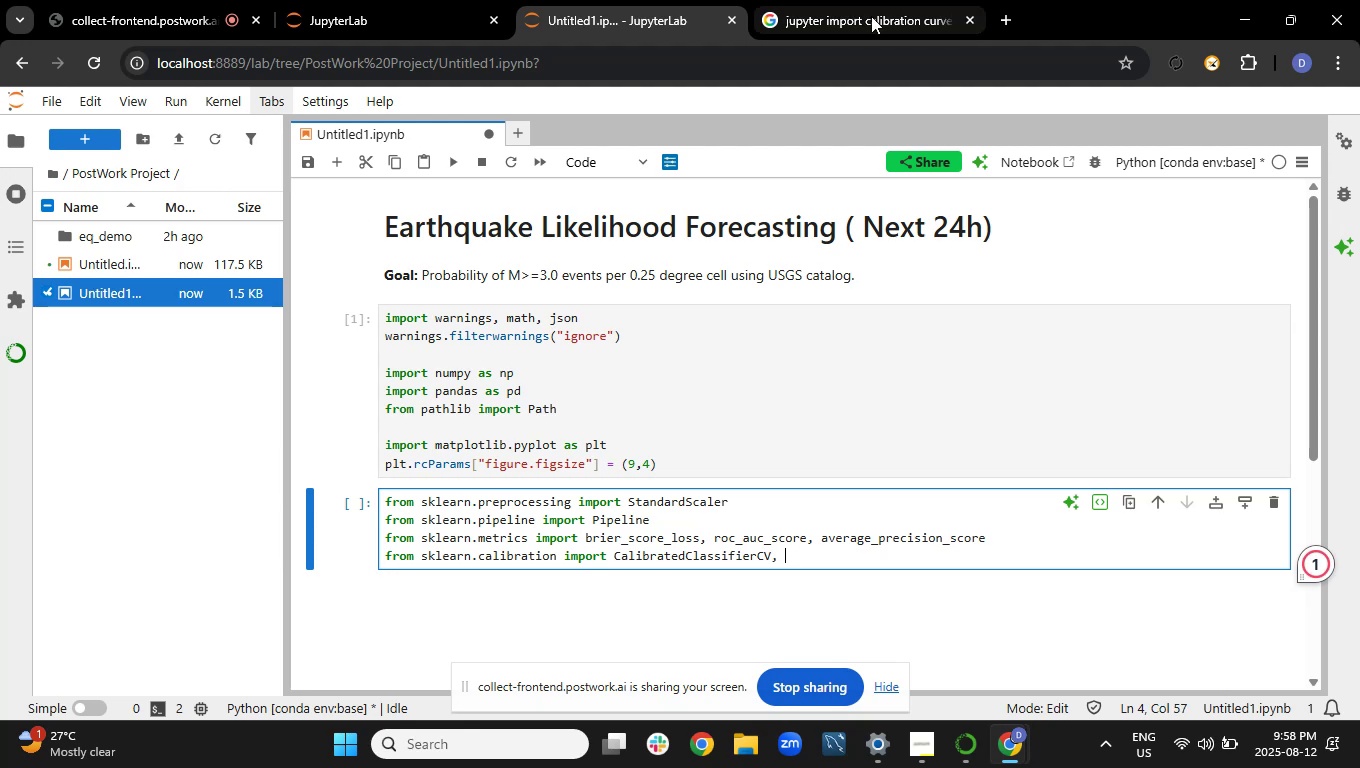 
left_click([871, 16])
 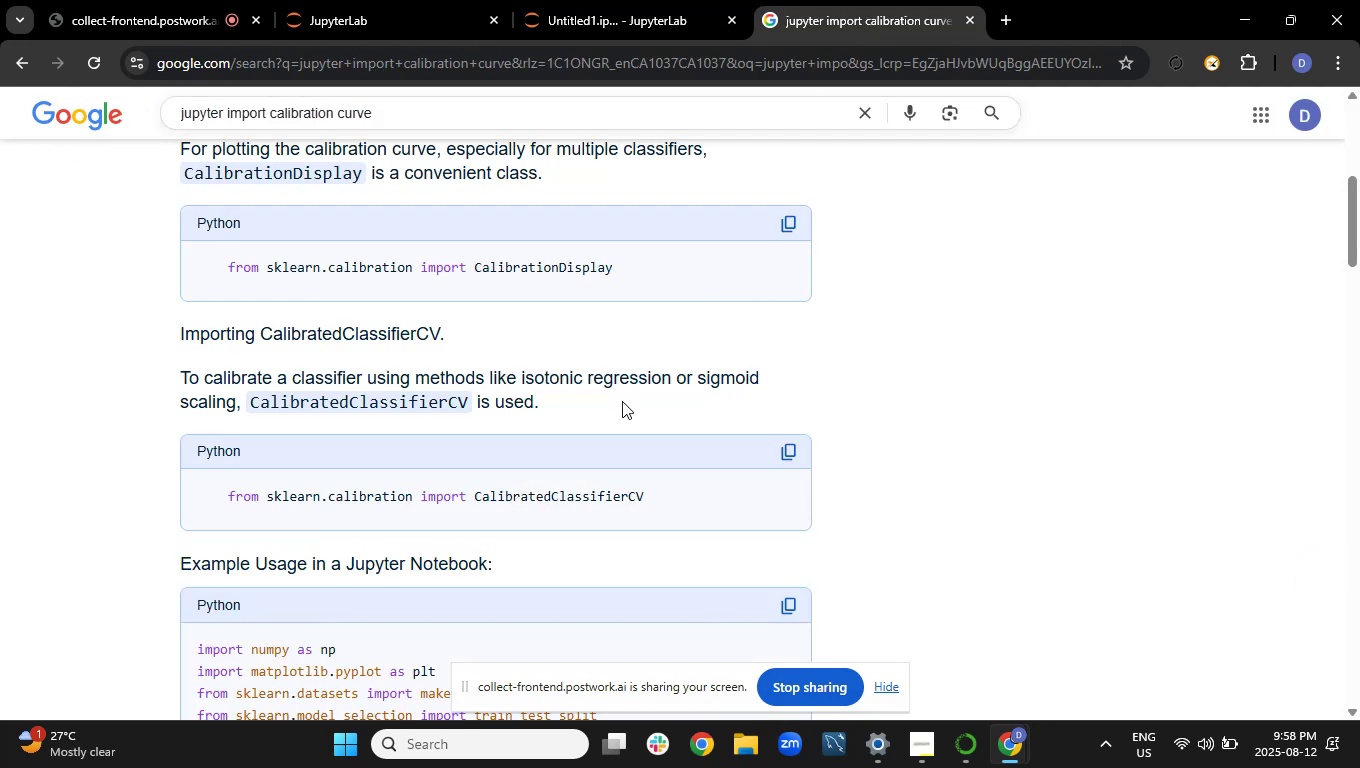 
scroll: coordinate [622, 401], scroll_direction: up, amount: 3.0
 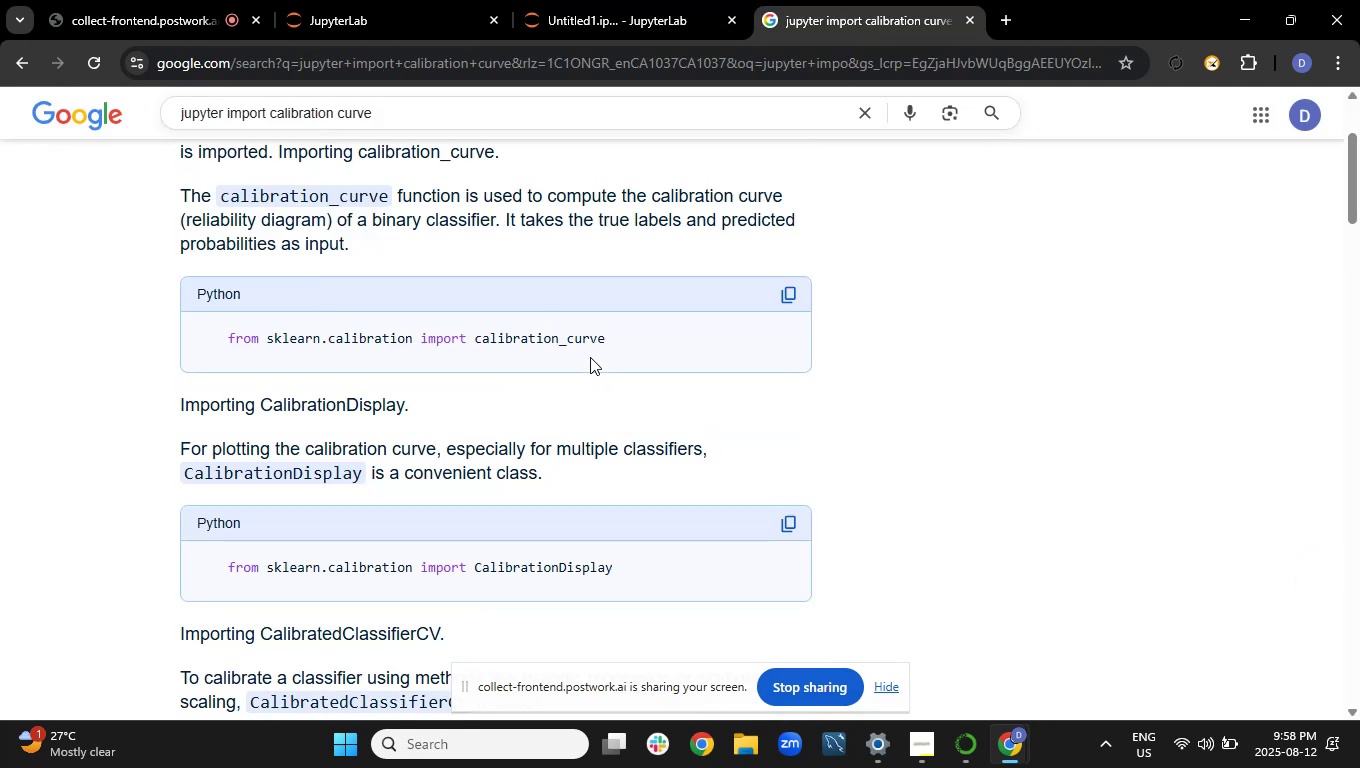 
left_click_drag(start_coordinate=[600, 345], to_coordinate=[520, 354])
 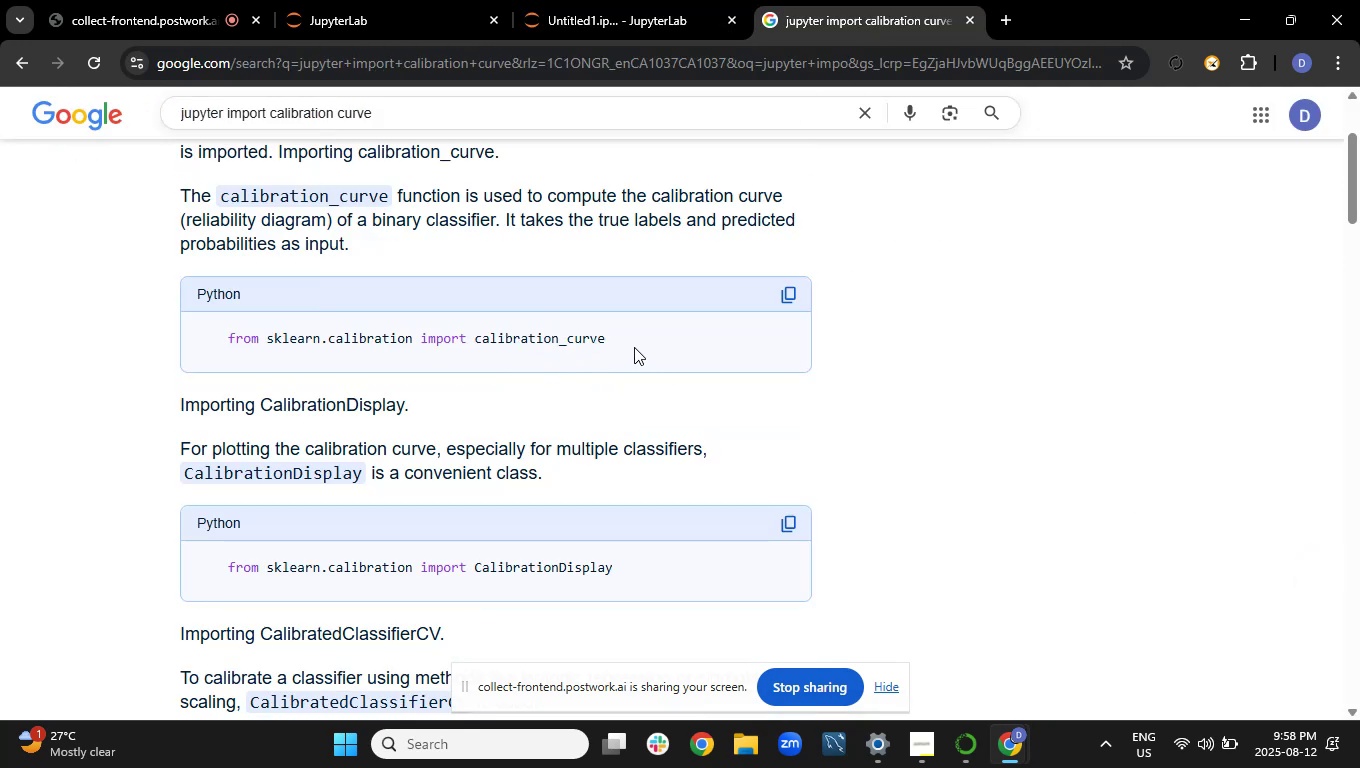 
left_click([634, 347])
 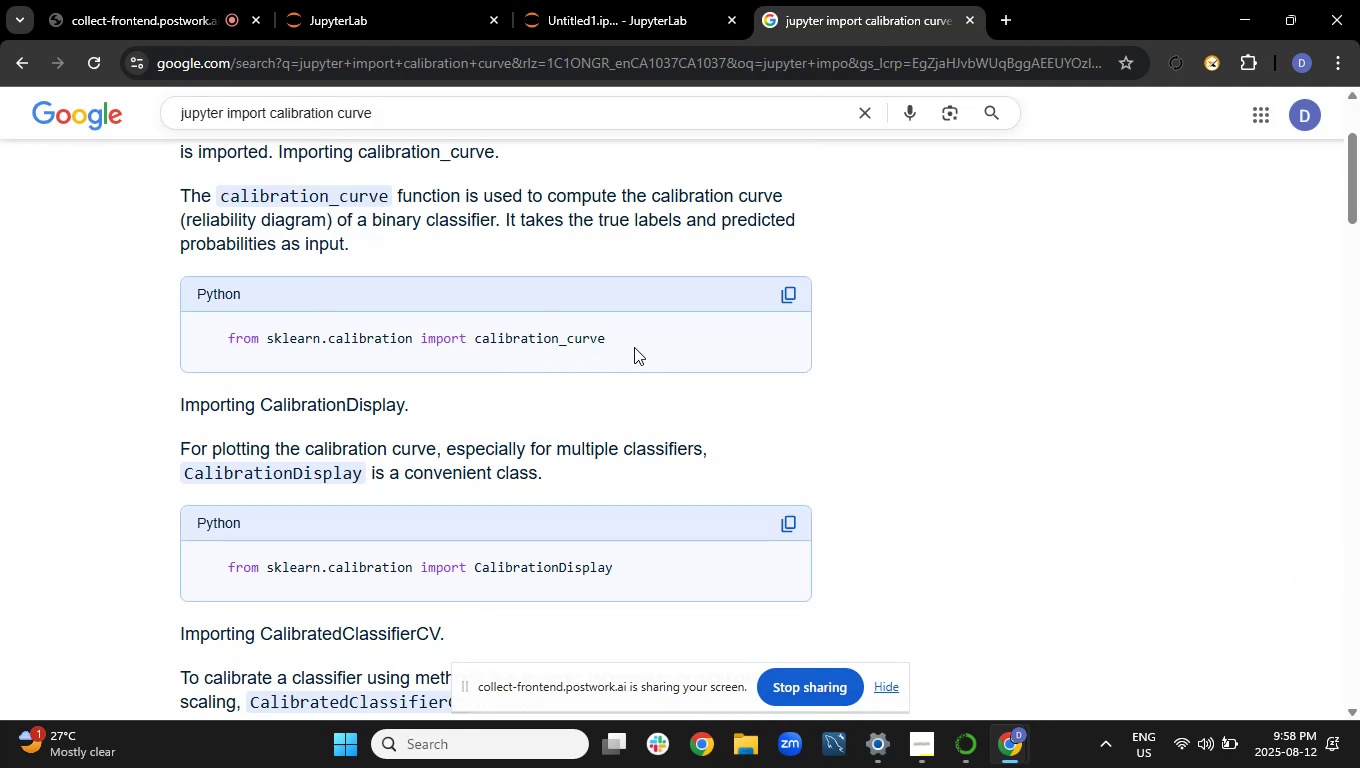 
left_click_drag(start_coordinate=[634, 347], to_coordinate=[514, 355])
 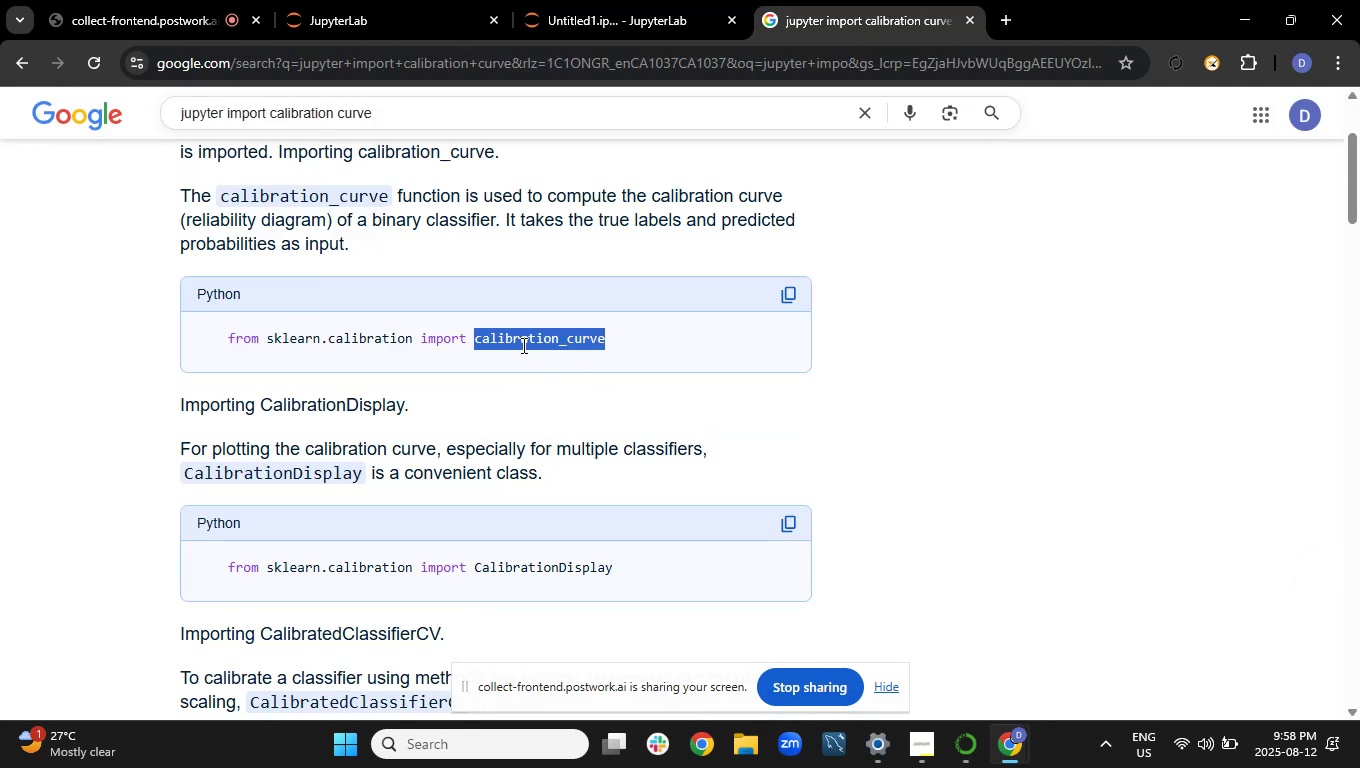 
right_click([522, 345])
 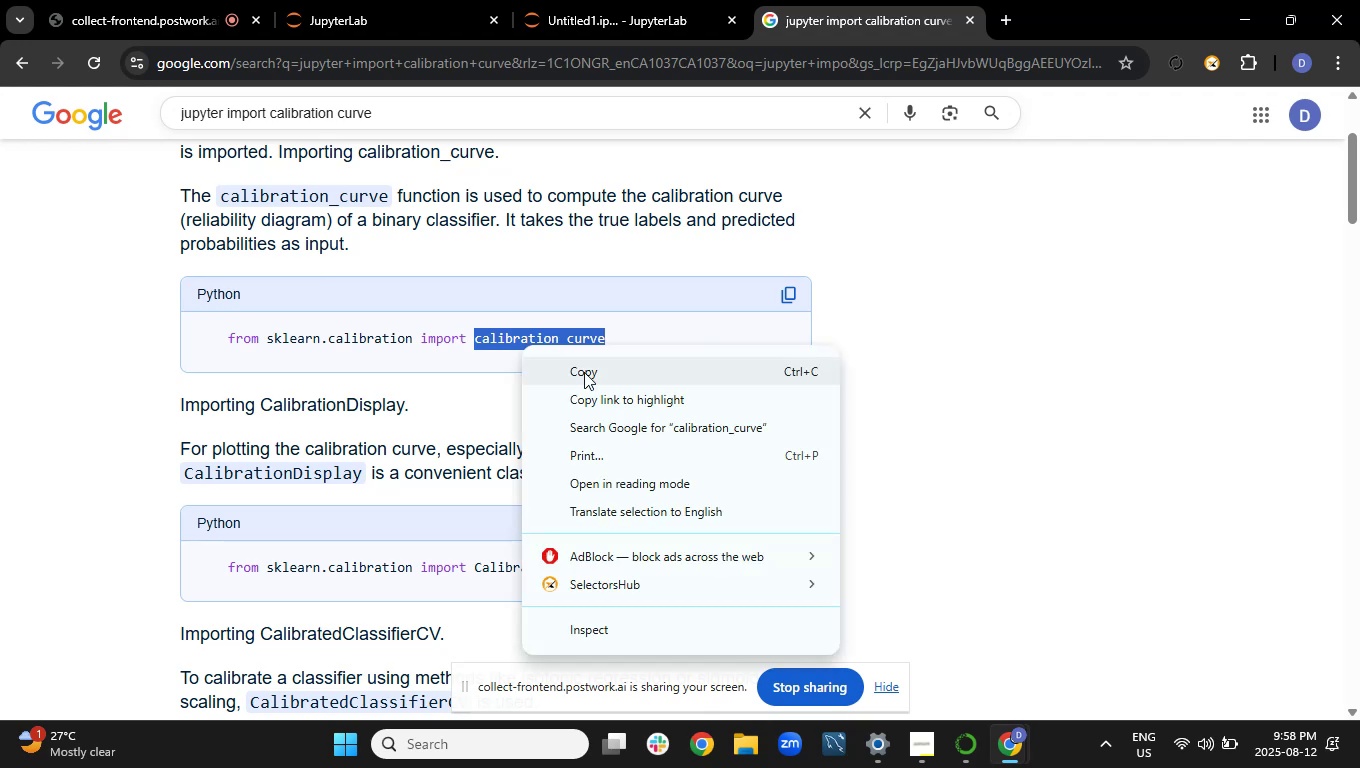 
left_click([585, 372])
 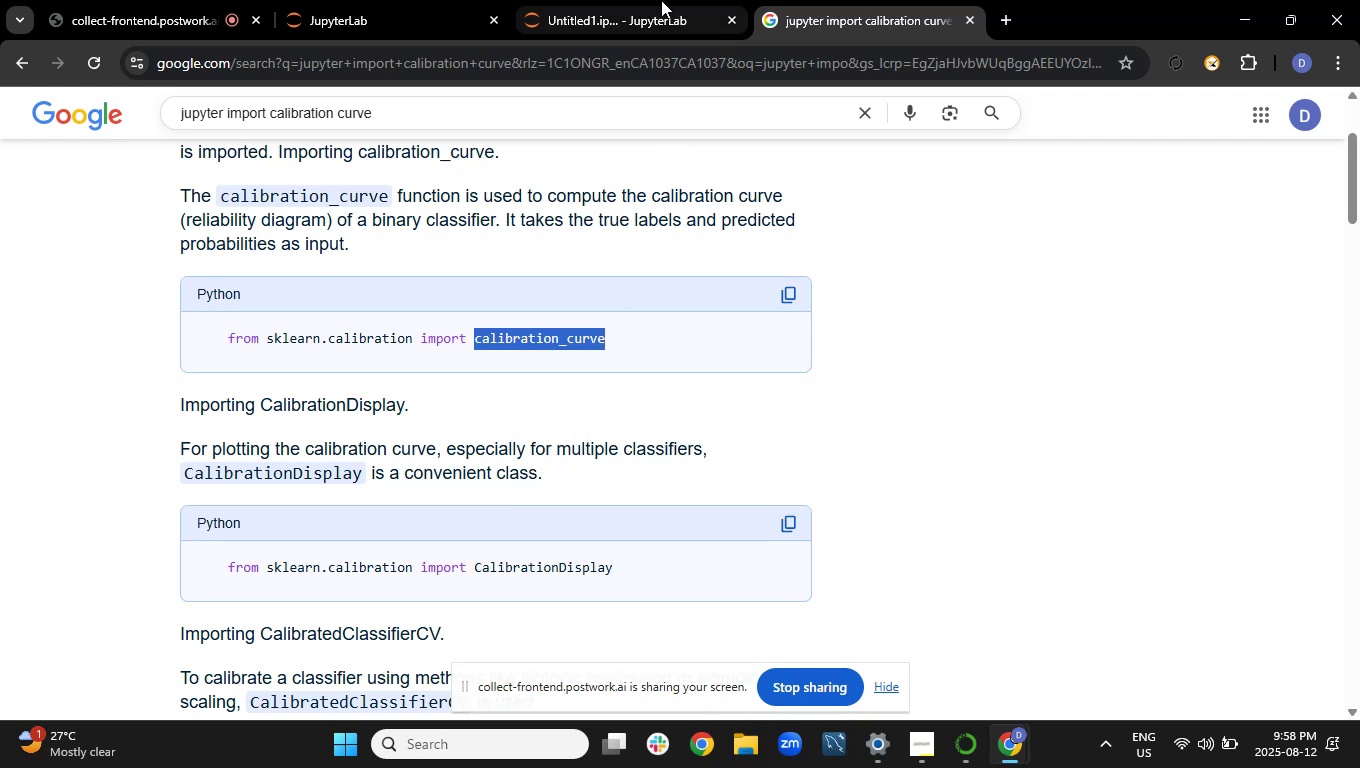 
left_click([660, 0])
 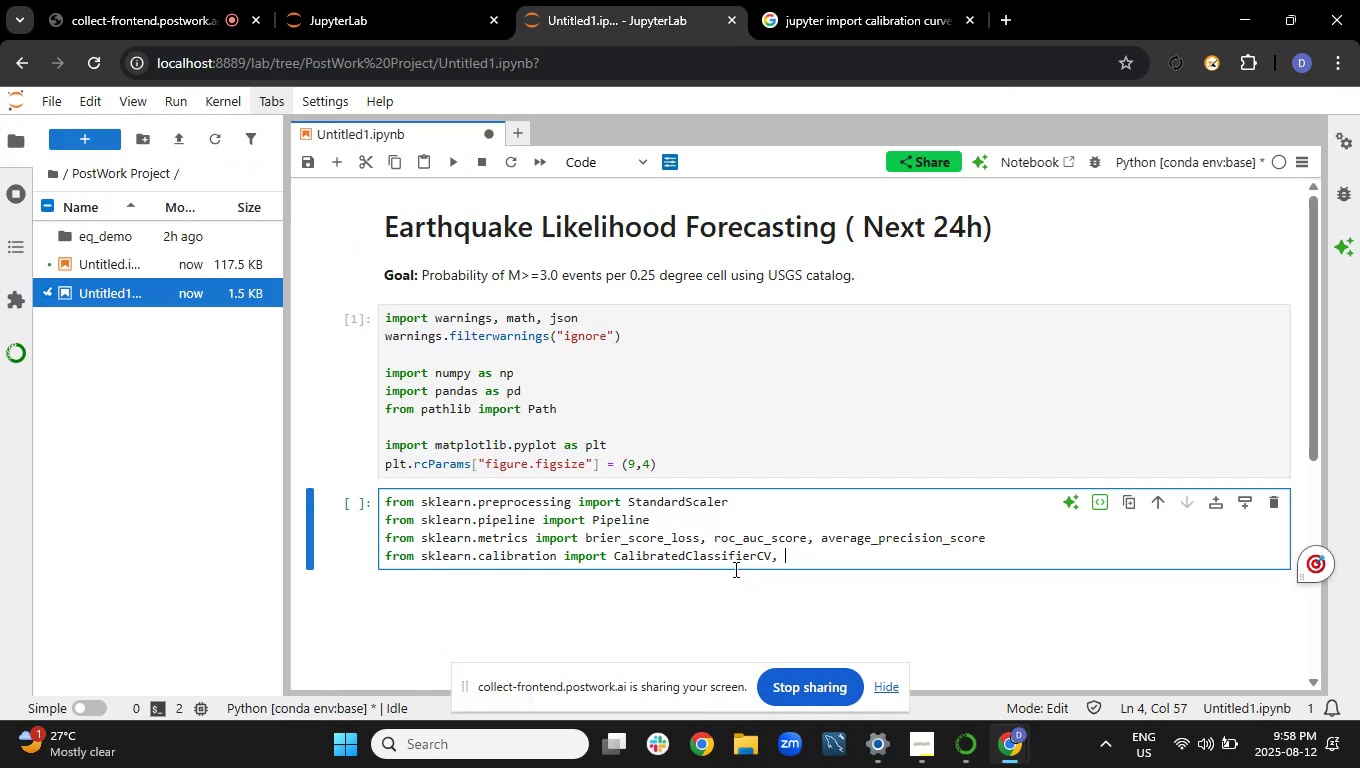 
key(Control+ControlLeft)
 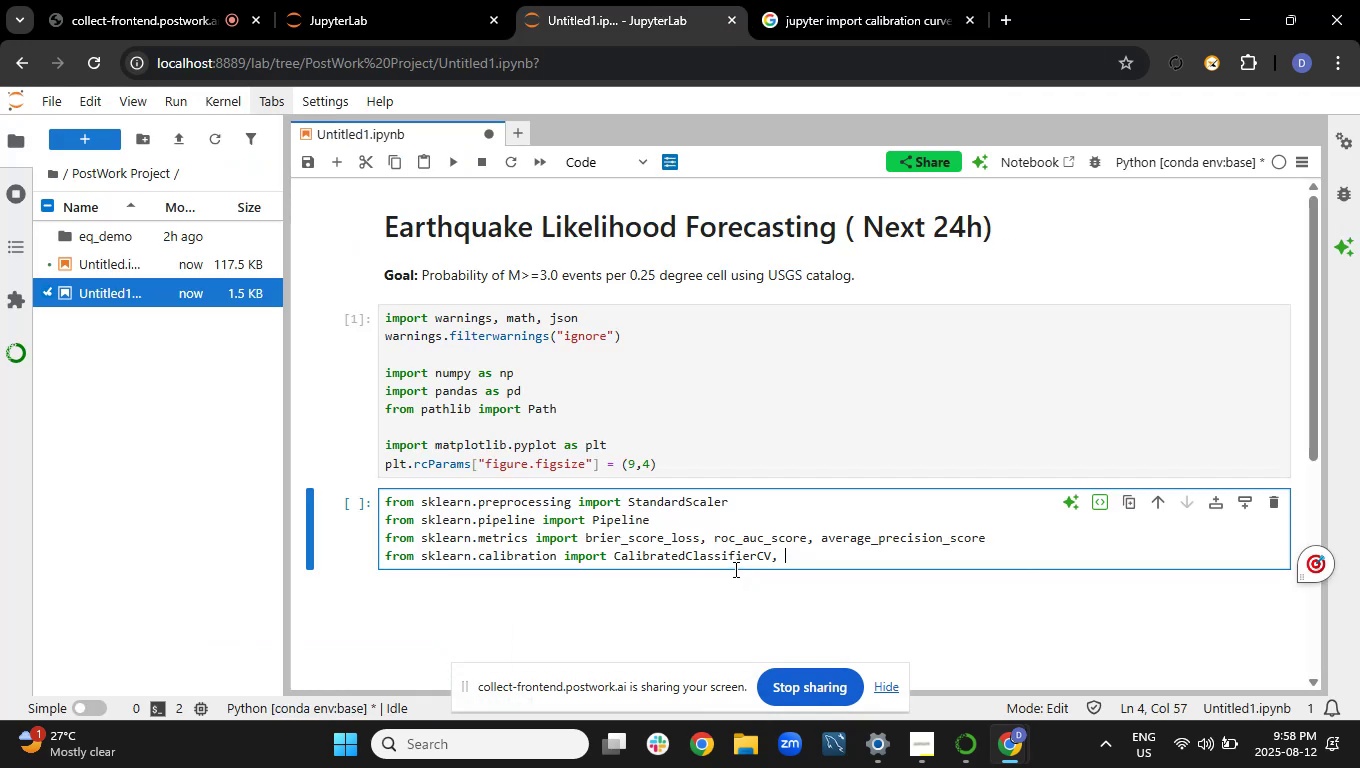 
key(Control+V)
 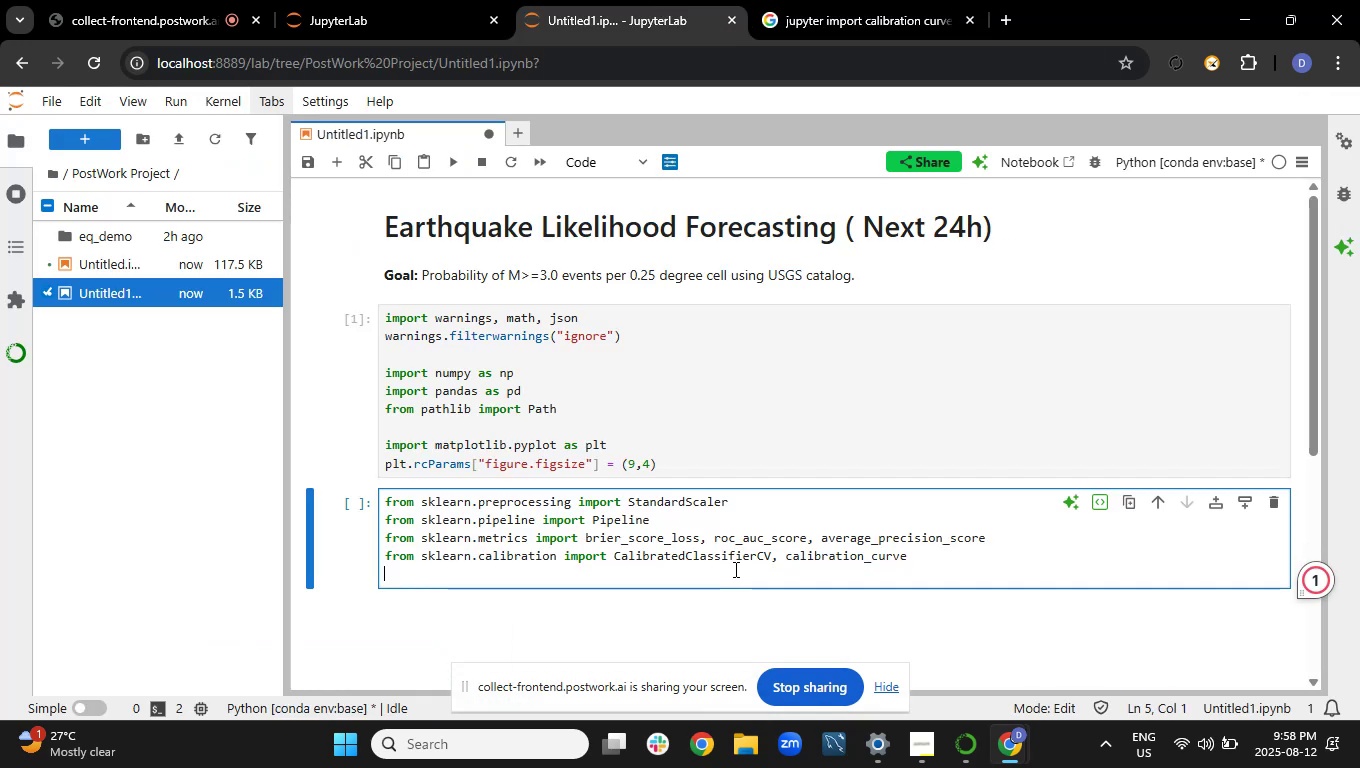 
wait(5.04)
 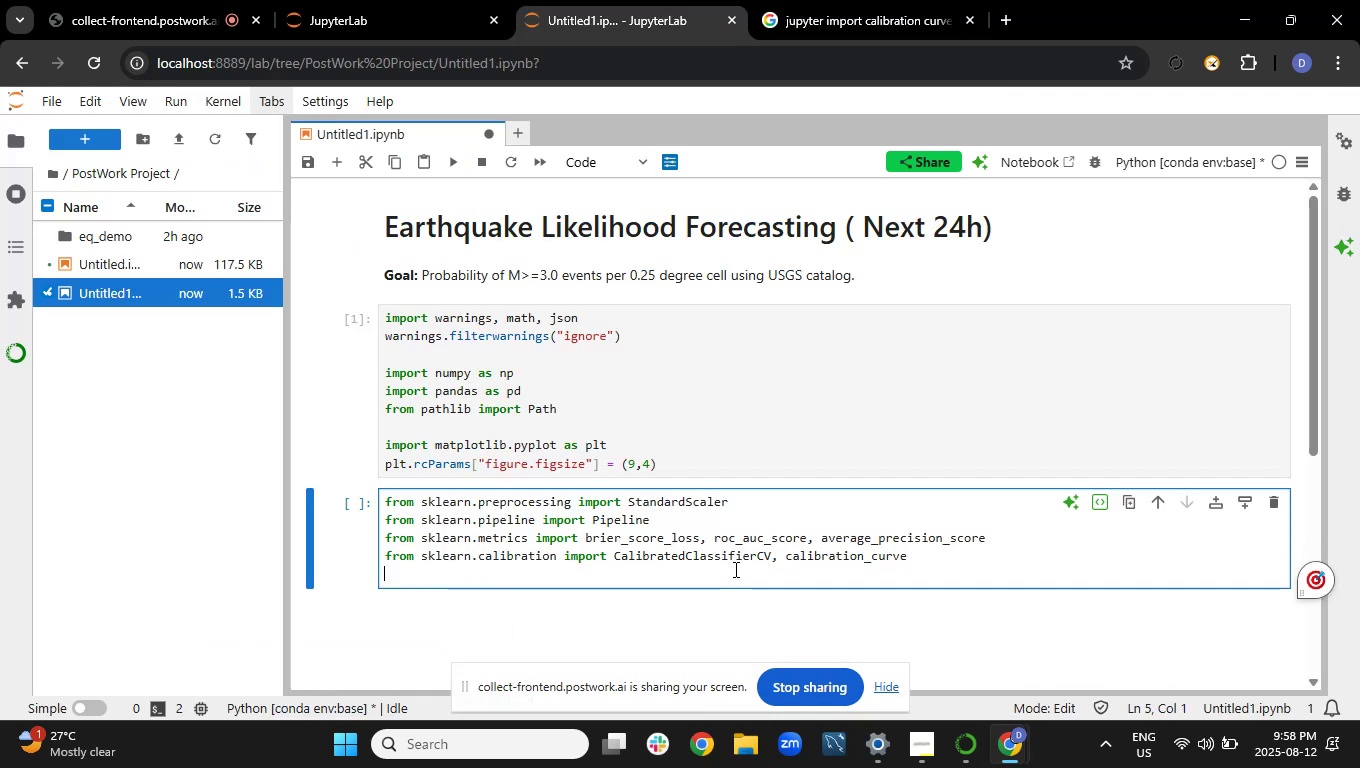 
left_click([796, 4])
 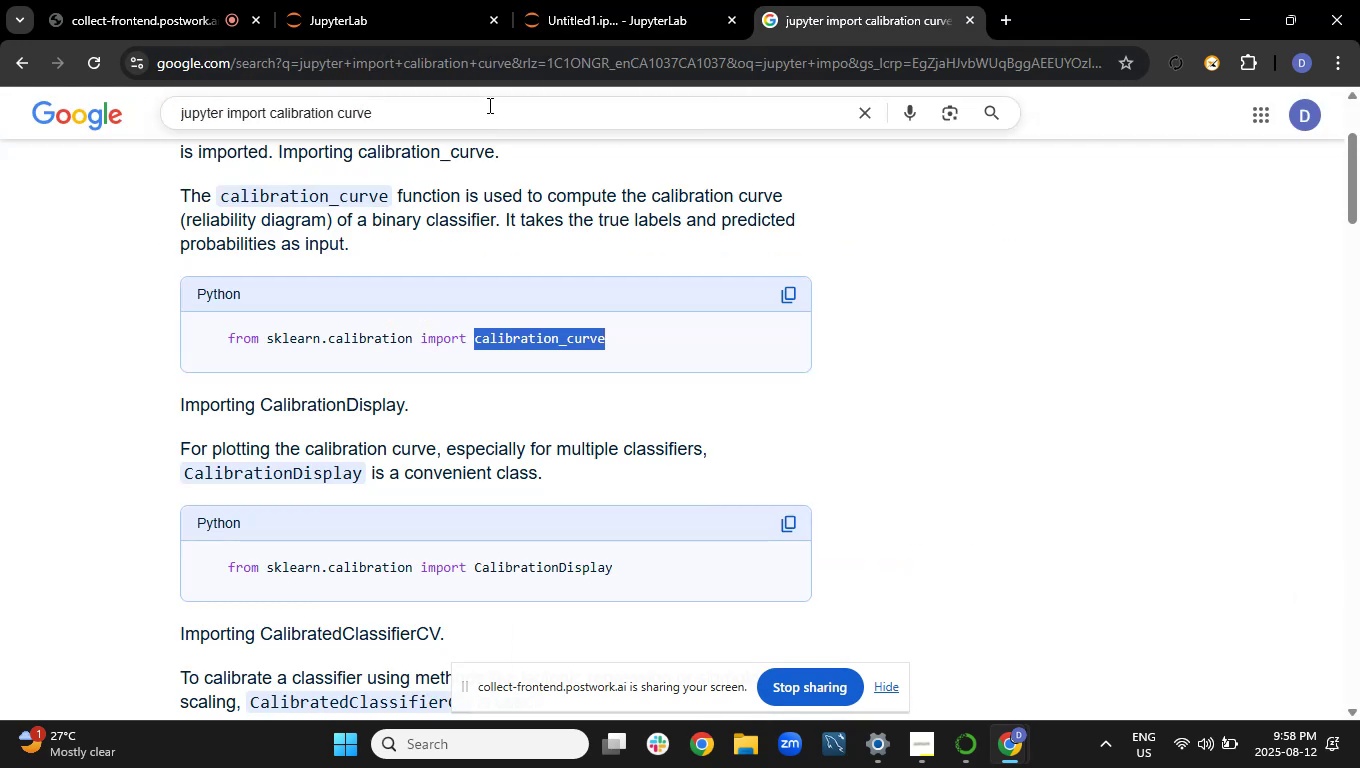 
left_click([488, 105])
 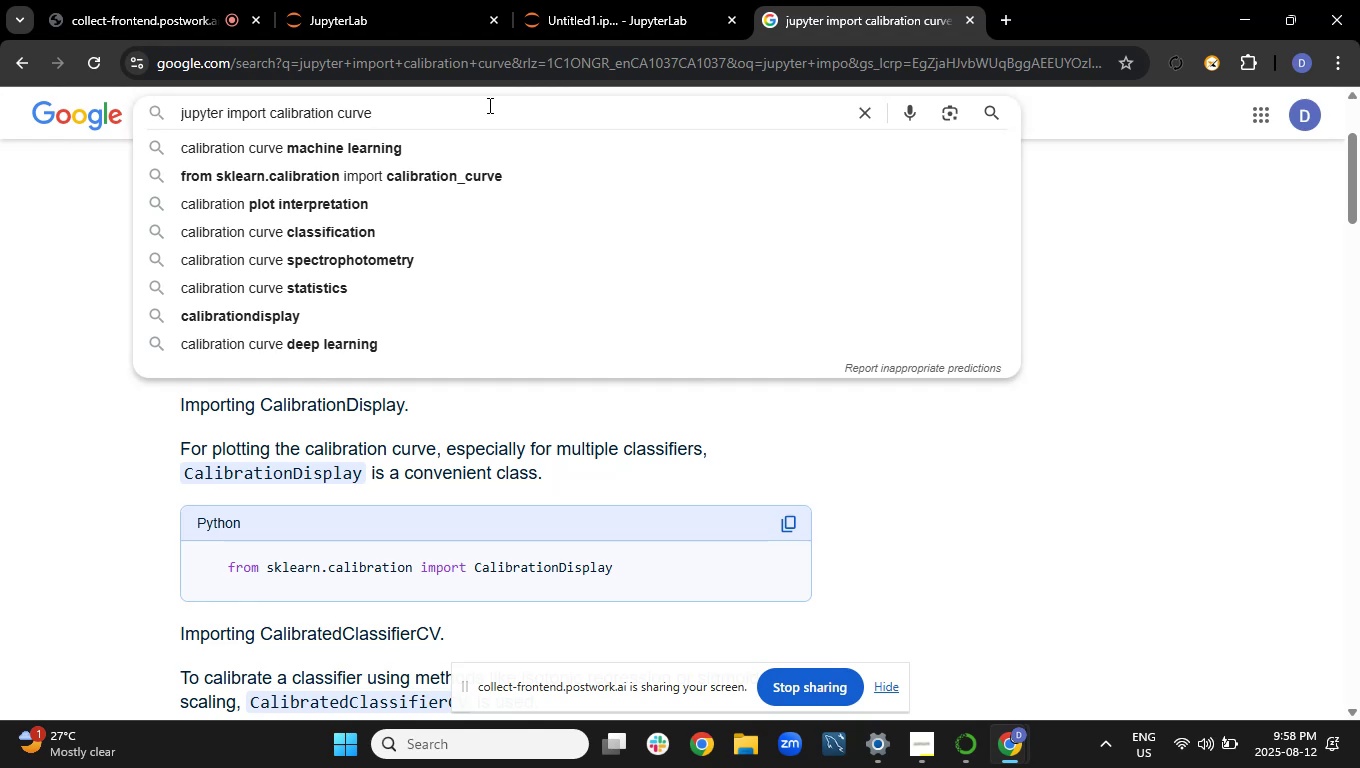 
key(Backspace)
key(Backspace)
key(Backspace)
key(Backspace)
key(Backspace)
key(Backspace)
key(Backspace)
key(Backspace)
key(Backspace)
key(Backspace)
key(Backspace)
key(Backspace)
key(Backspace)
key(Backspace)
key(Backspace)
key(Backspace)
key(Backspace)
type(logistic re)
 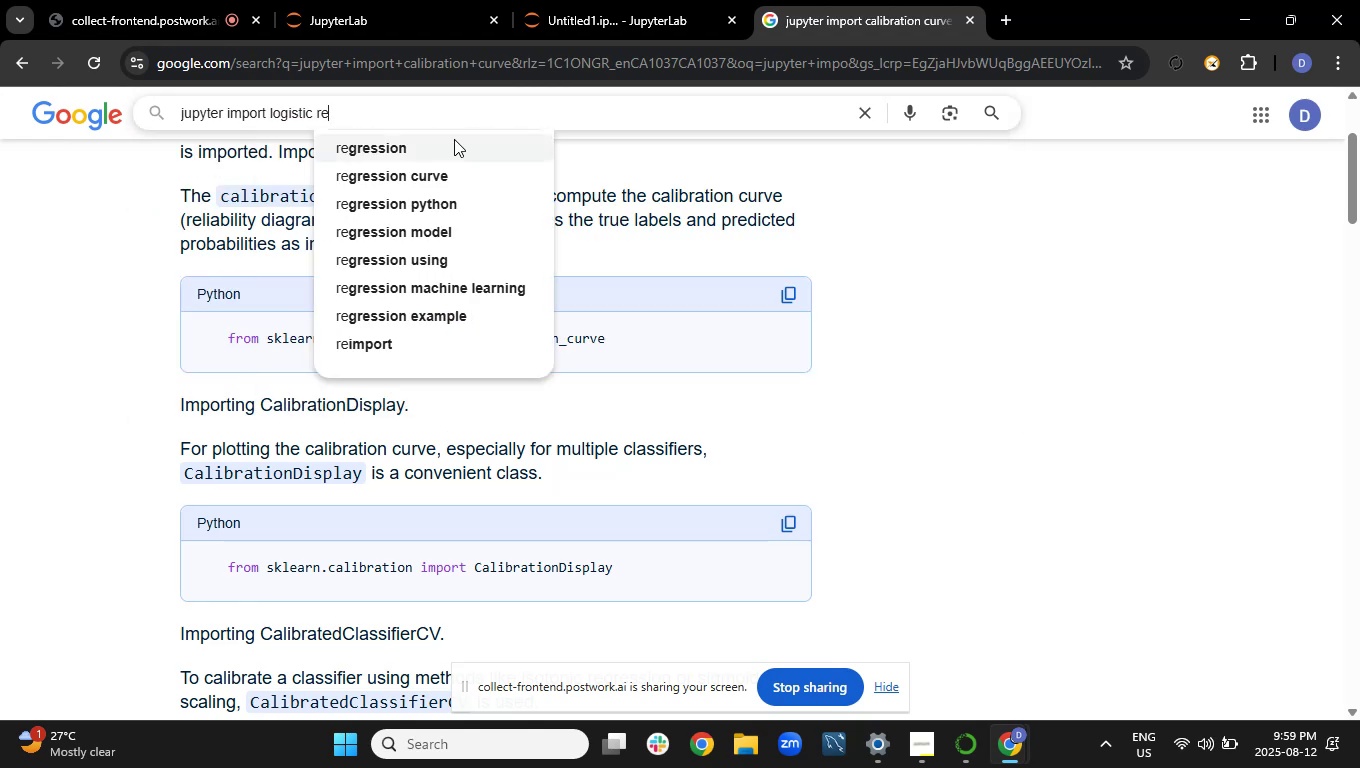 
left_click([450, 148])
 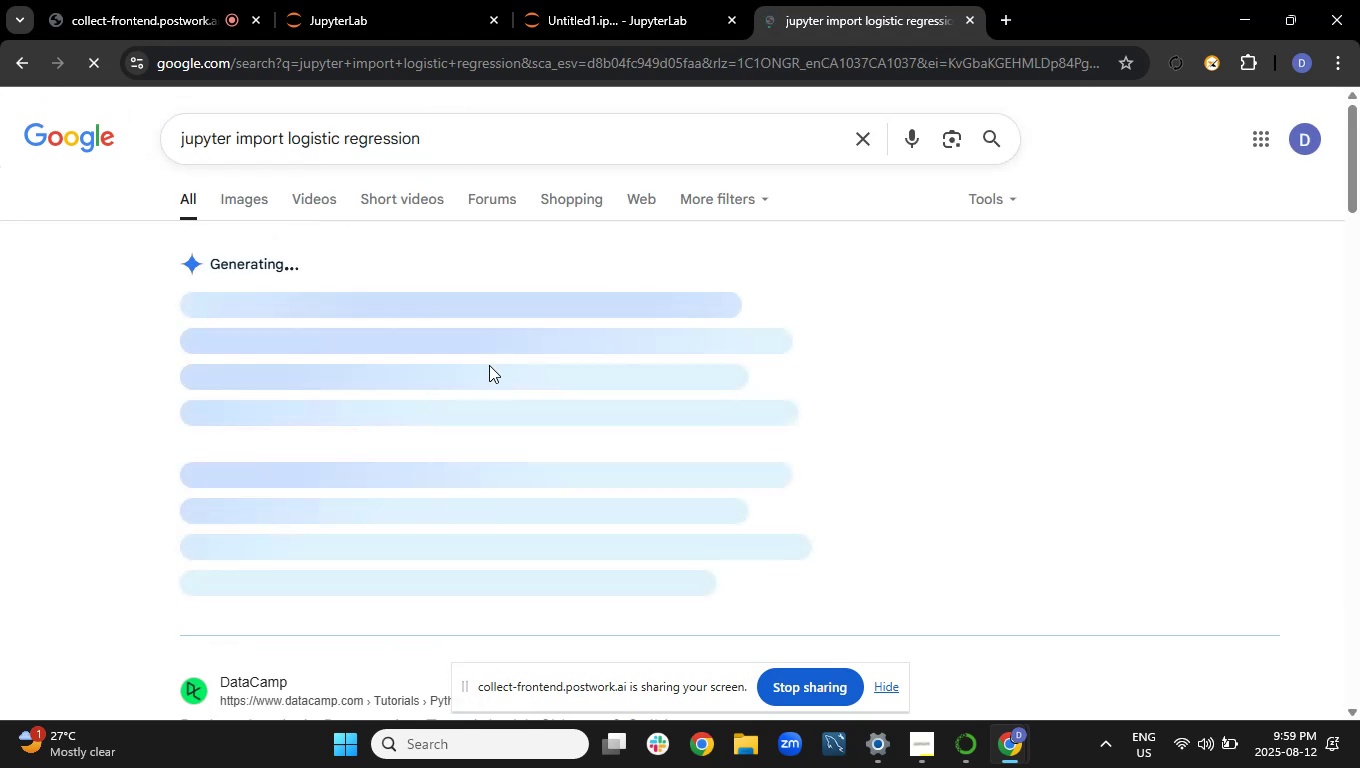 
scroll: coordinate [490, 380], scroll_direction: down, amount: 1.0
 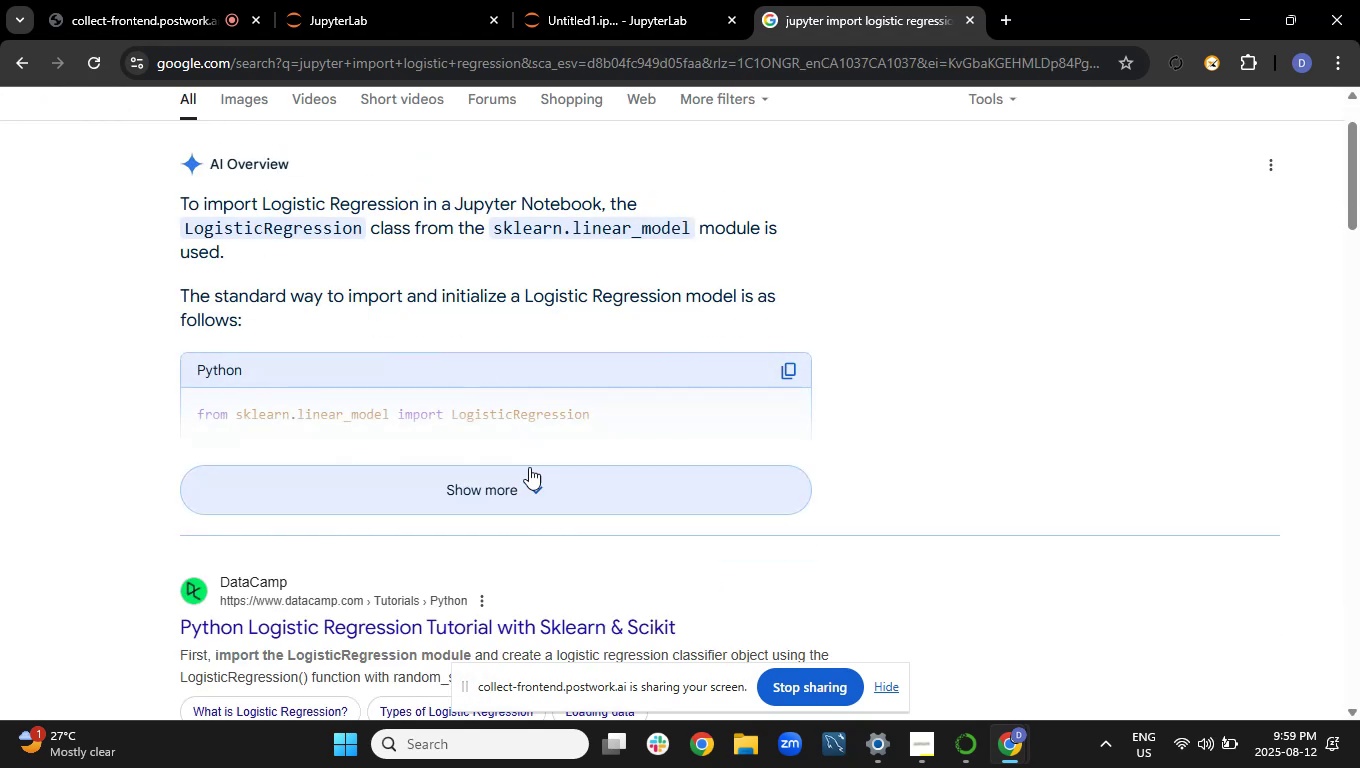 
left_click([529, 477])
 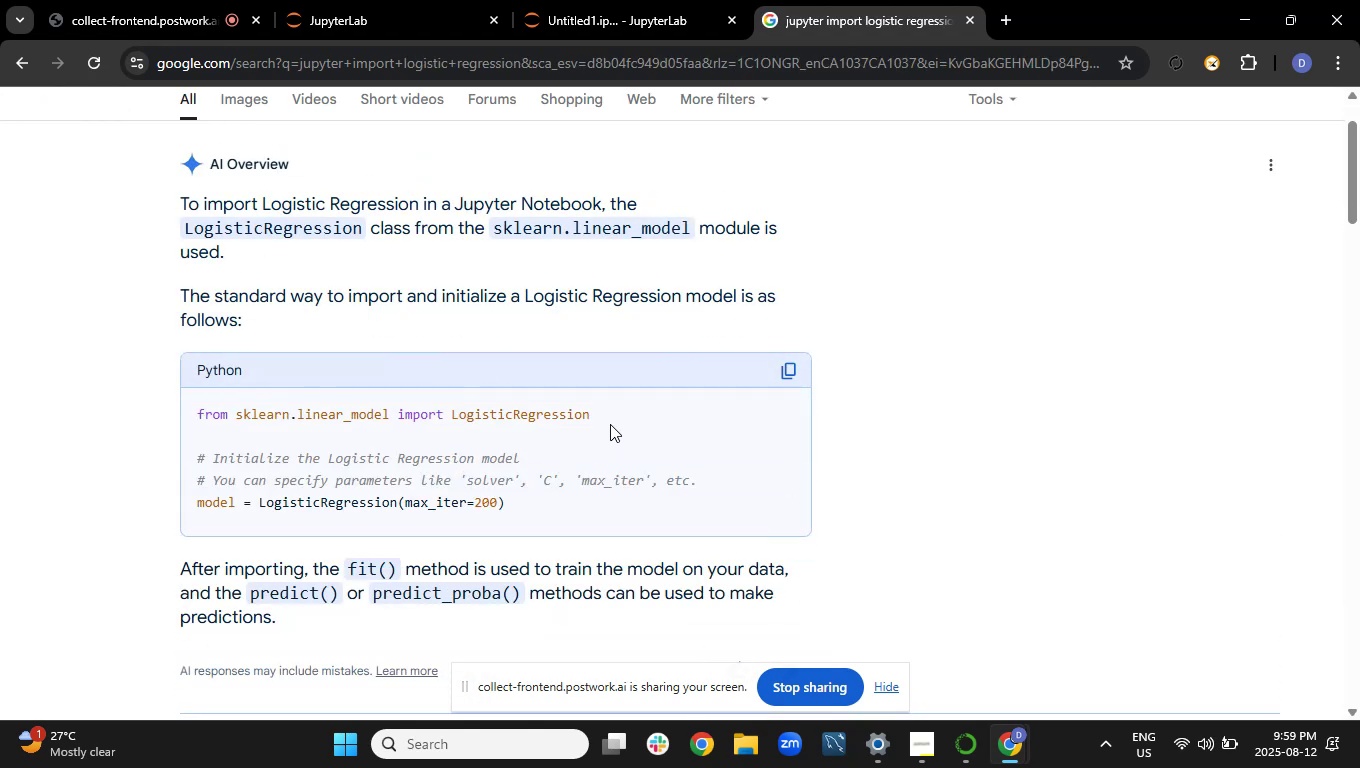 
left_click_drag(start_coordinate=[588, 413], to_coordinate=[200, 401])
 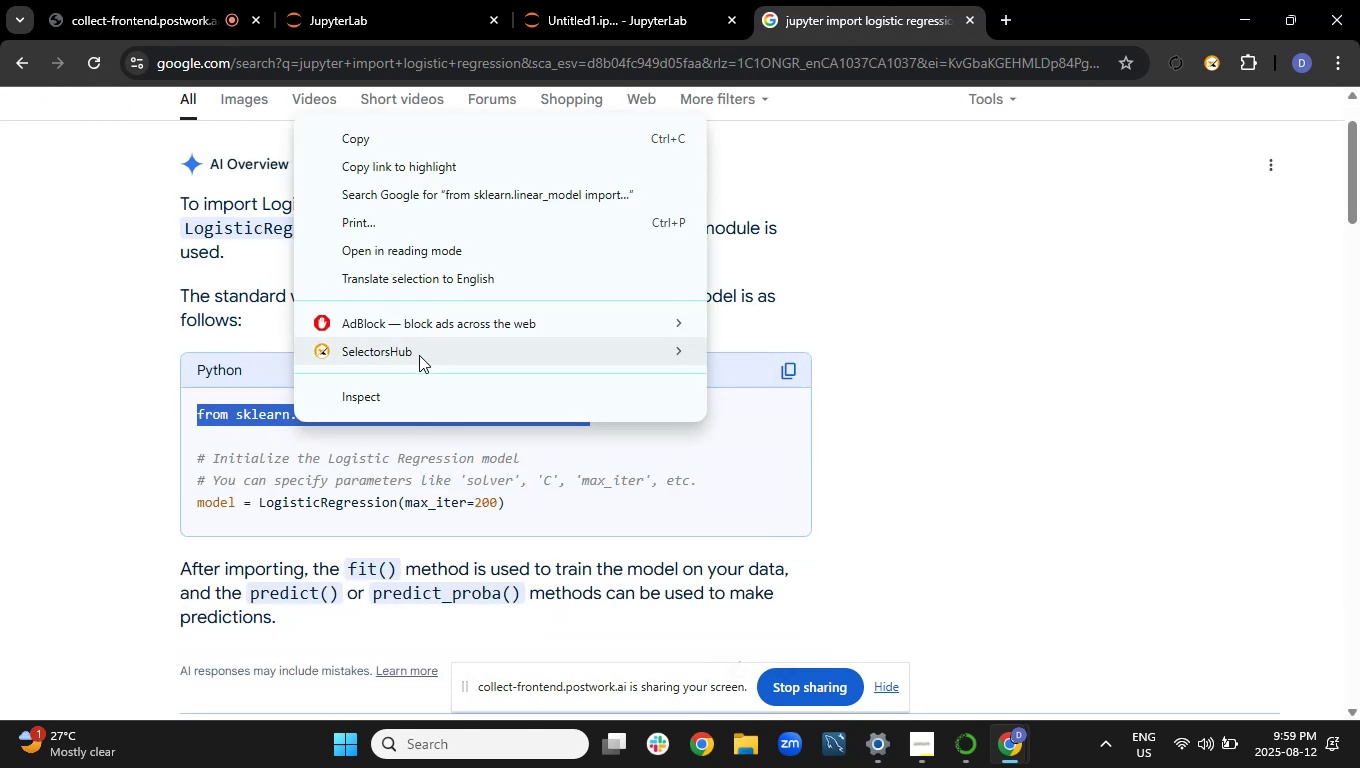 
left_click([398, 141])
 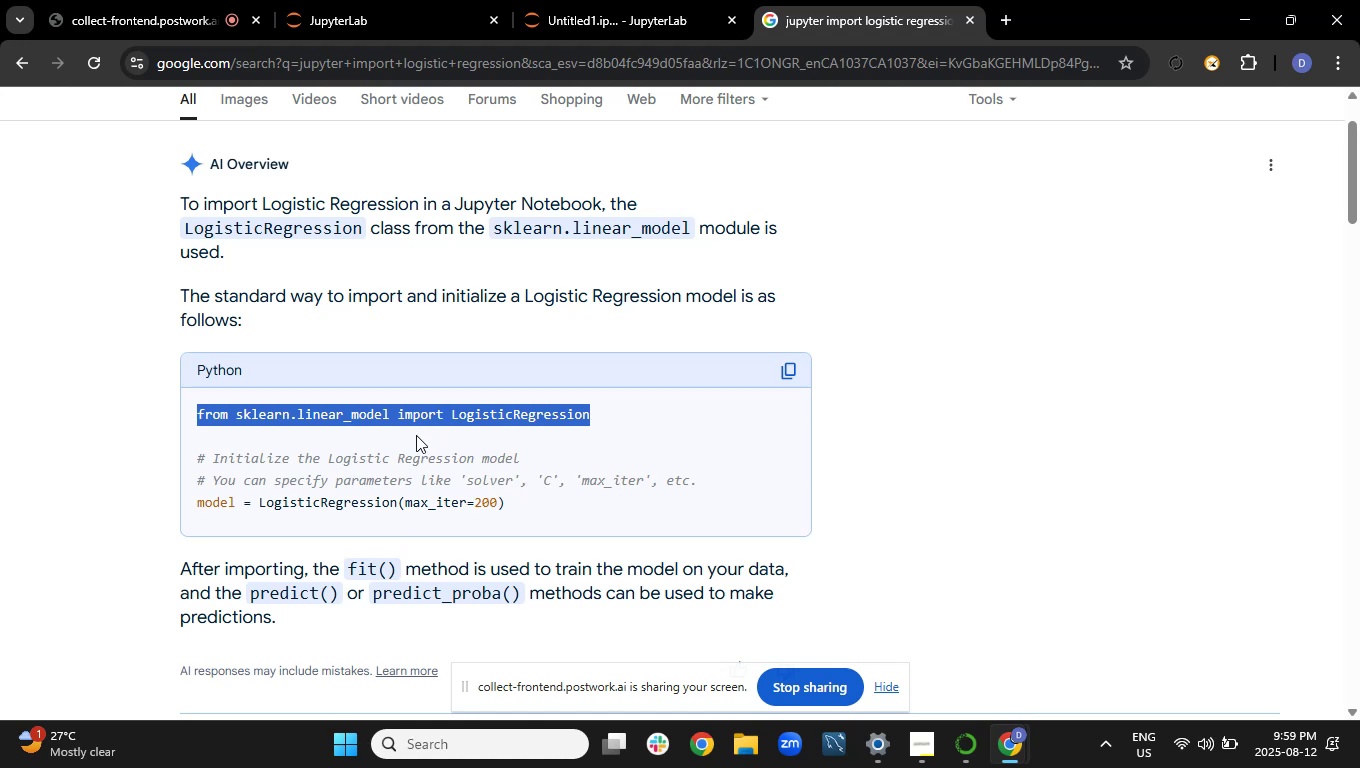 
scroll: coordinate [392, 490], scroll_direction: down, amount: 1.0
 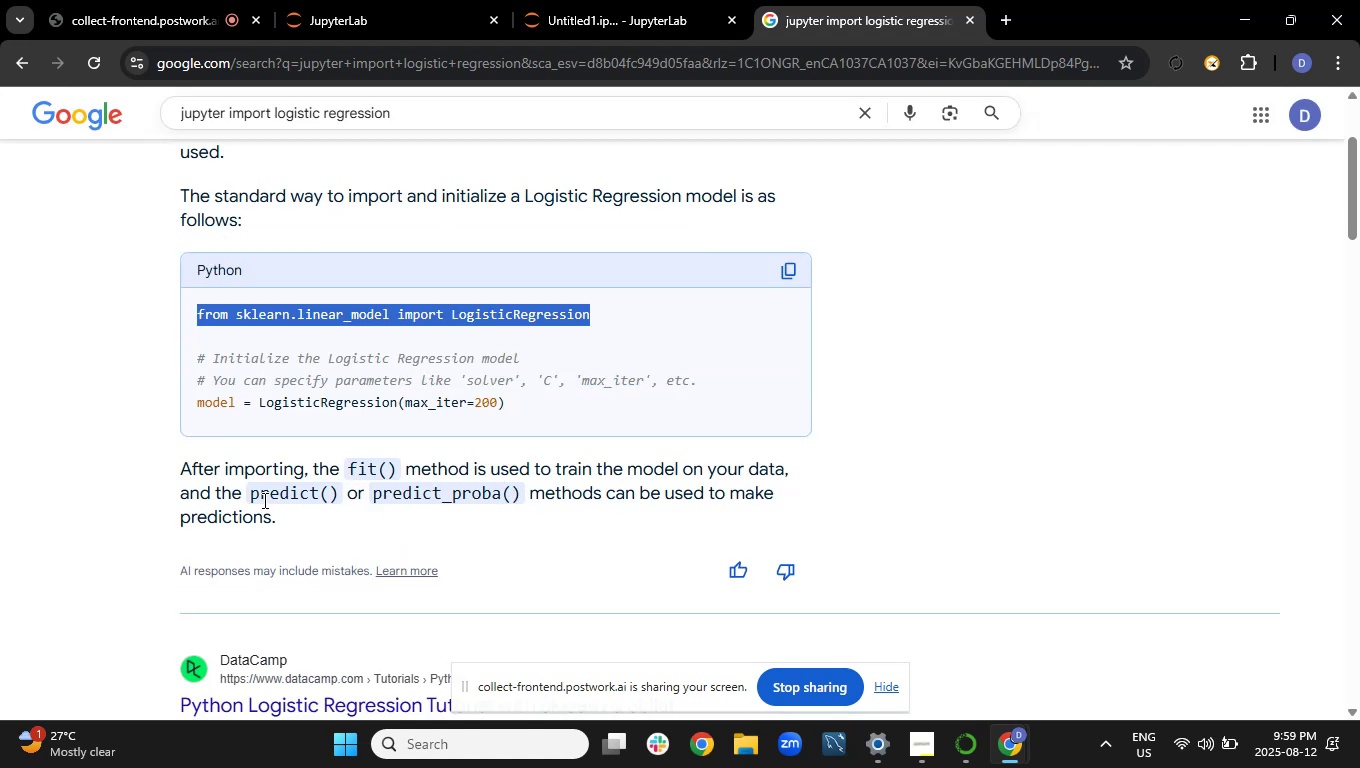 
wait(6.16)
 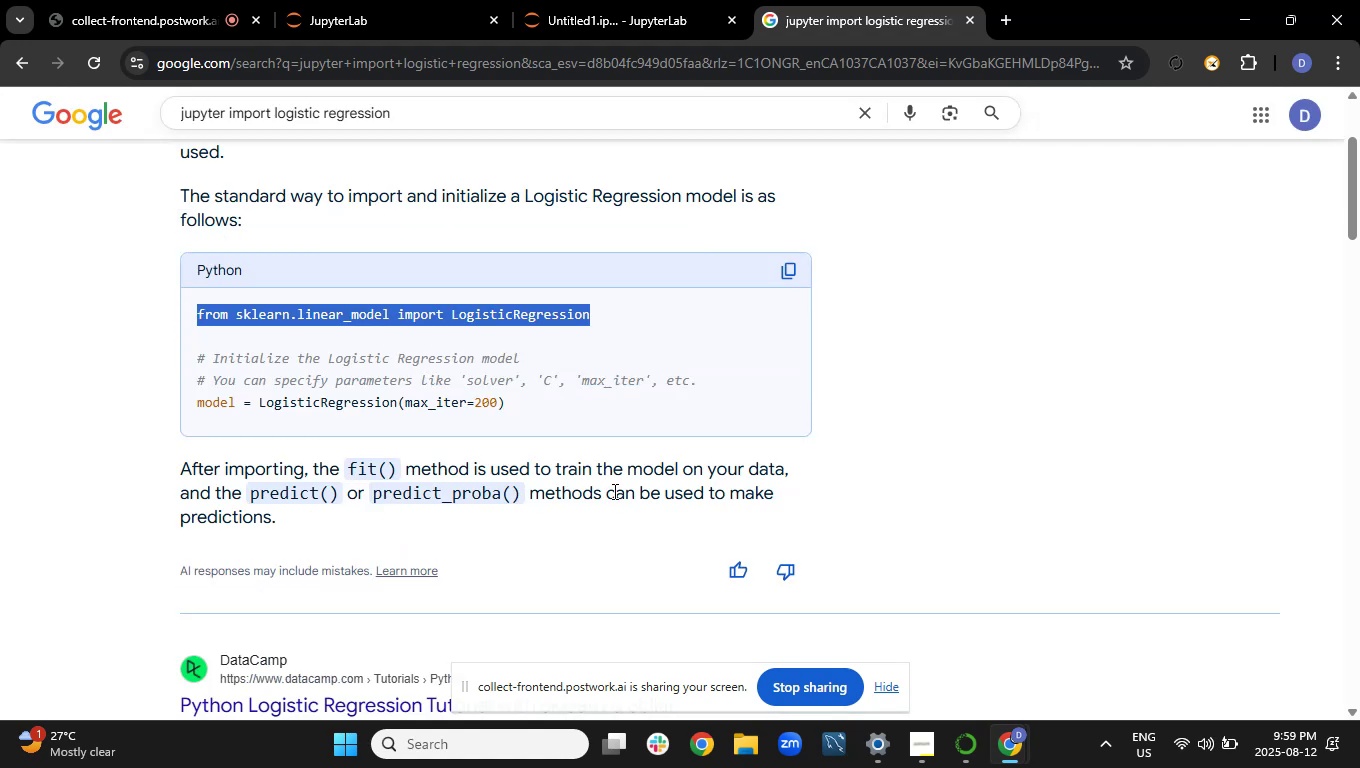 
left_click([573, 17])
 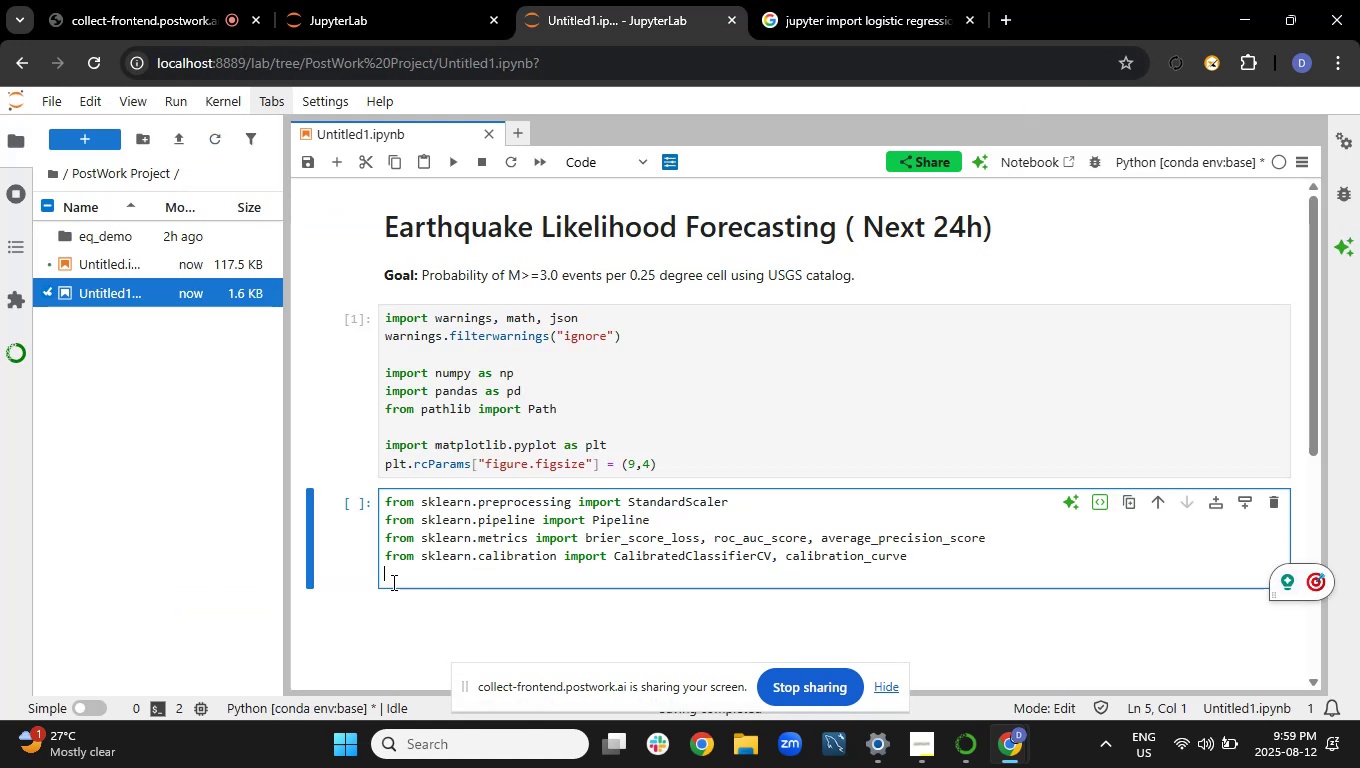 
key(Control+V)
 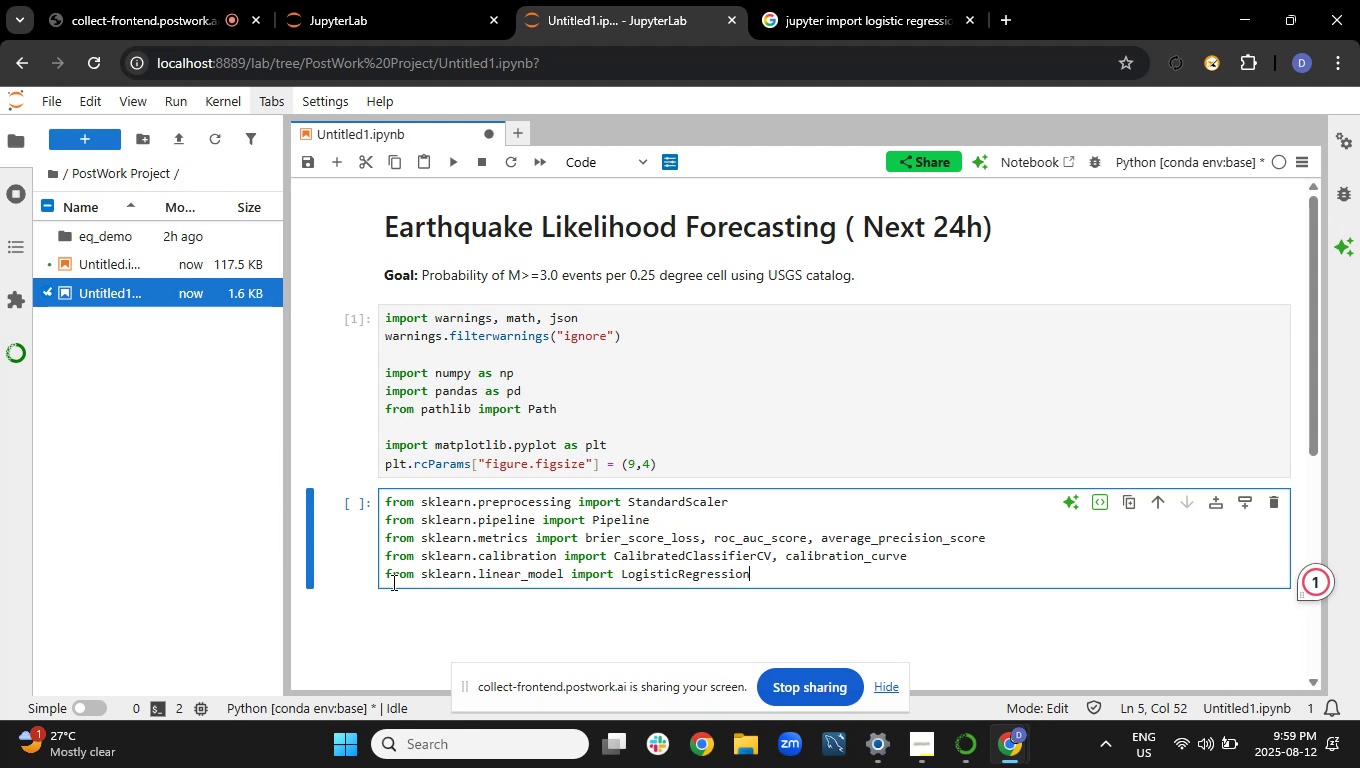 
key(Enter)
 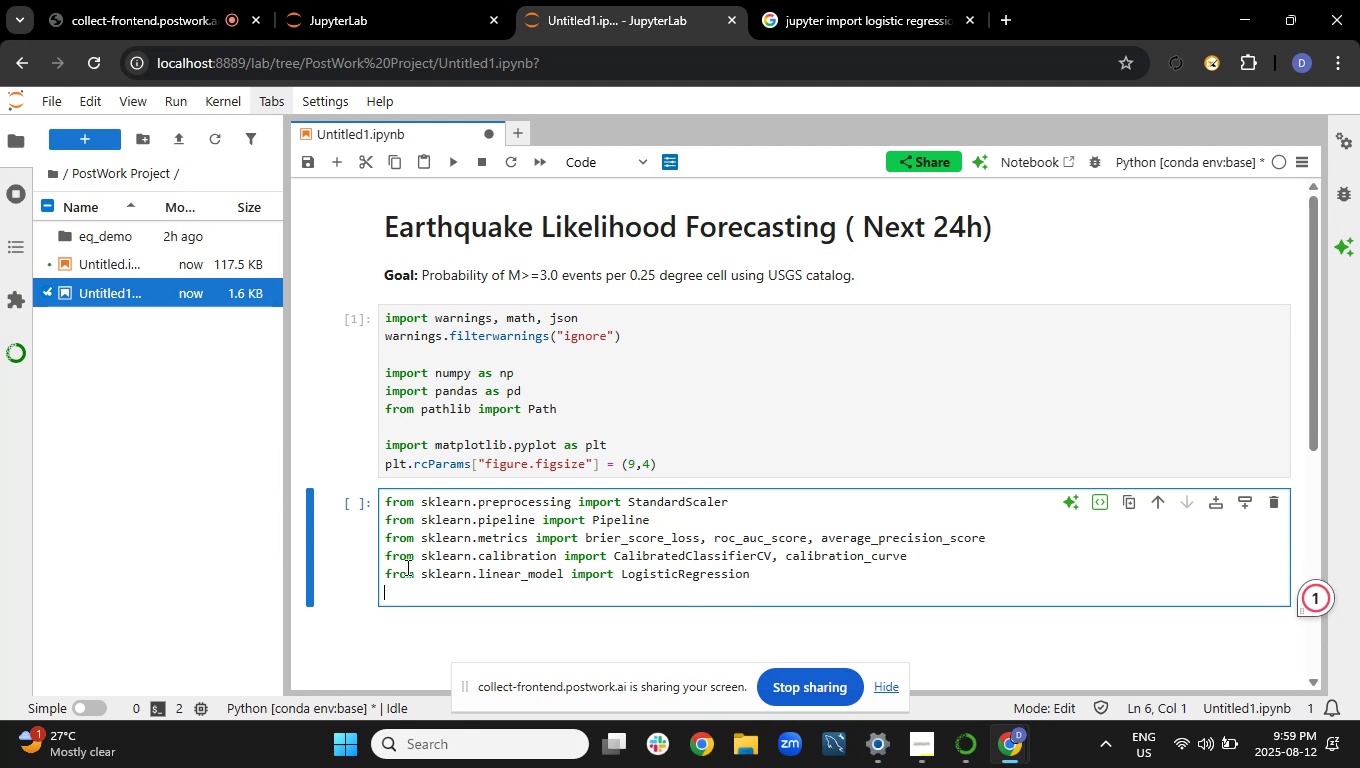 
left_click([898, 1])
 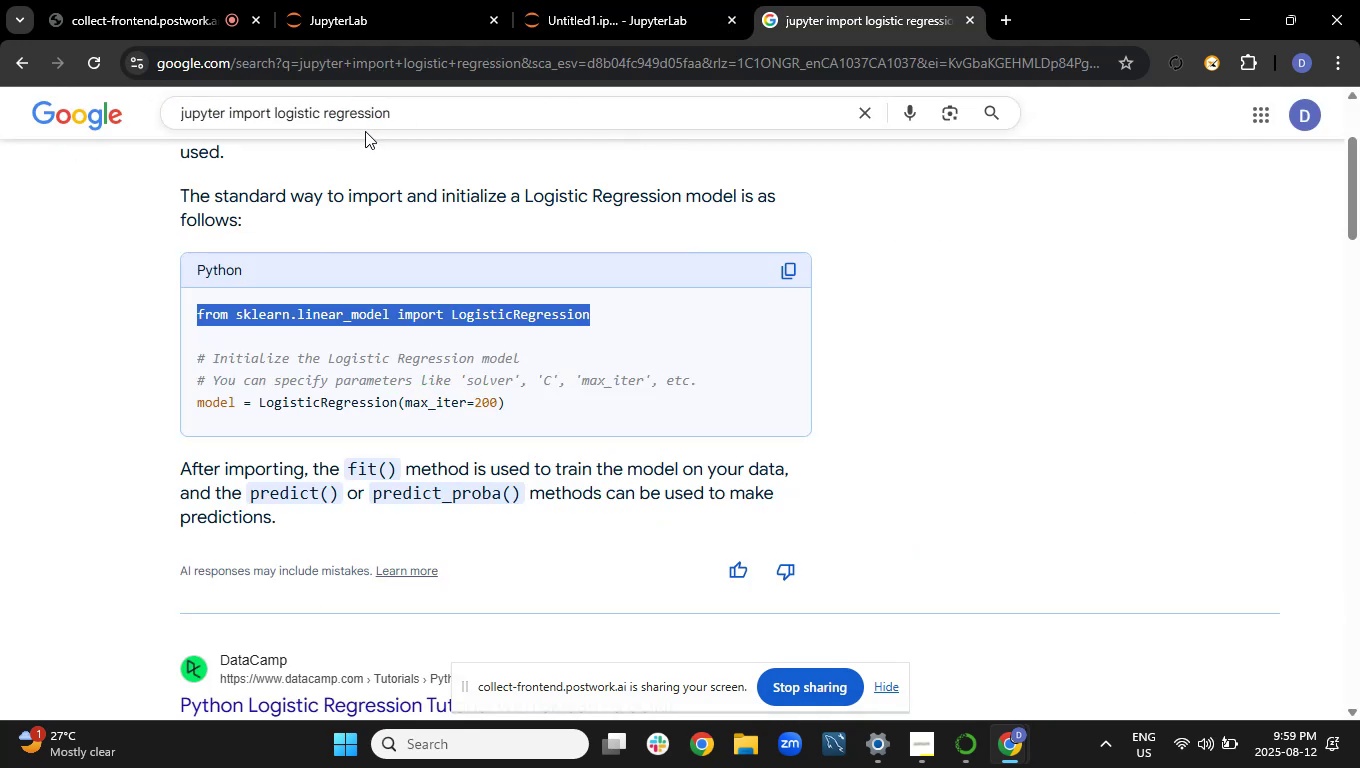 
left_click_drag(start_coordinate=[418, 114], to_coordinate=[273, 123])
 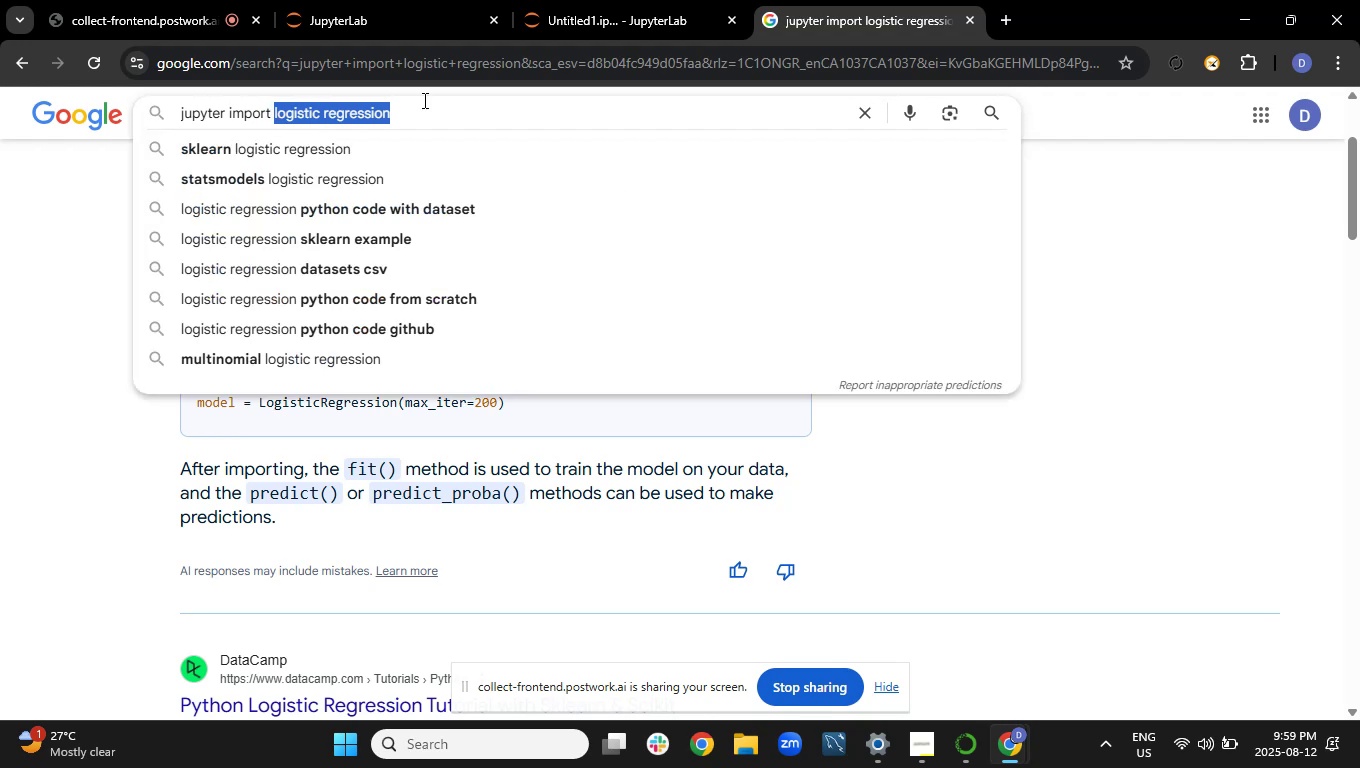 
type(random d)
key(Backspace)
type(fir)
key(Backspace)
key(Backspace)
key(Backspace)
type(forest cla)
 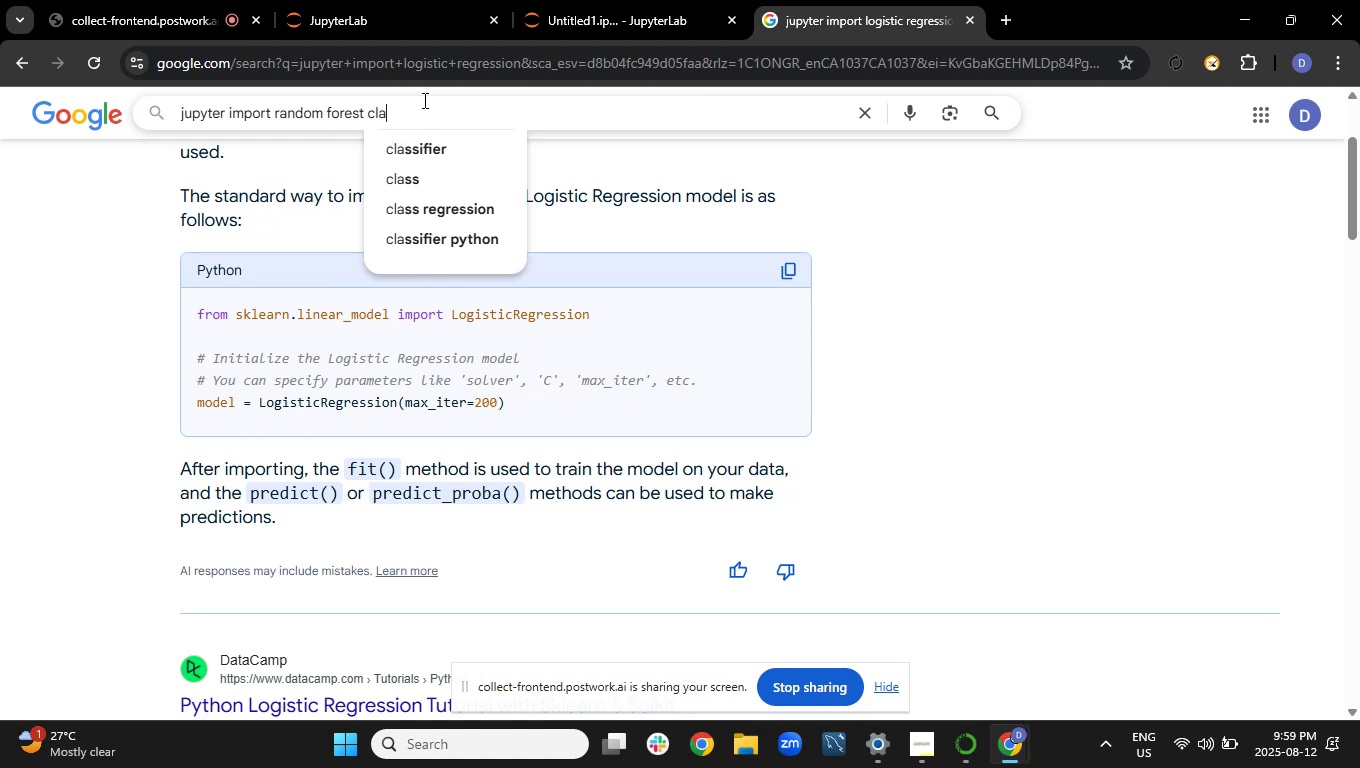 
key(ArrowDown)
 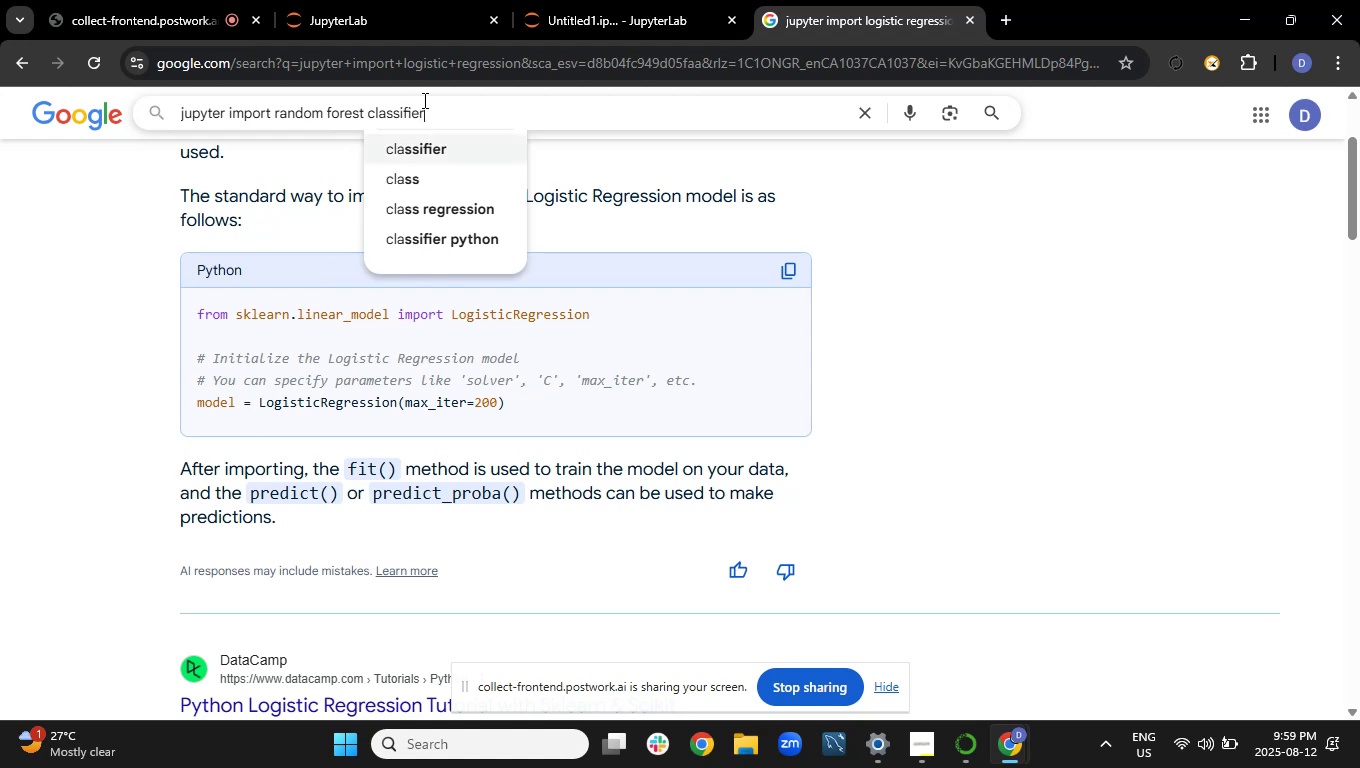 
key(Enter)
 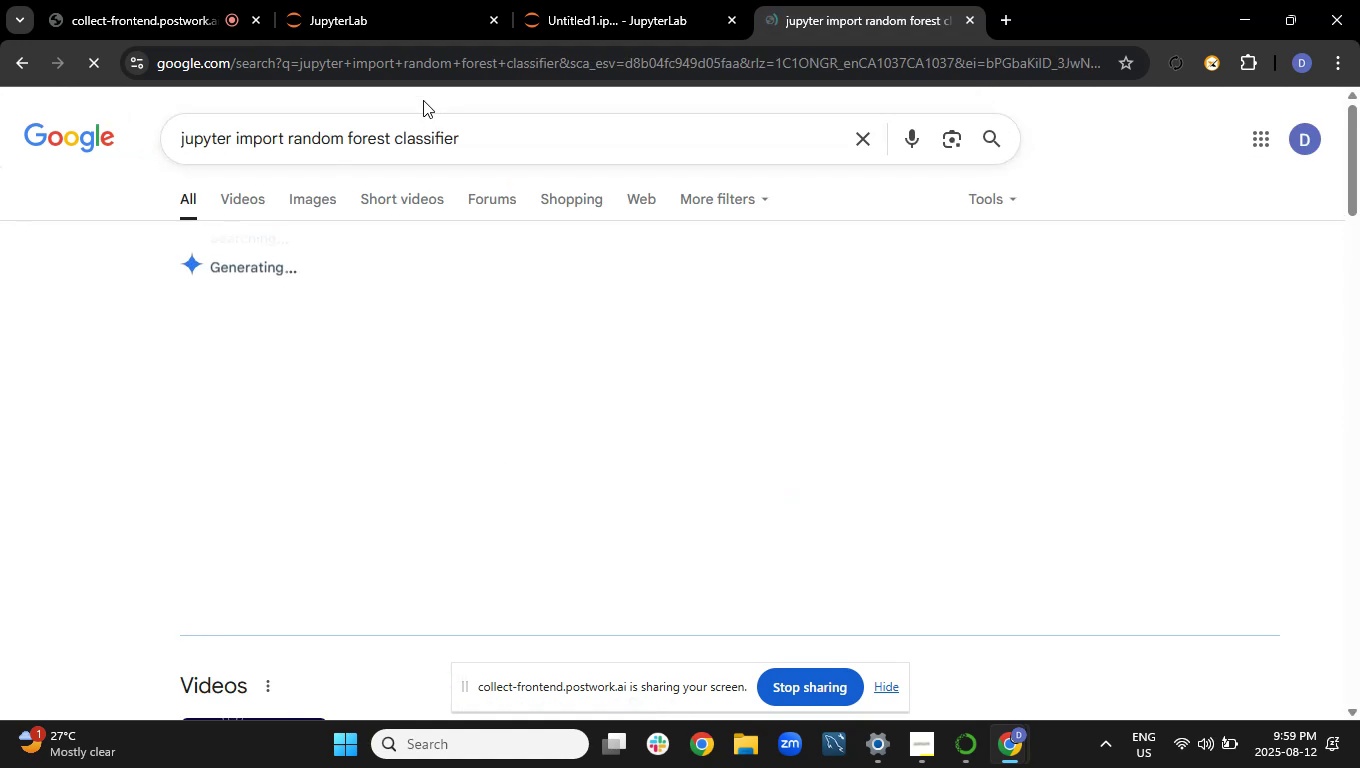 
scroll: coordinate [421, 304], scroll_direction: down, amount: 2.0
 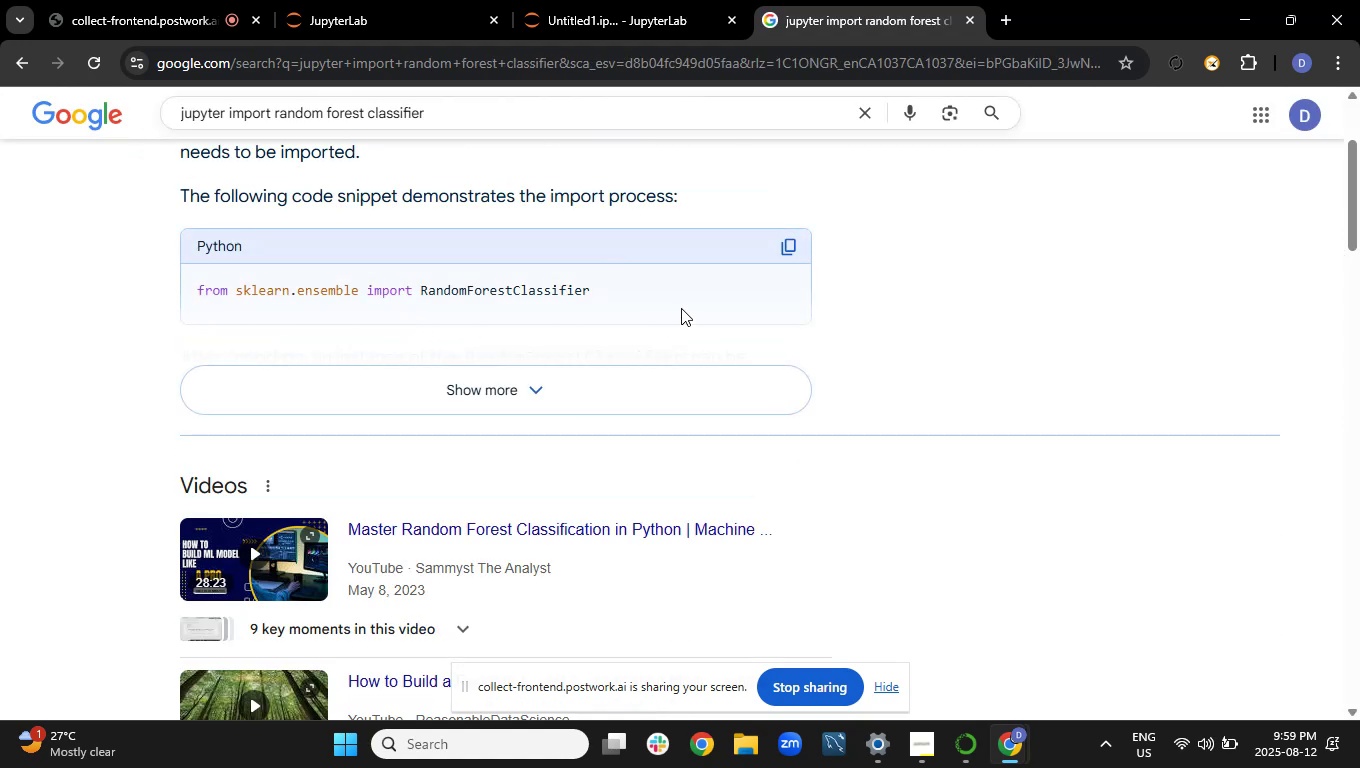 
left_click([787, 245])
 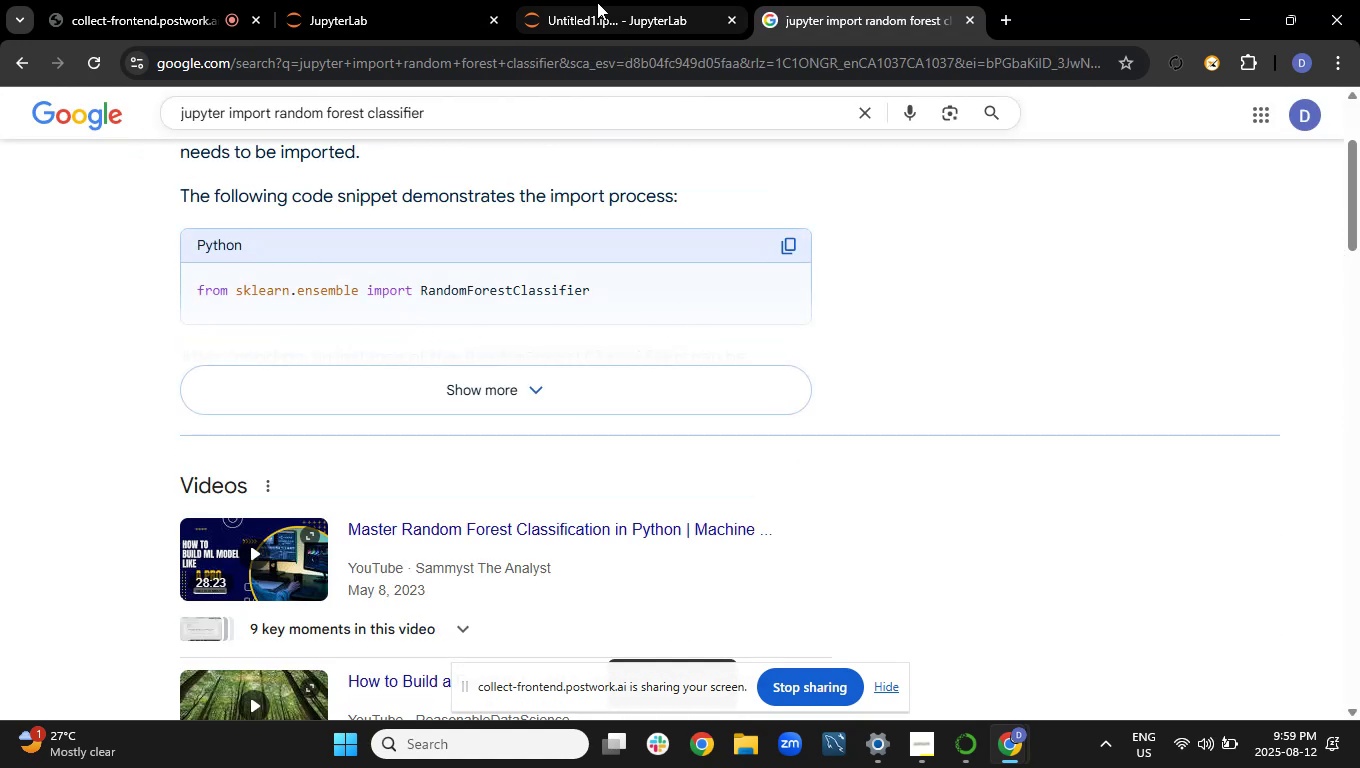 
left_click([597, 2])
 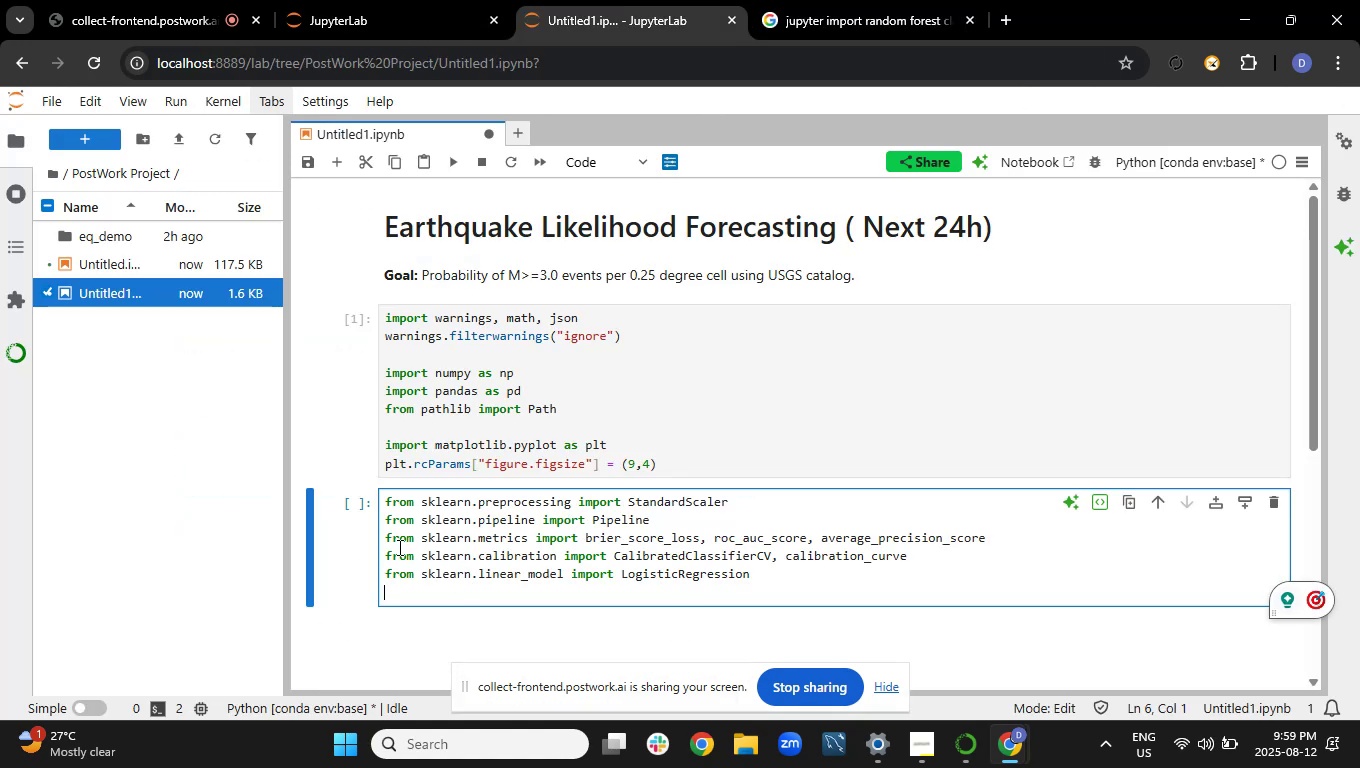 
key(Control+V)
 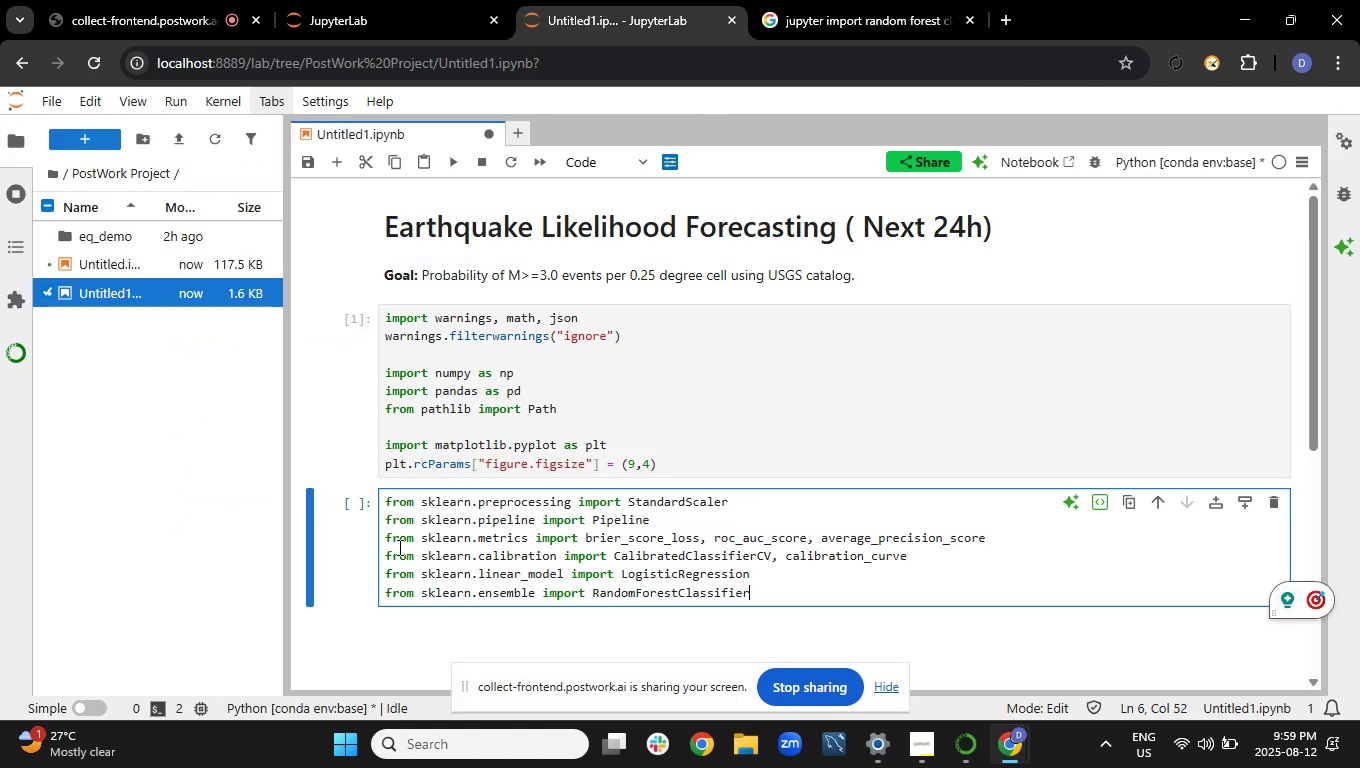 
key(Shift+ShiftRight)
 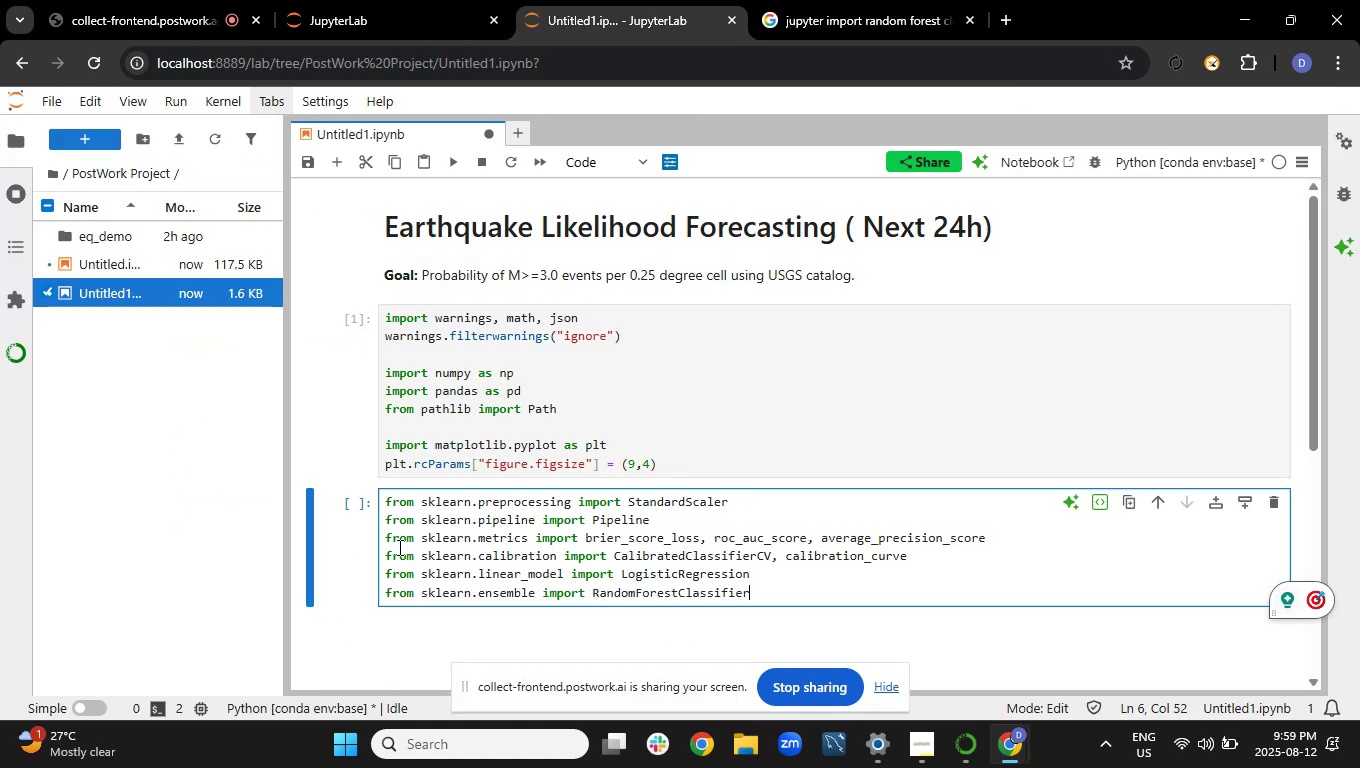 
key(Shift+Enter)
 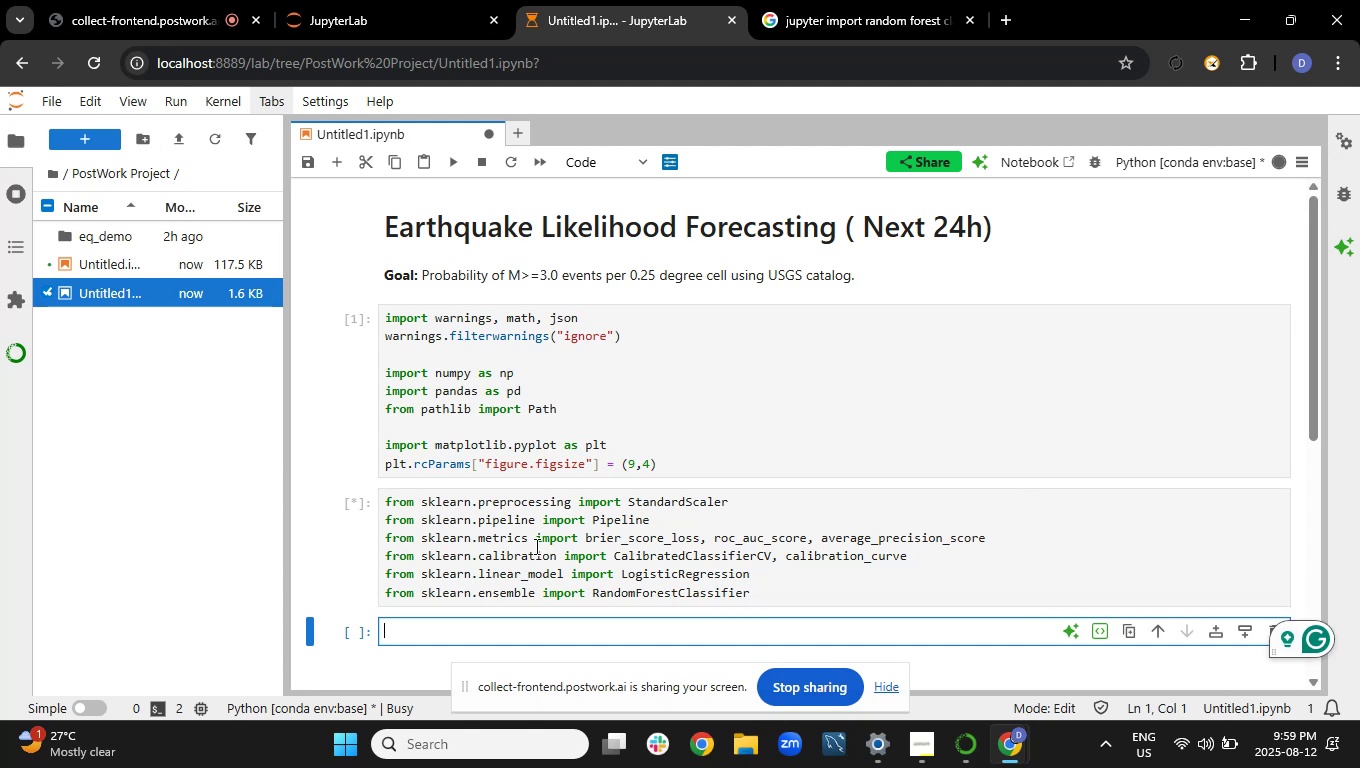 
scroll: coordinate [571, 544], scroll_direction: down, amount: 2.0
 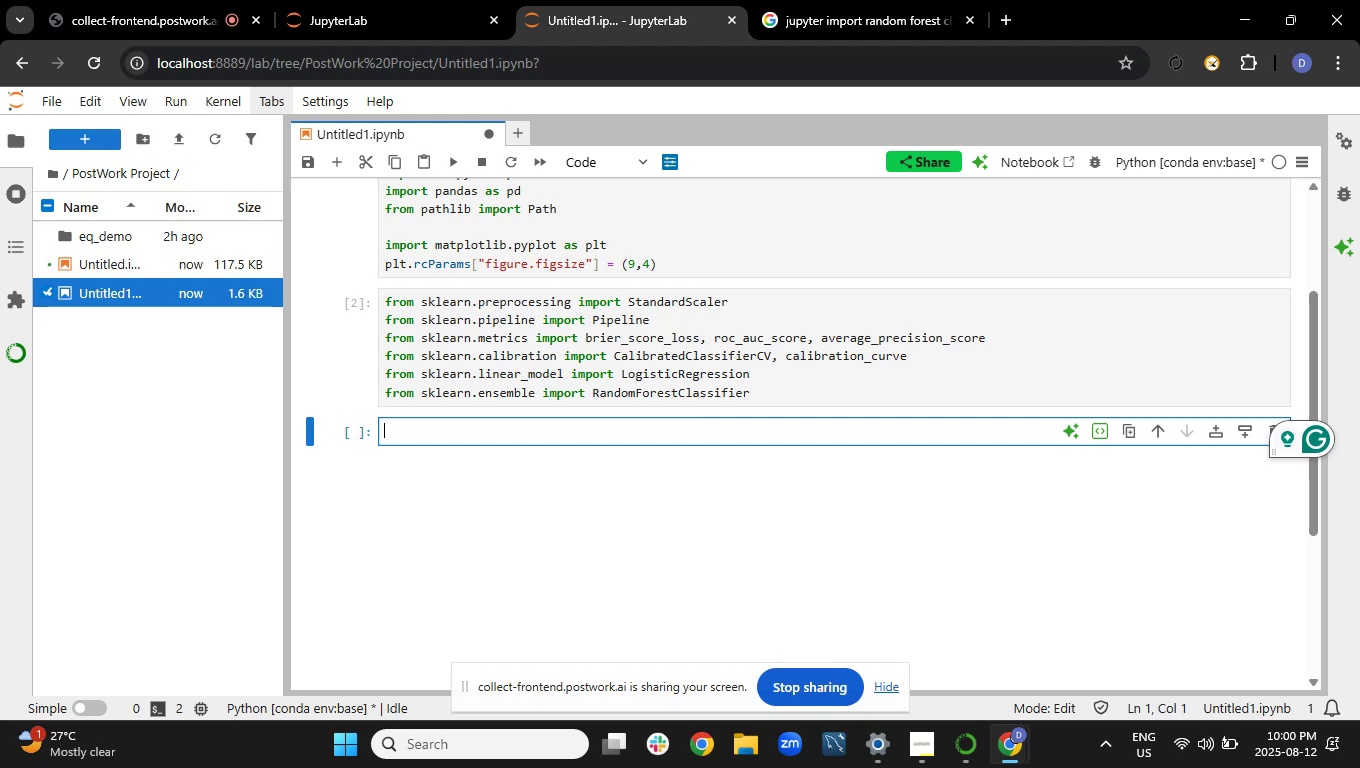 
wait(33.96)
 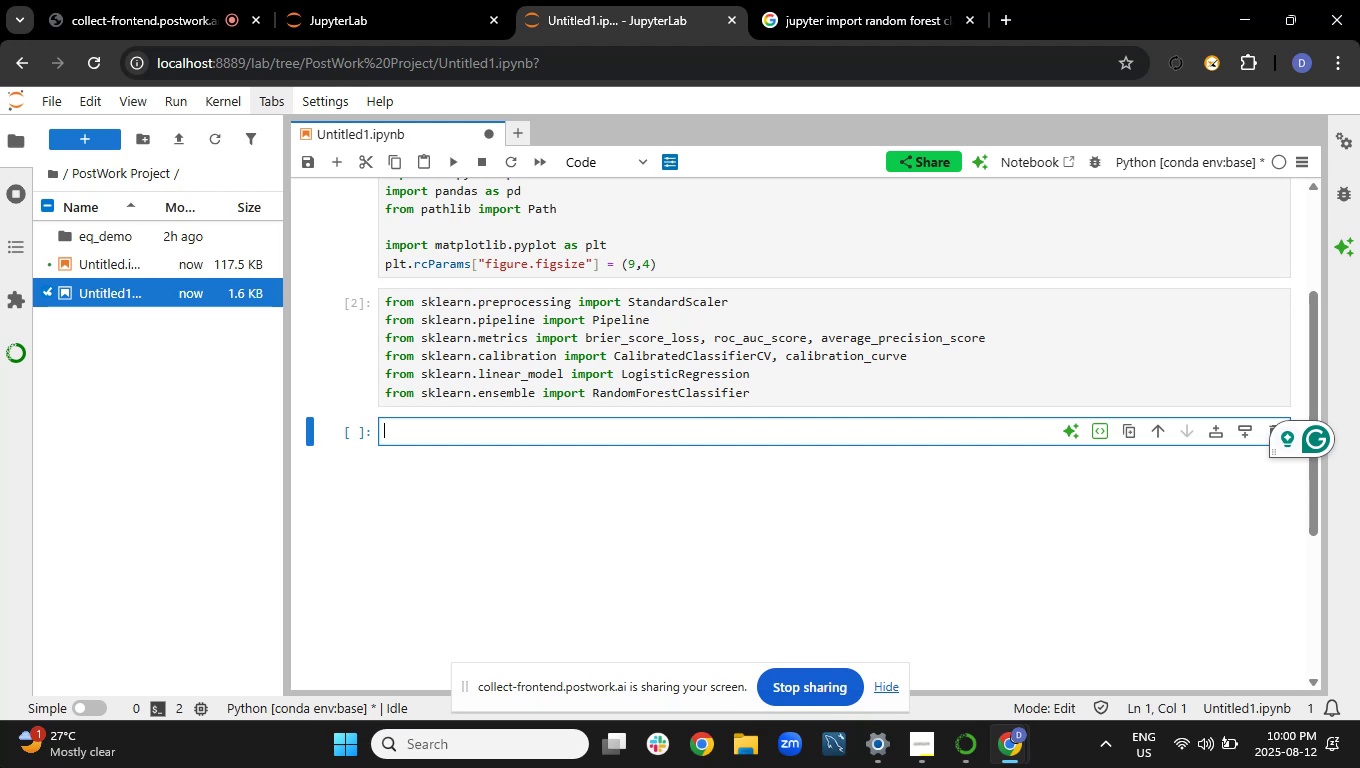 
left_click([733, 740])
 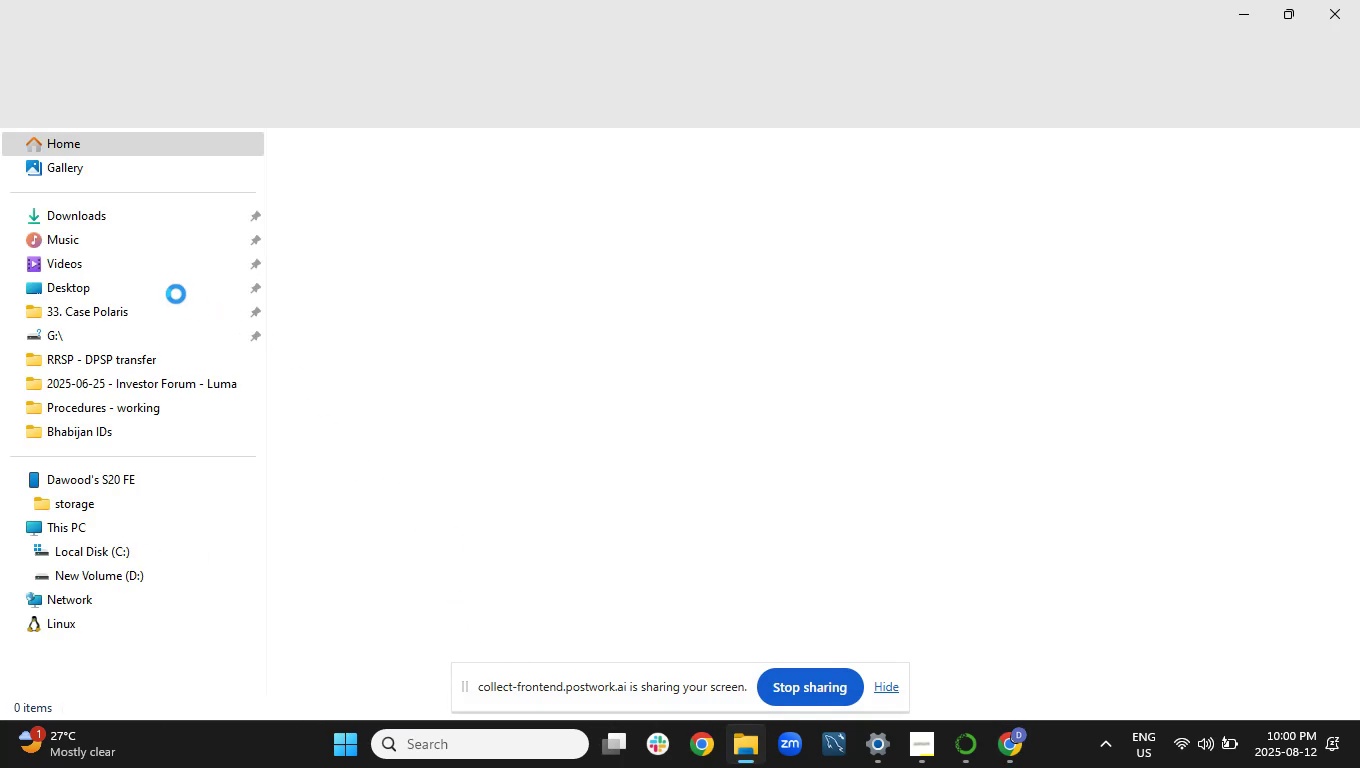 
left_click([150, 211])
 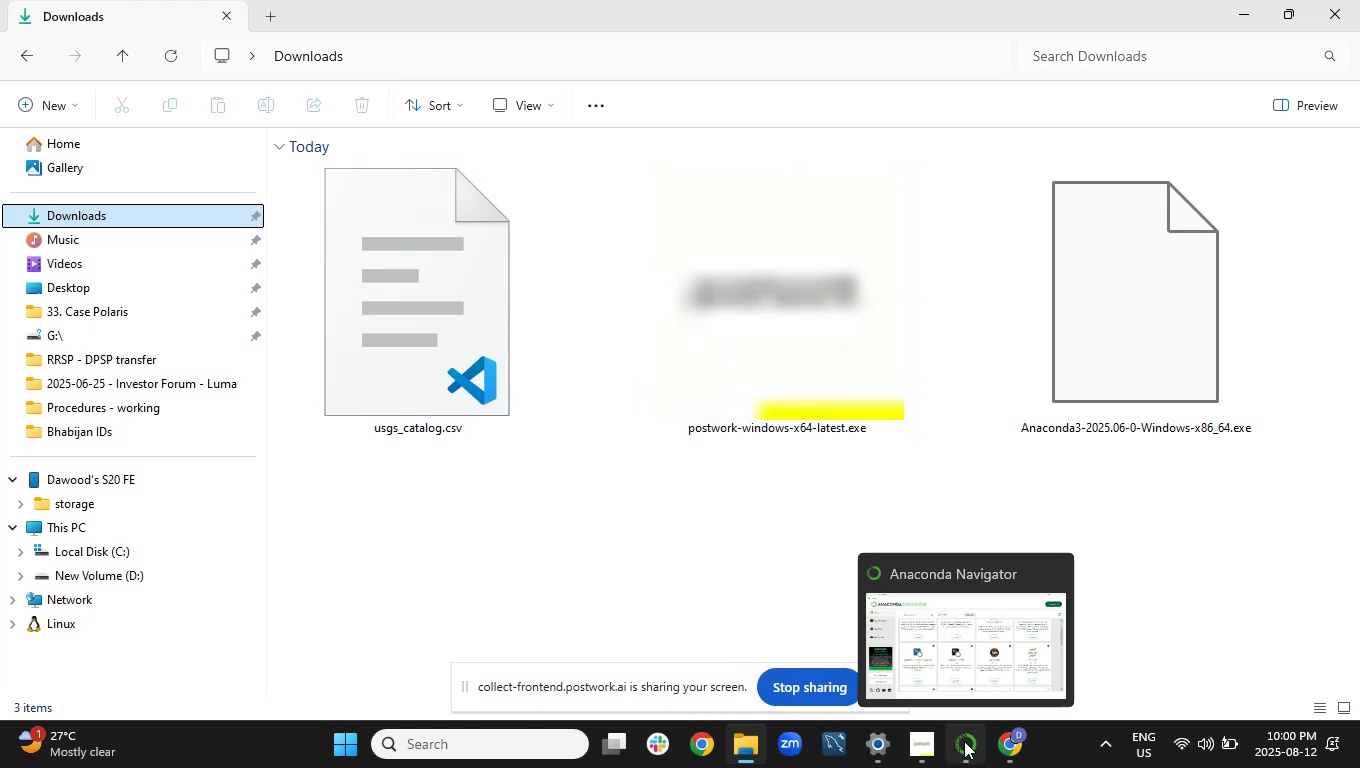 
wait(5.73)
 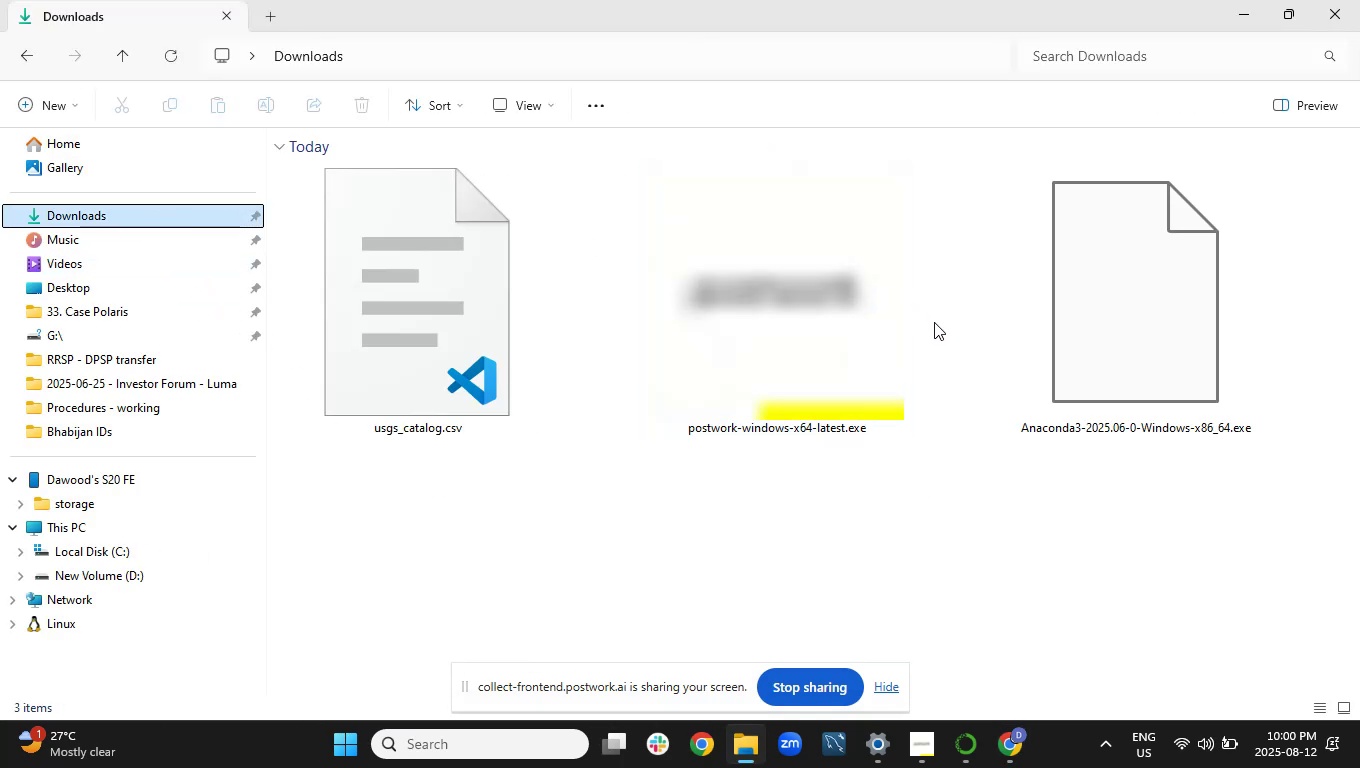 
left_click([945, 686])
 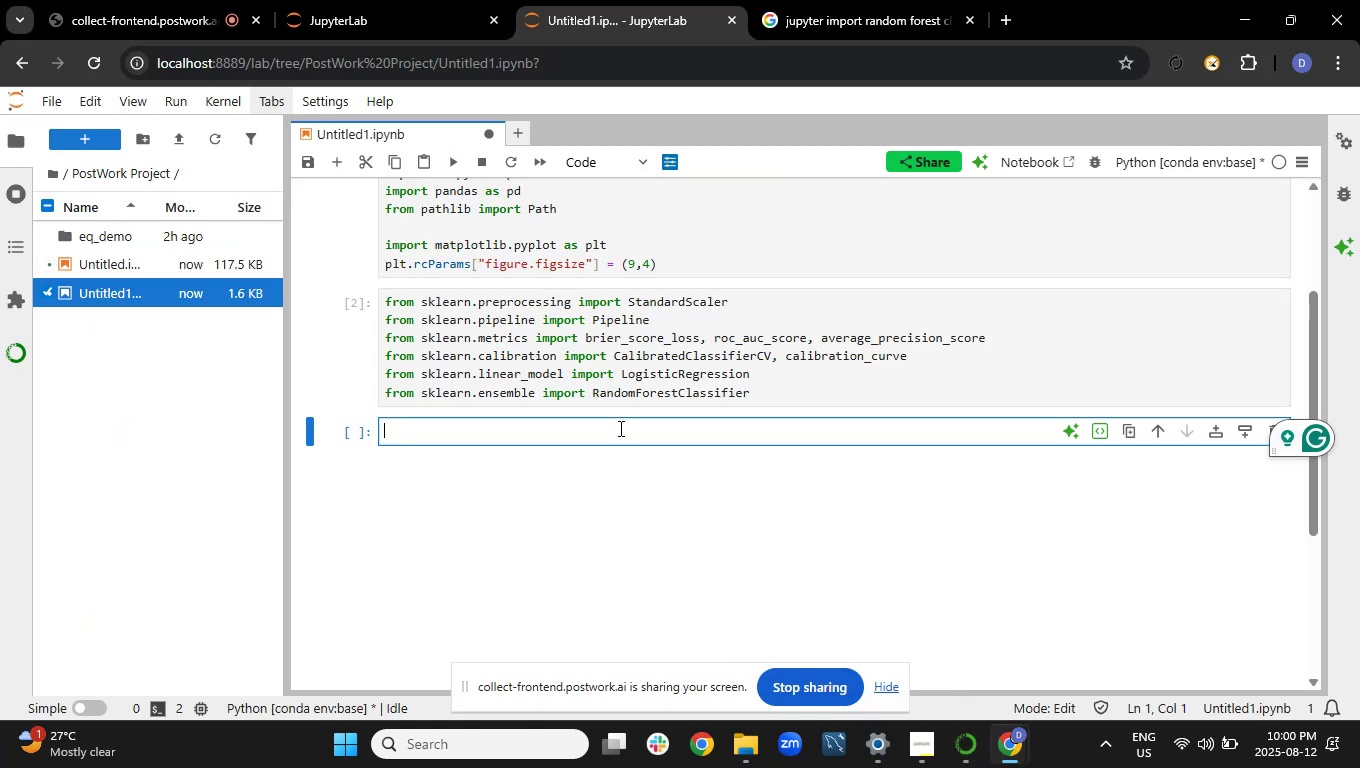 
type(CSV_IN = p)
key(Backspace)
type(Path.home() / "D)
 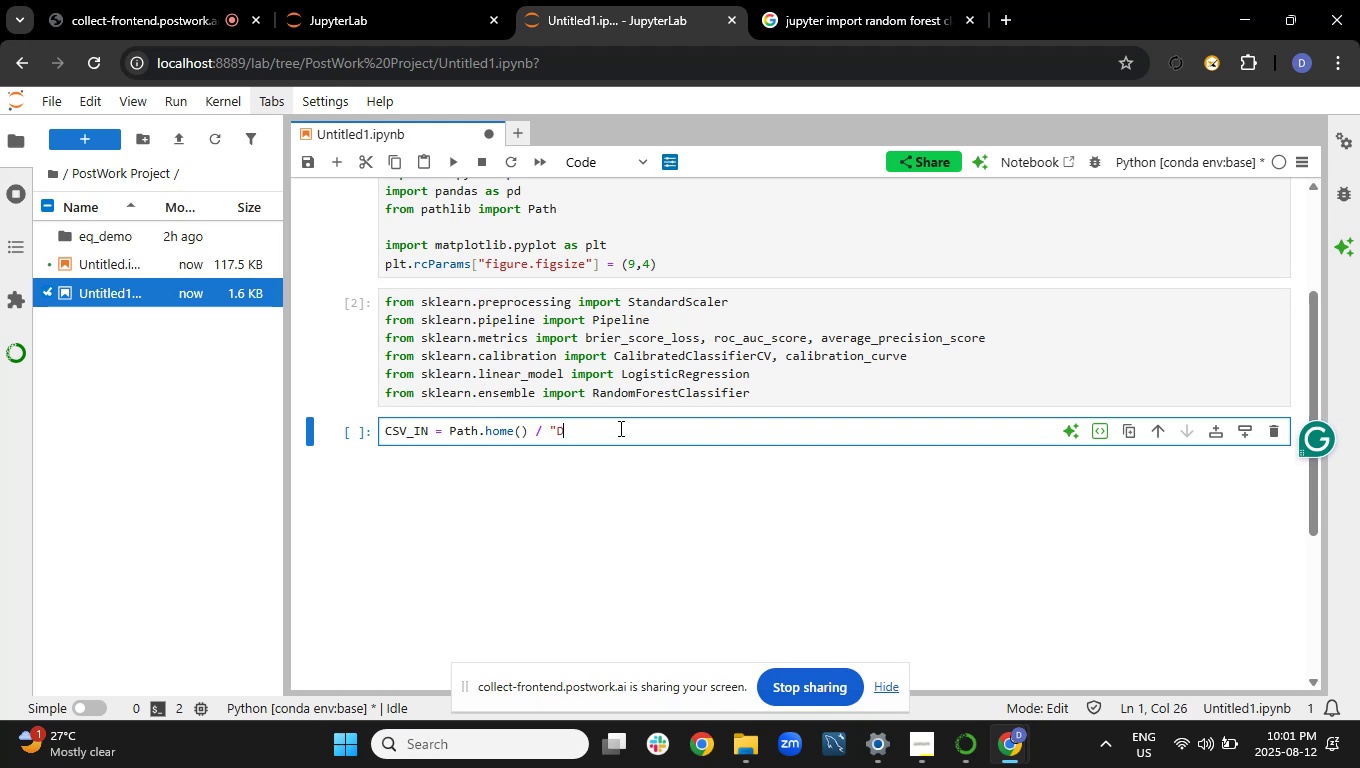 
wait(30.64)
 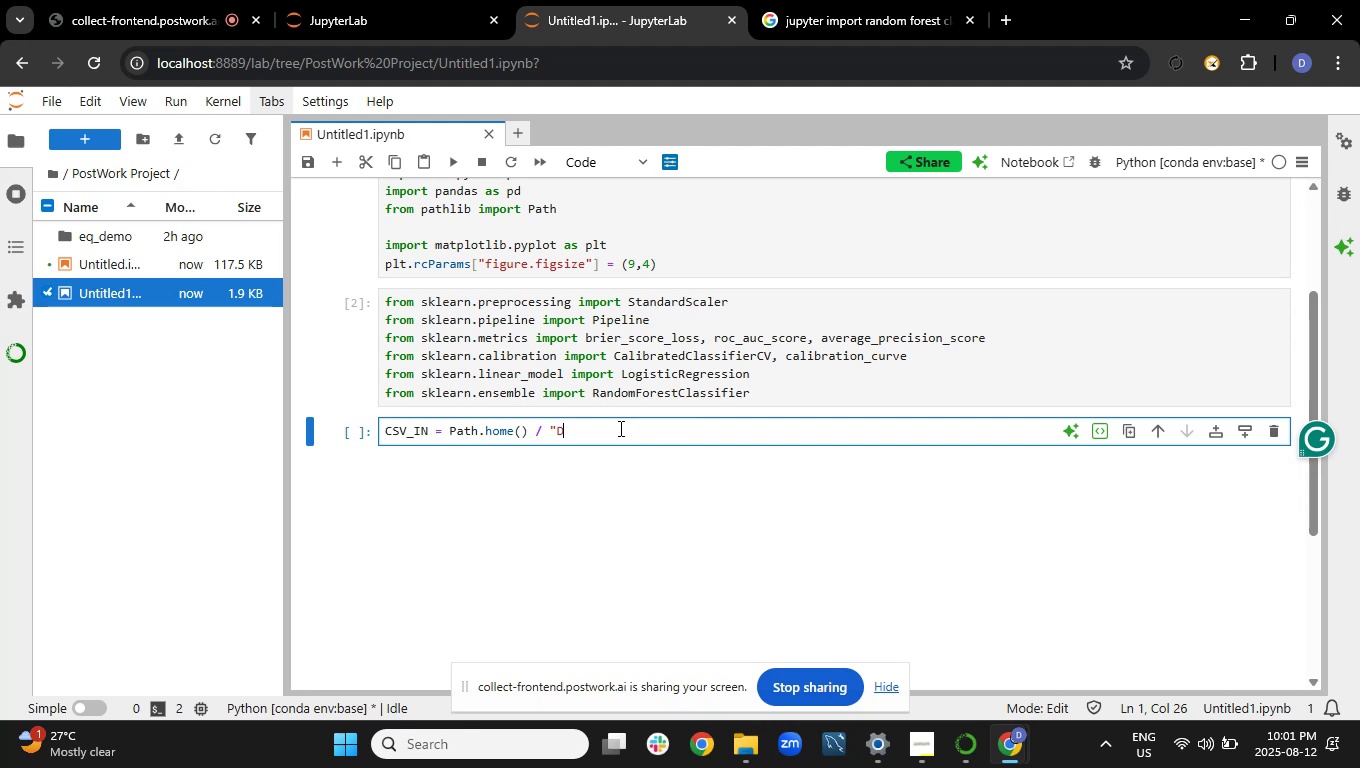 
type(ownloaf)
key(Backspace)
type(ds" / "usgs_catalog.csv")
 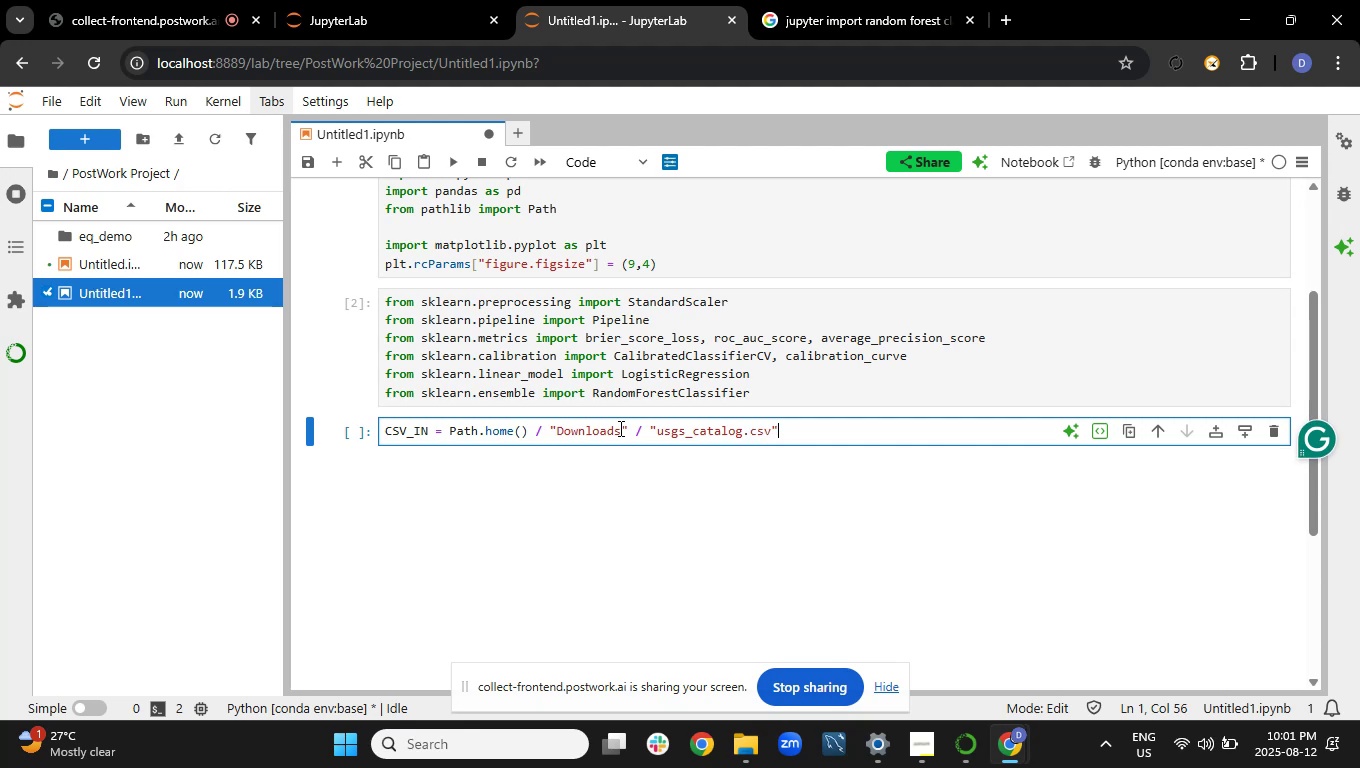 
key(Enter)
 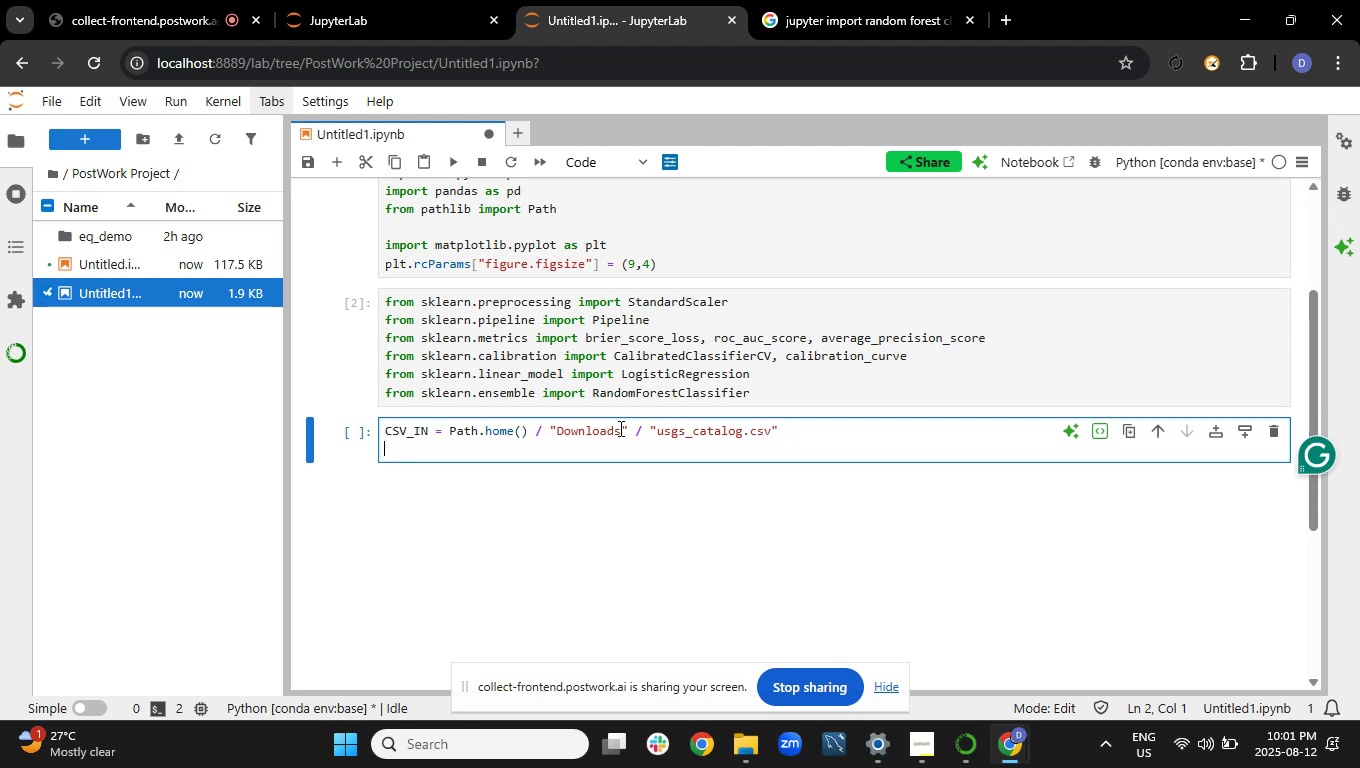 
type(OUT_DIR = Path("./eq_demo"))
 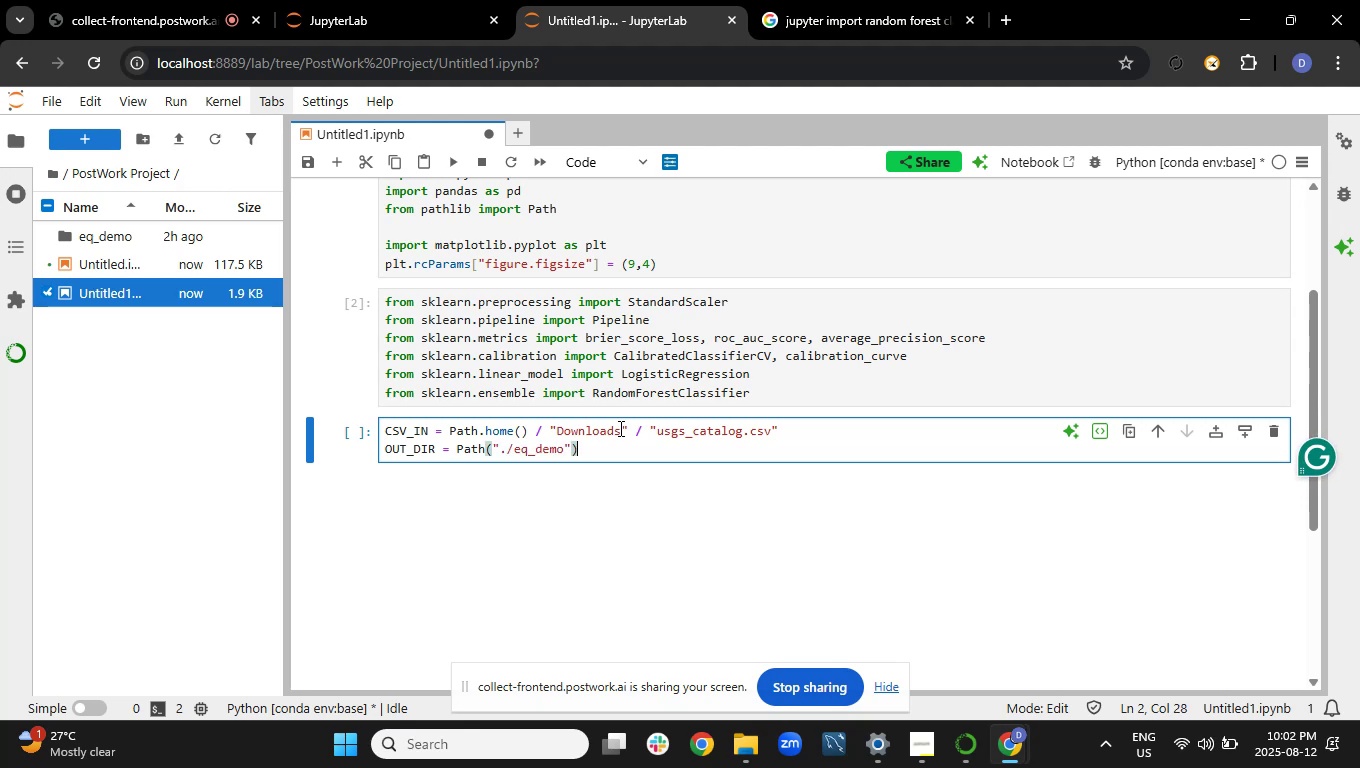 
type(; OUT_DIR.mkdir(exist_ok=tr)
key(Backspace)
key(Backspace)
type(r)
key(Backspace)
type(True, )
key(Backspace)
type(p)
key(Backspace)
type( parents=True))
 